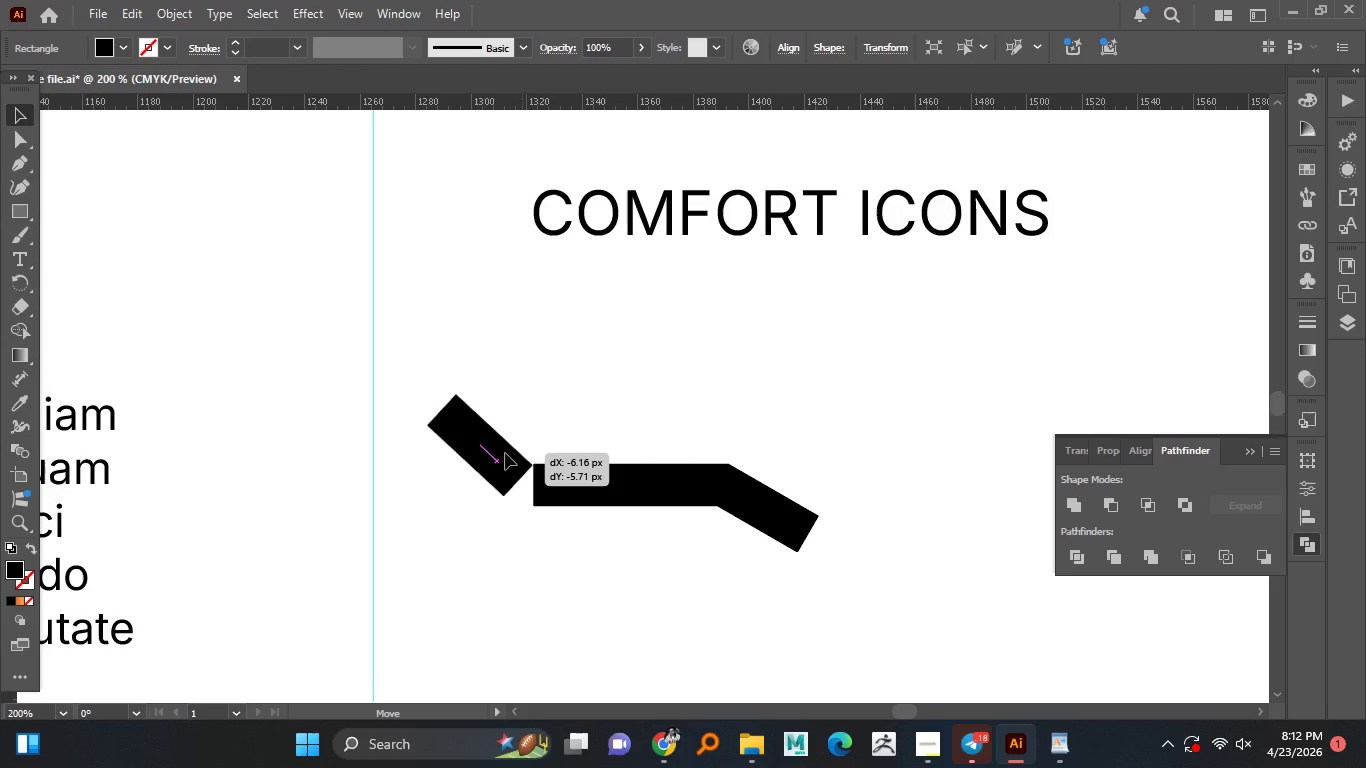 
left_click_drag(start_coordinate=[522, 469], to_coordinate=[505, 453])
 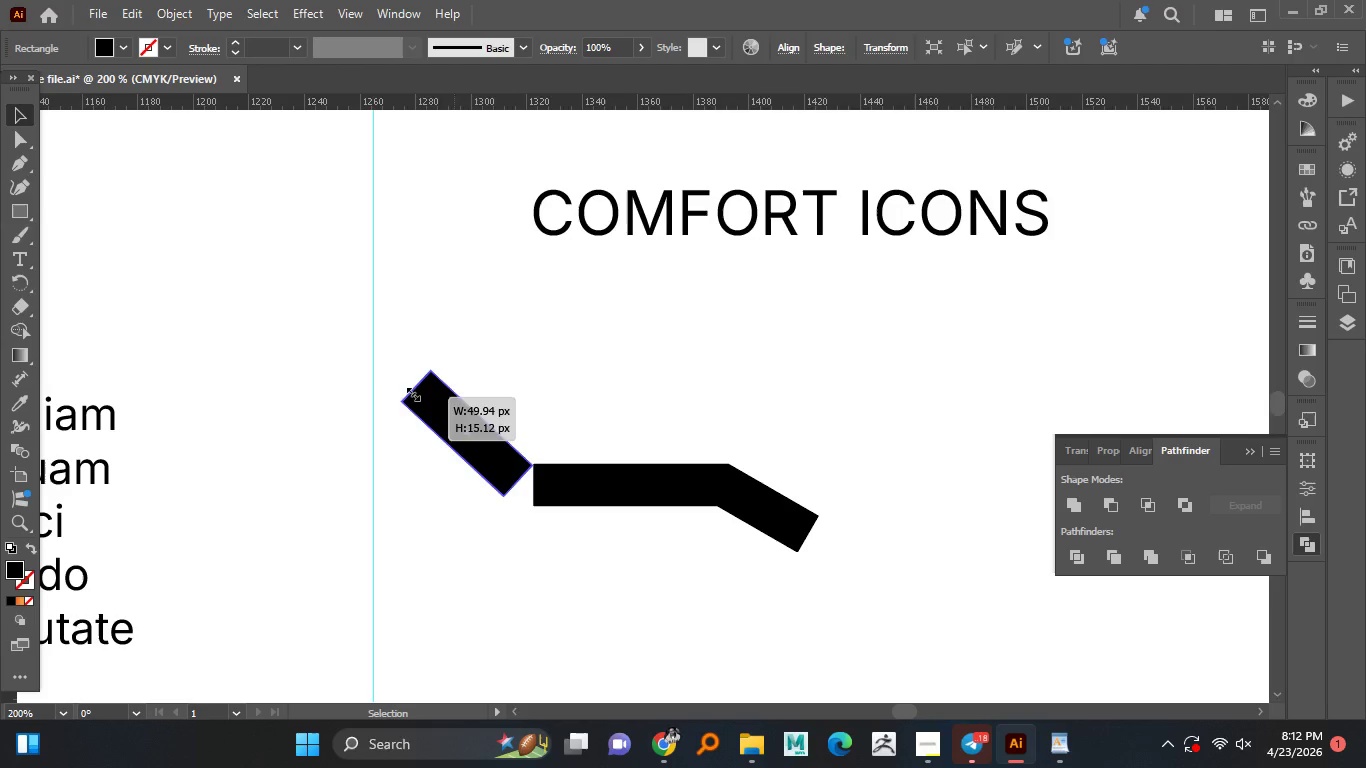 
left_click_drag(start_coordinate=[438, 411], to_coordinate=[411, 392])
 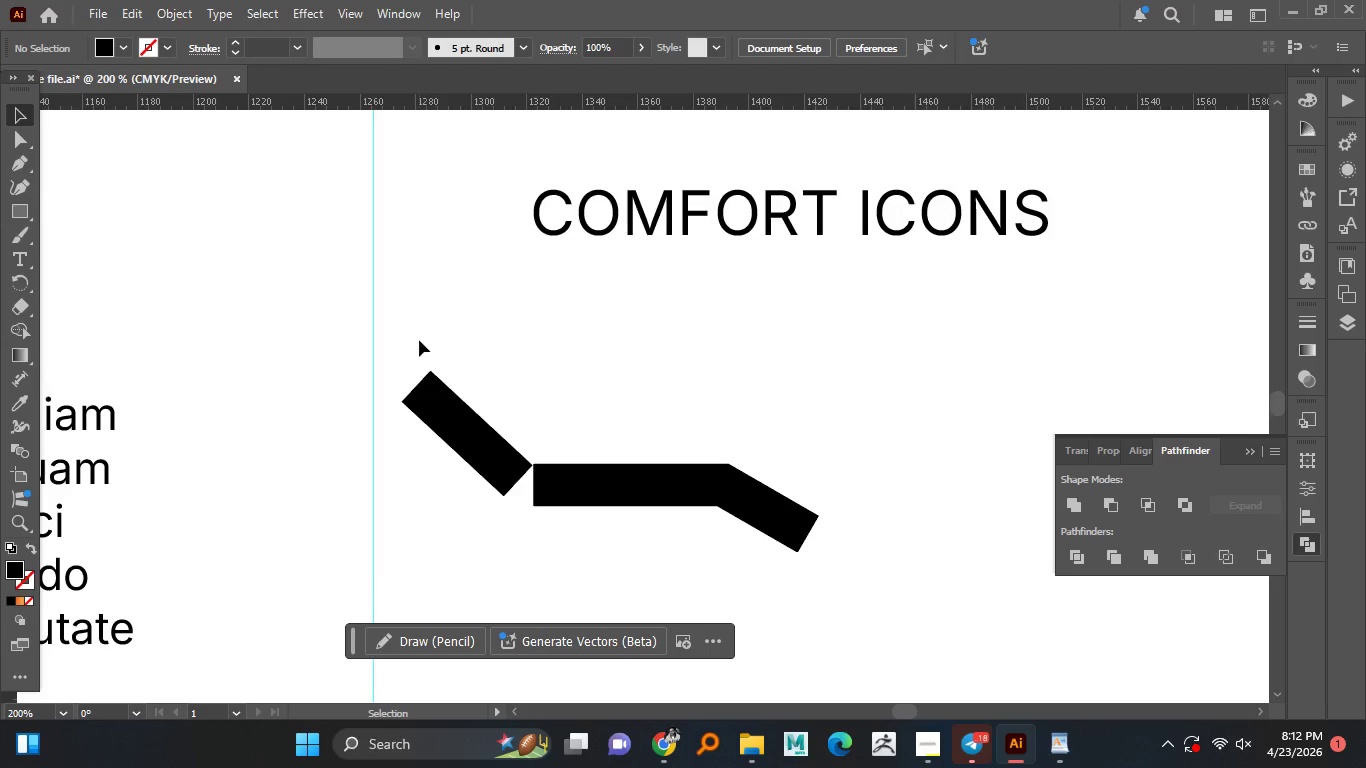 
double_click([458, 270])
 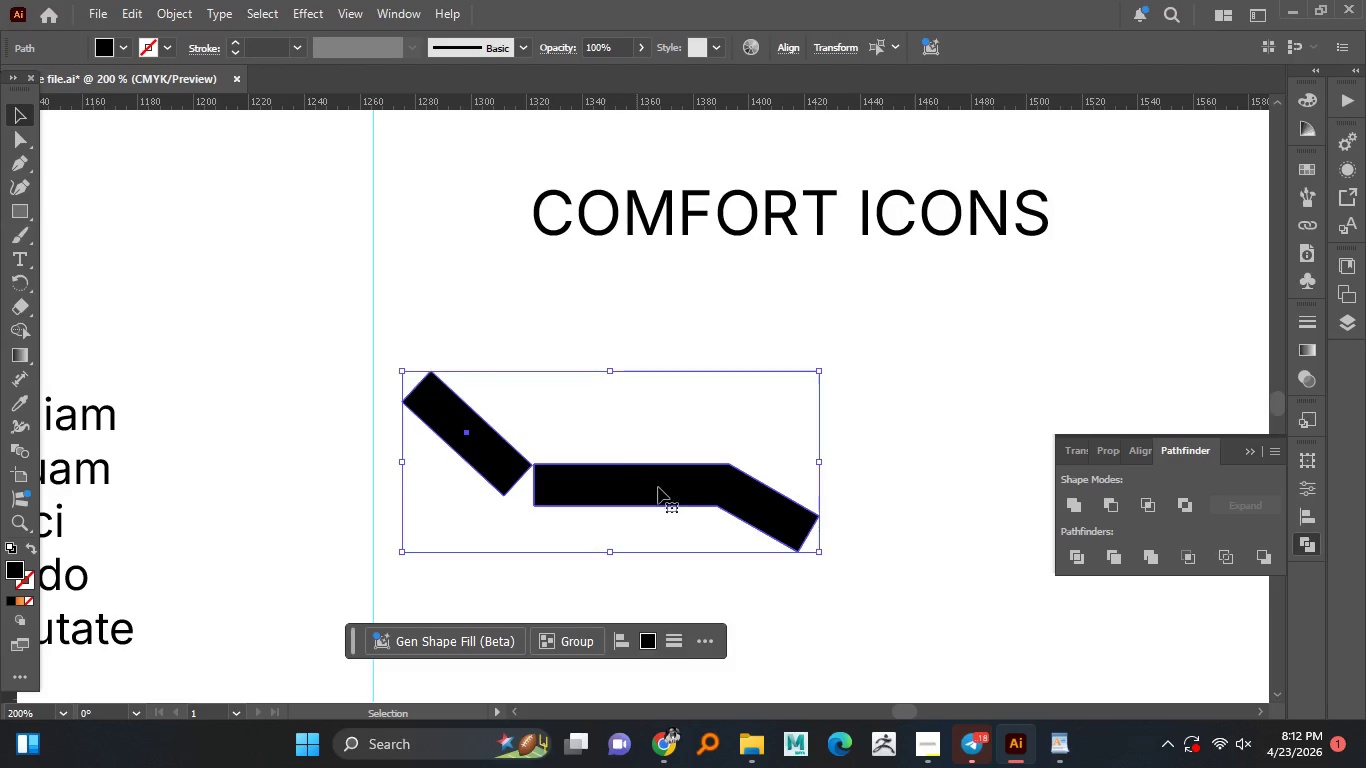 
left_click_drag(start_coordinate=[419, 337], to_coordinate=[804, 611])
 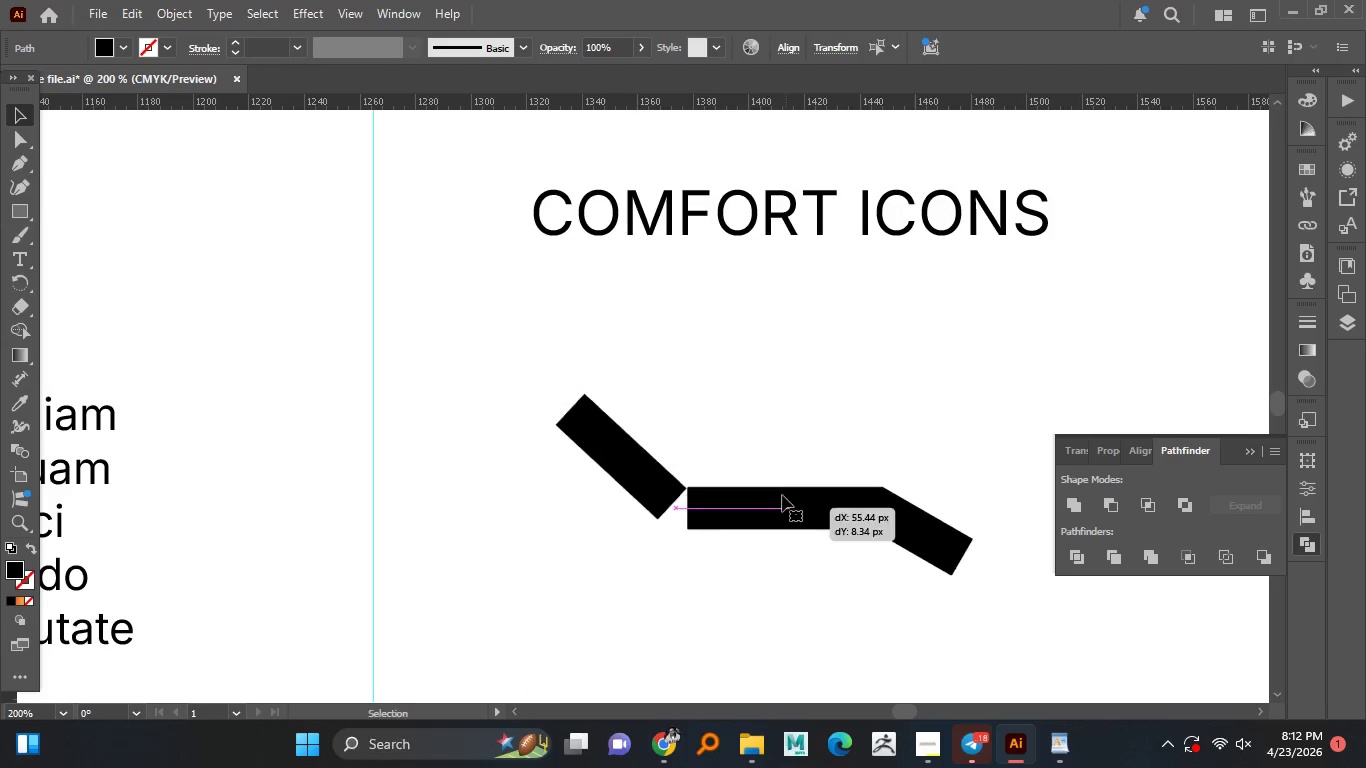 
left_click_drag(start_coordinate=[636, 485], to_coordinate=[787, 504])
 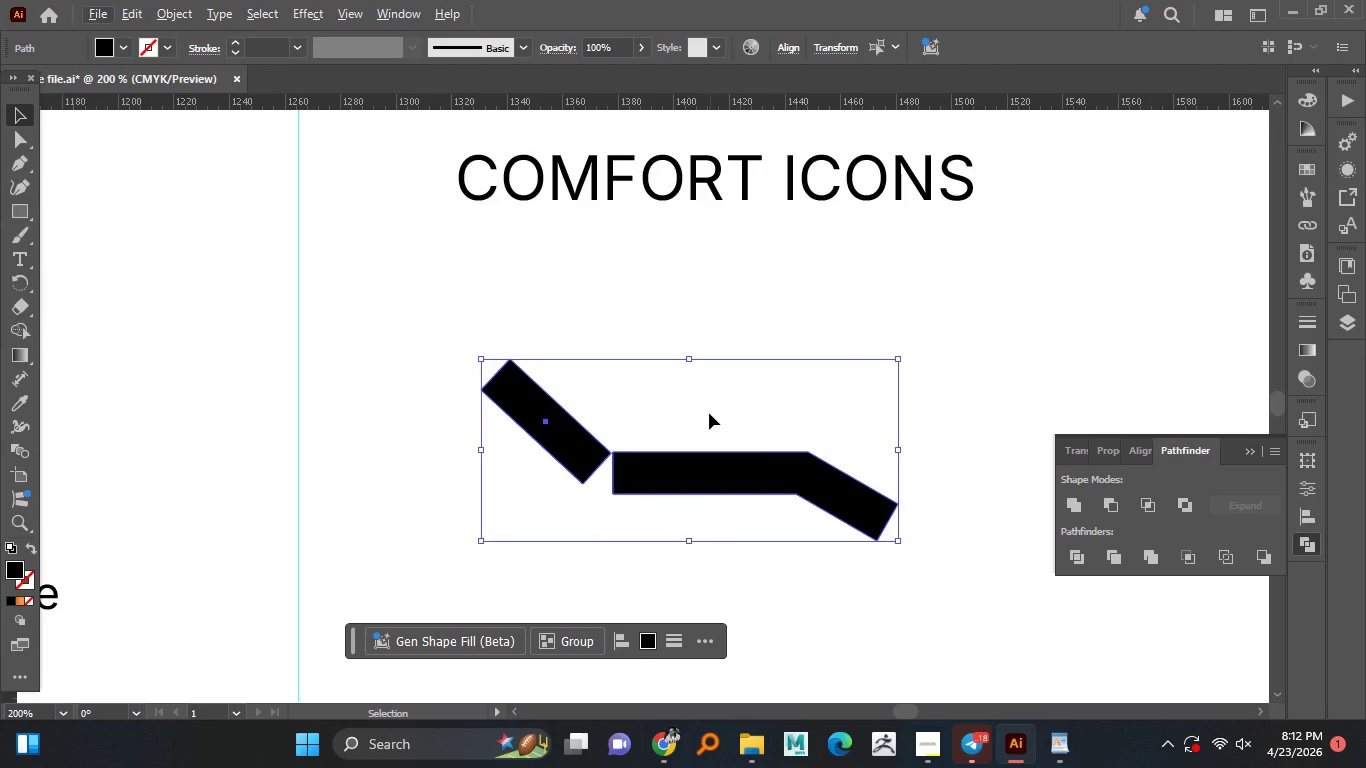 
hold_key(key=AltLeft, duration=0.44)
 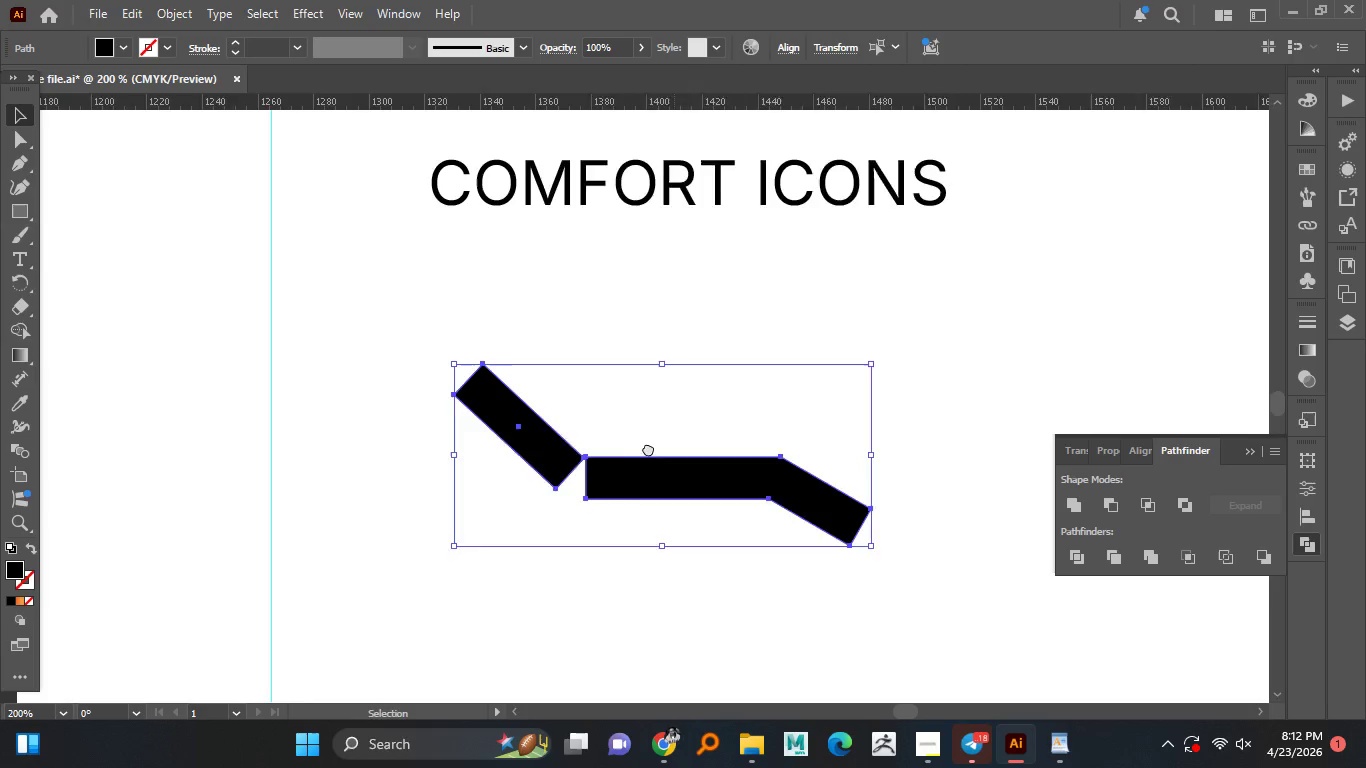 
hold_key(key=AltLeft, duration=1.52)
 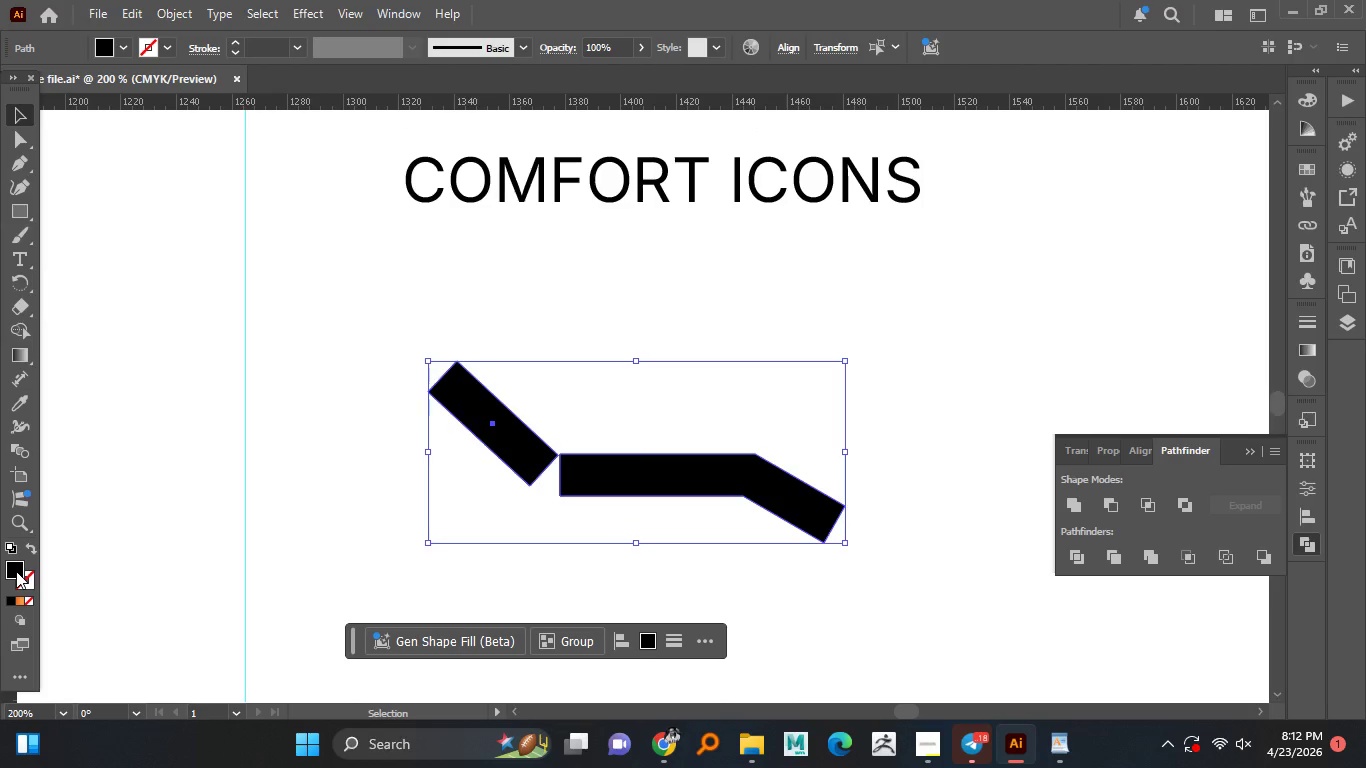 
key(Alt+AltLeft)
 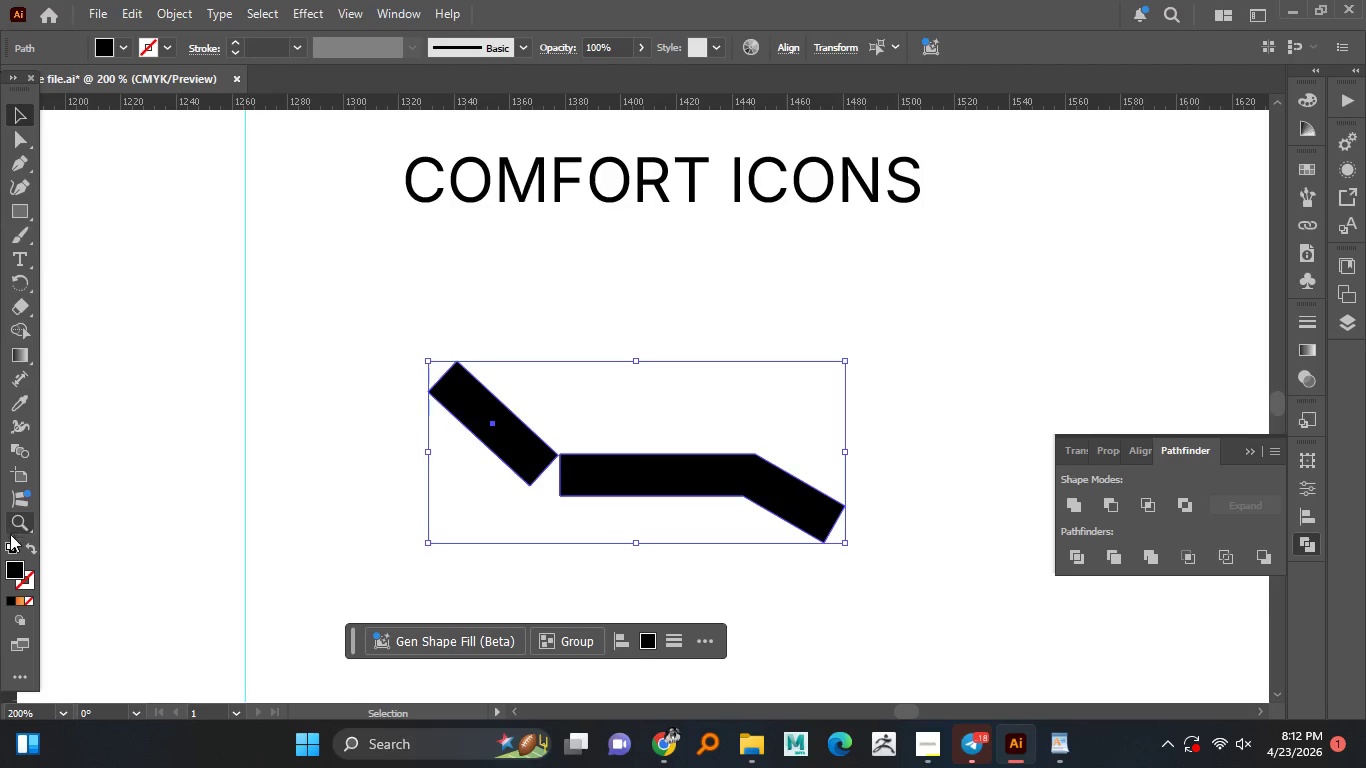 
key(Alt+AltLeft)
 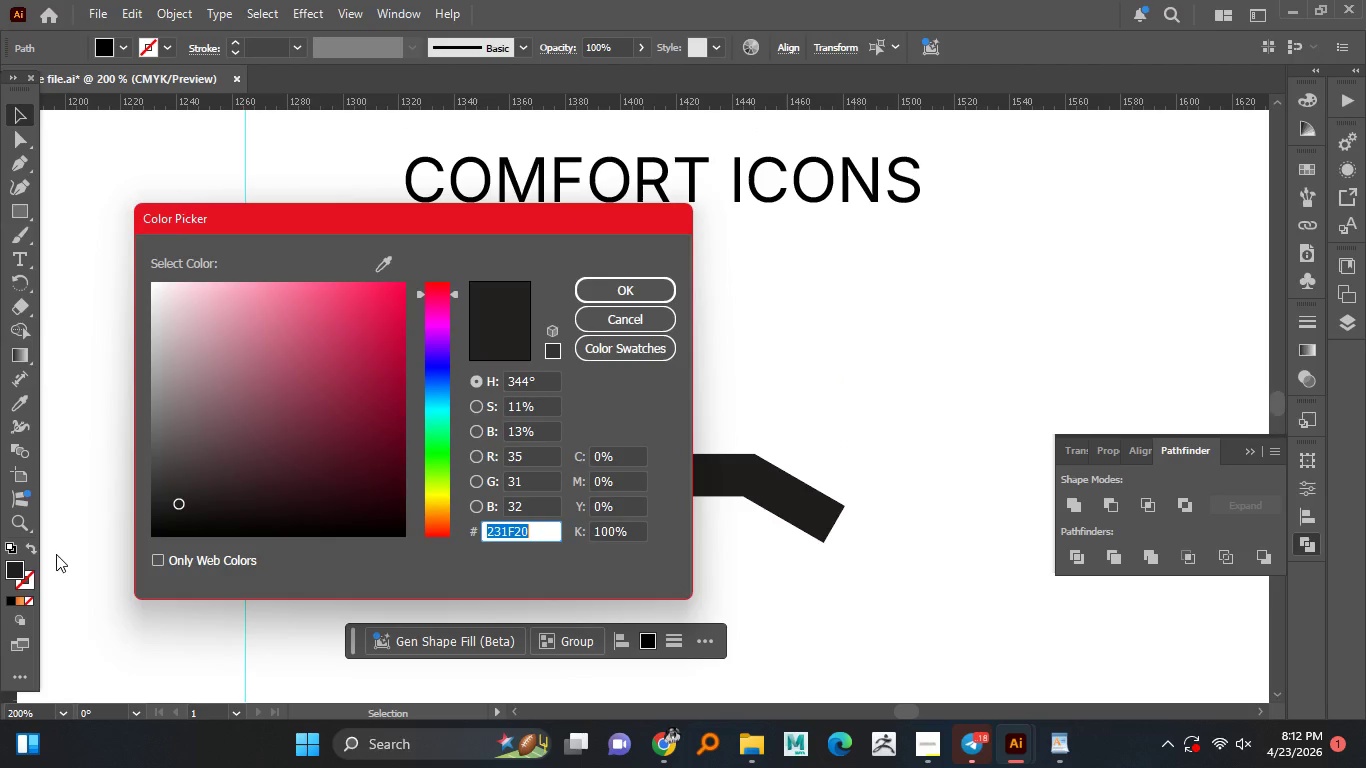 
double_click([16, 571])
 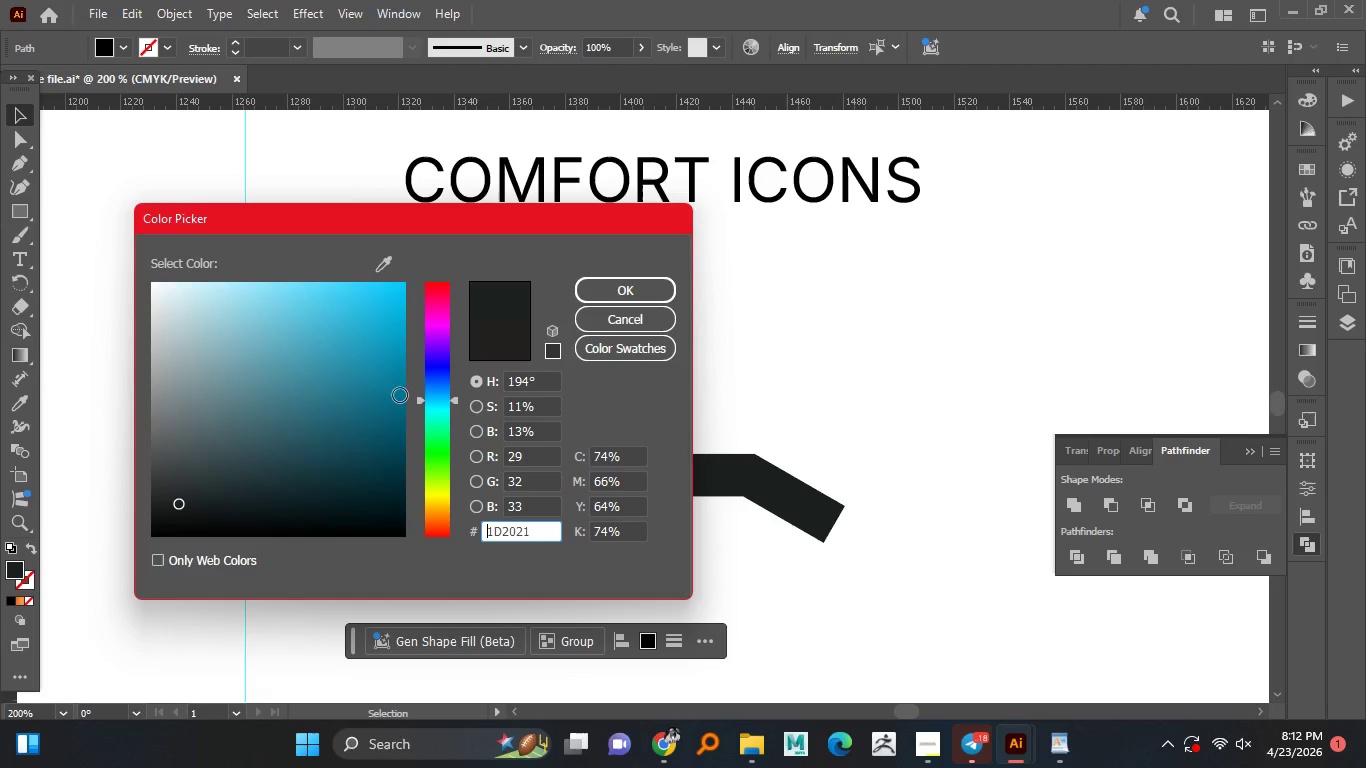 
left_click_drag(start_coordinate=[438, 421], to_coordinate=[439, 399])
 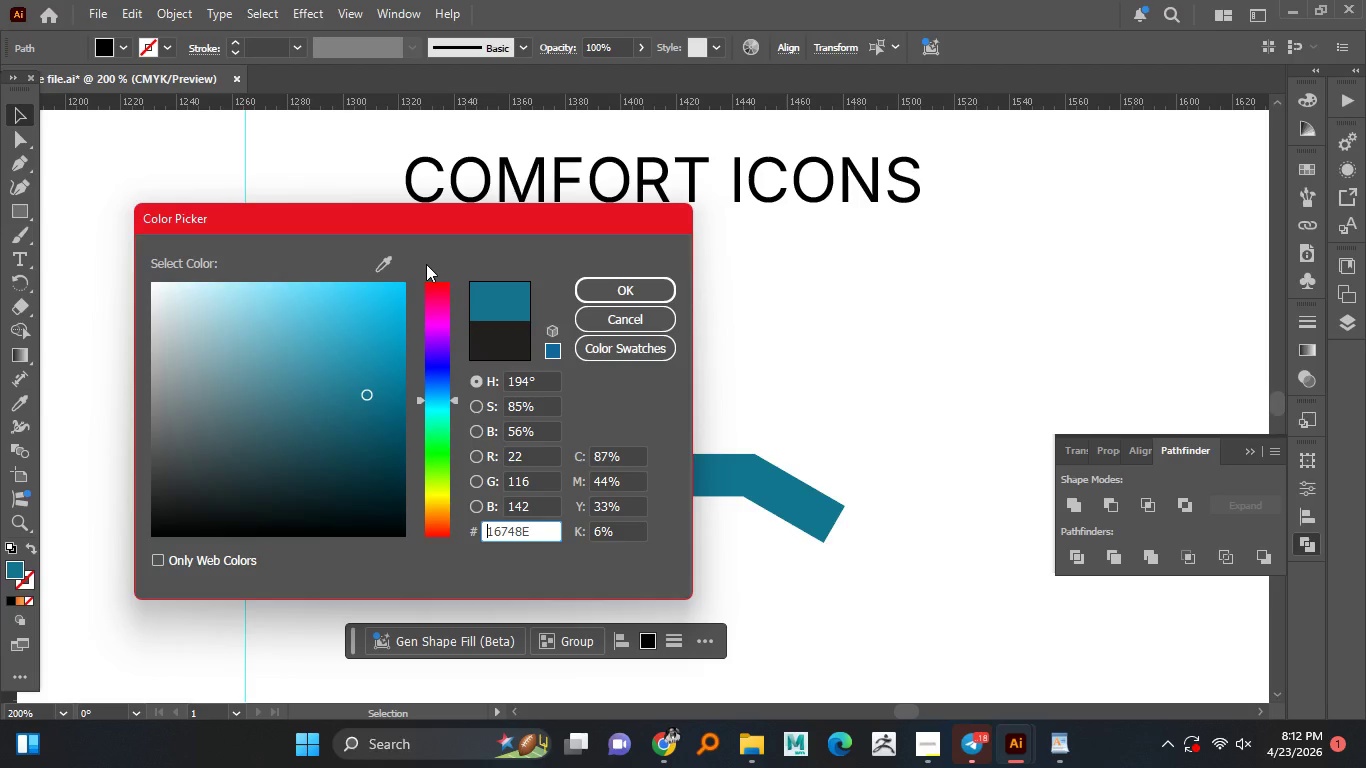 
left_click([369, 394])
 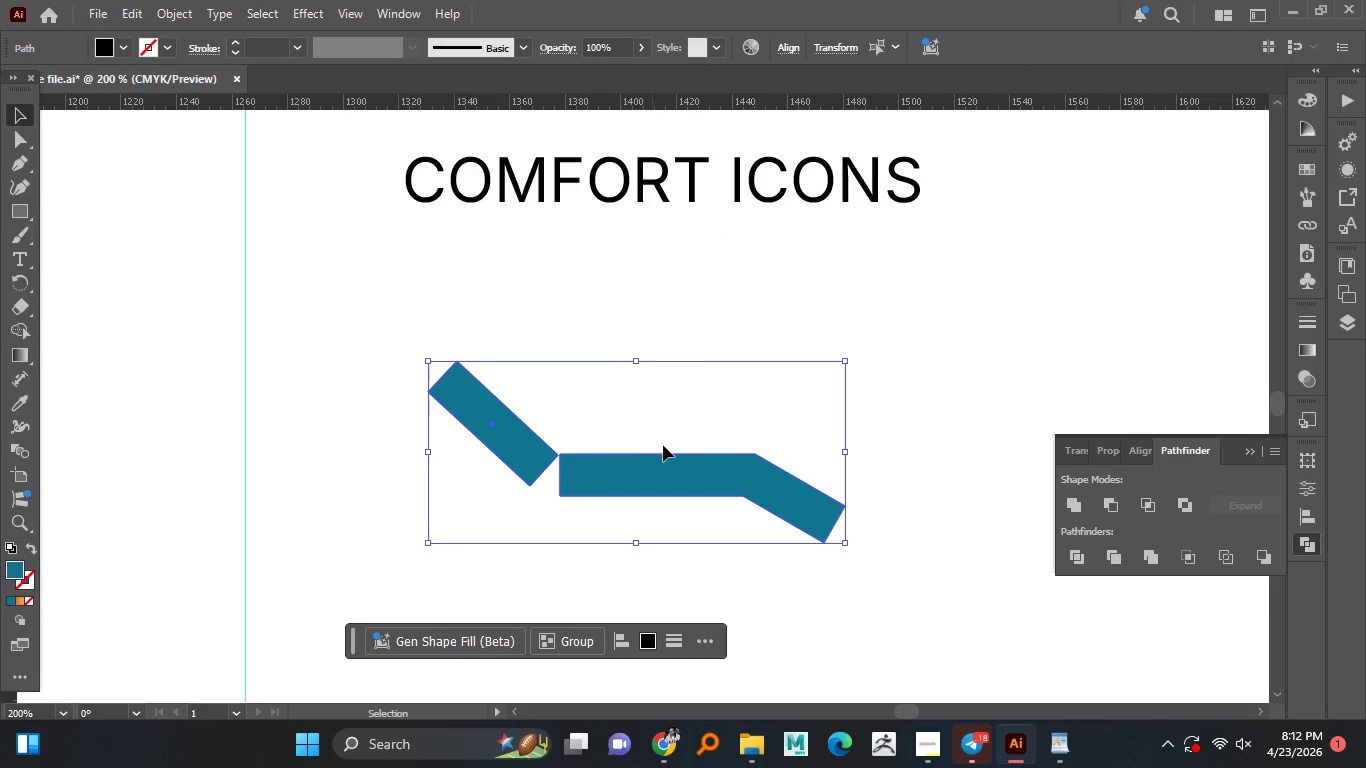 
left_click([594, 298])
 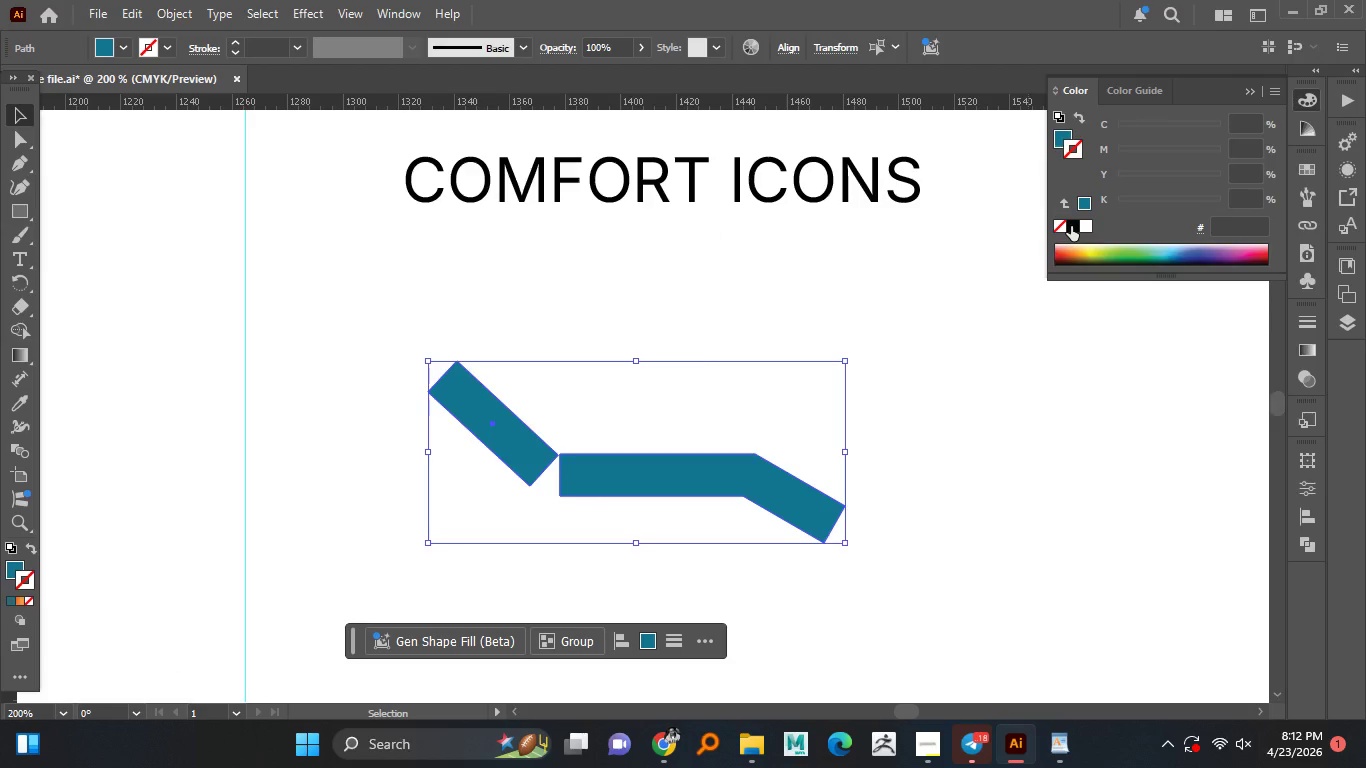 
left_click([1071, 226])
 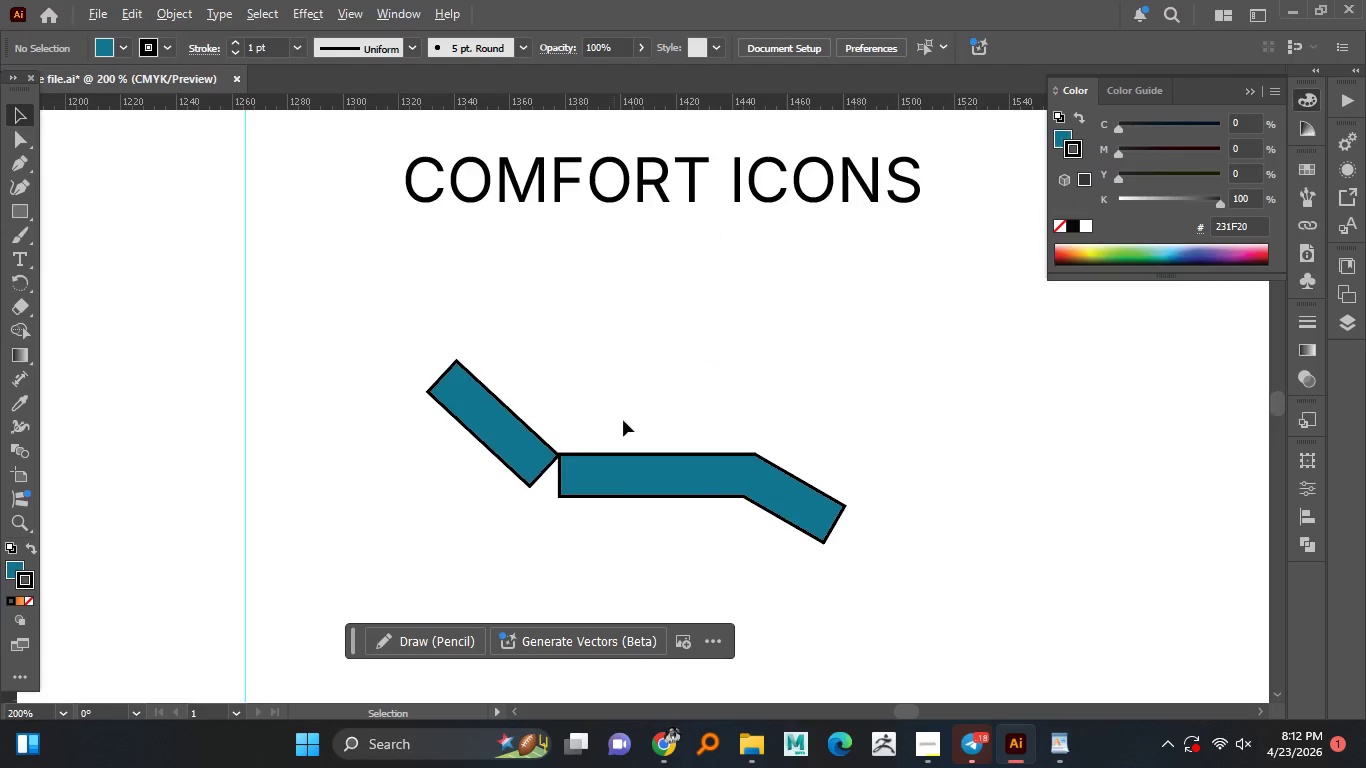 
left_click([576, 310])
 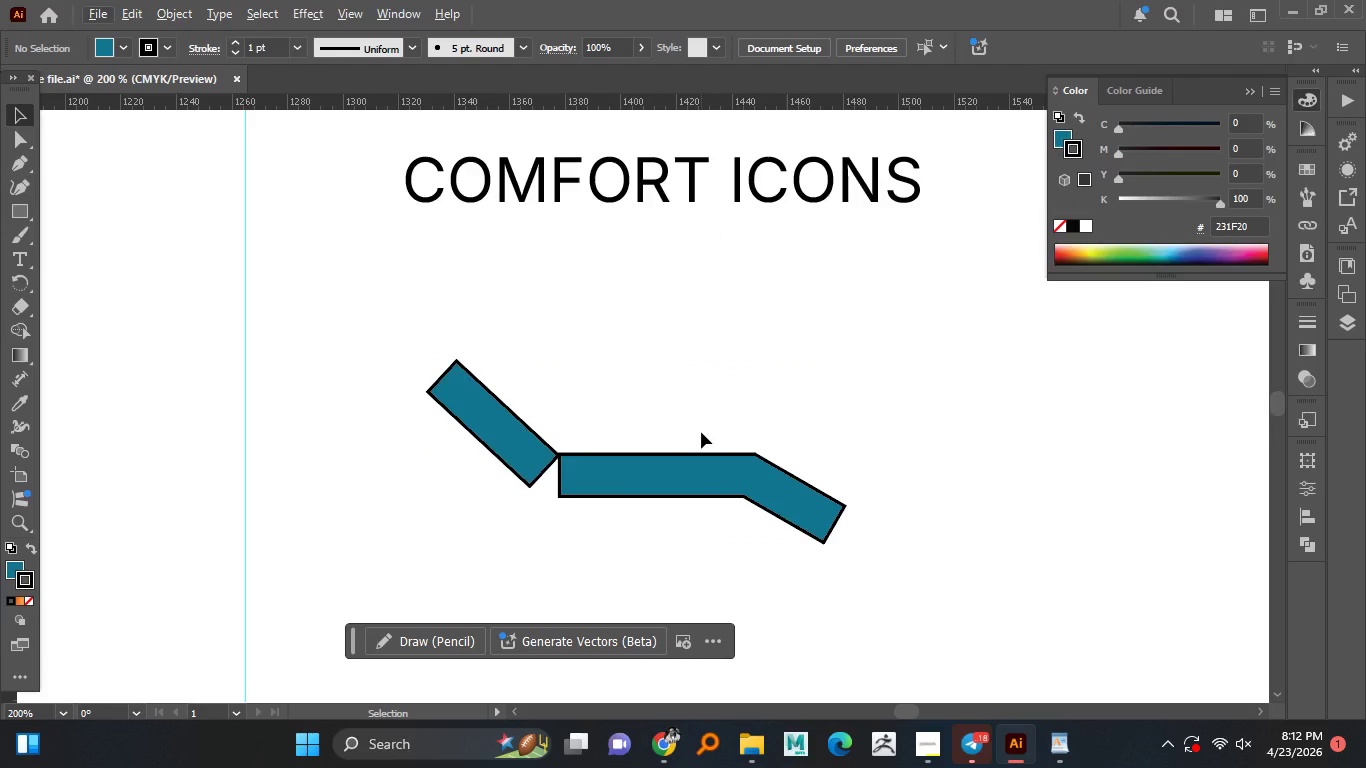 
hold_key(key=AltLeft, duration=0.48)
 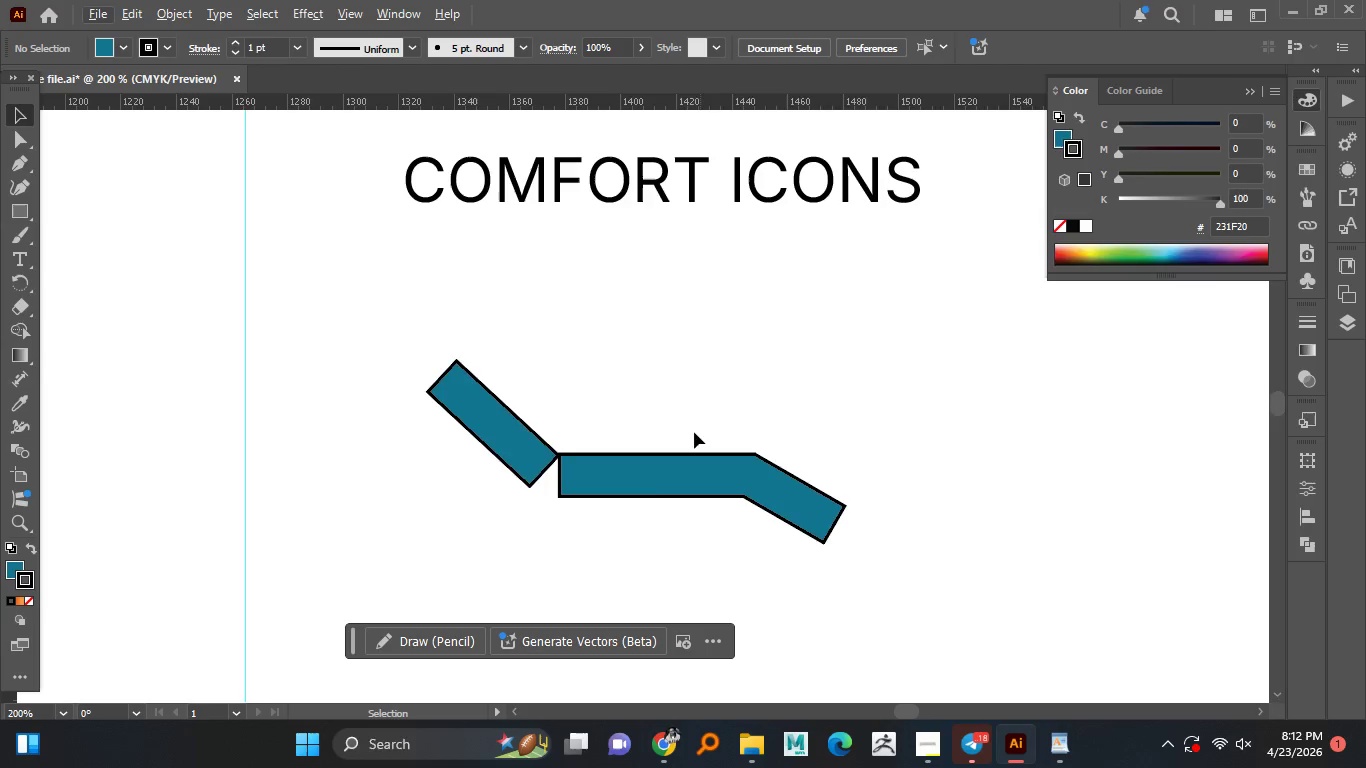 
wait(6.53)
 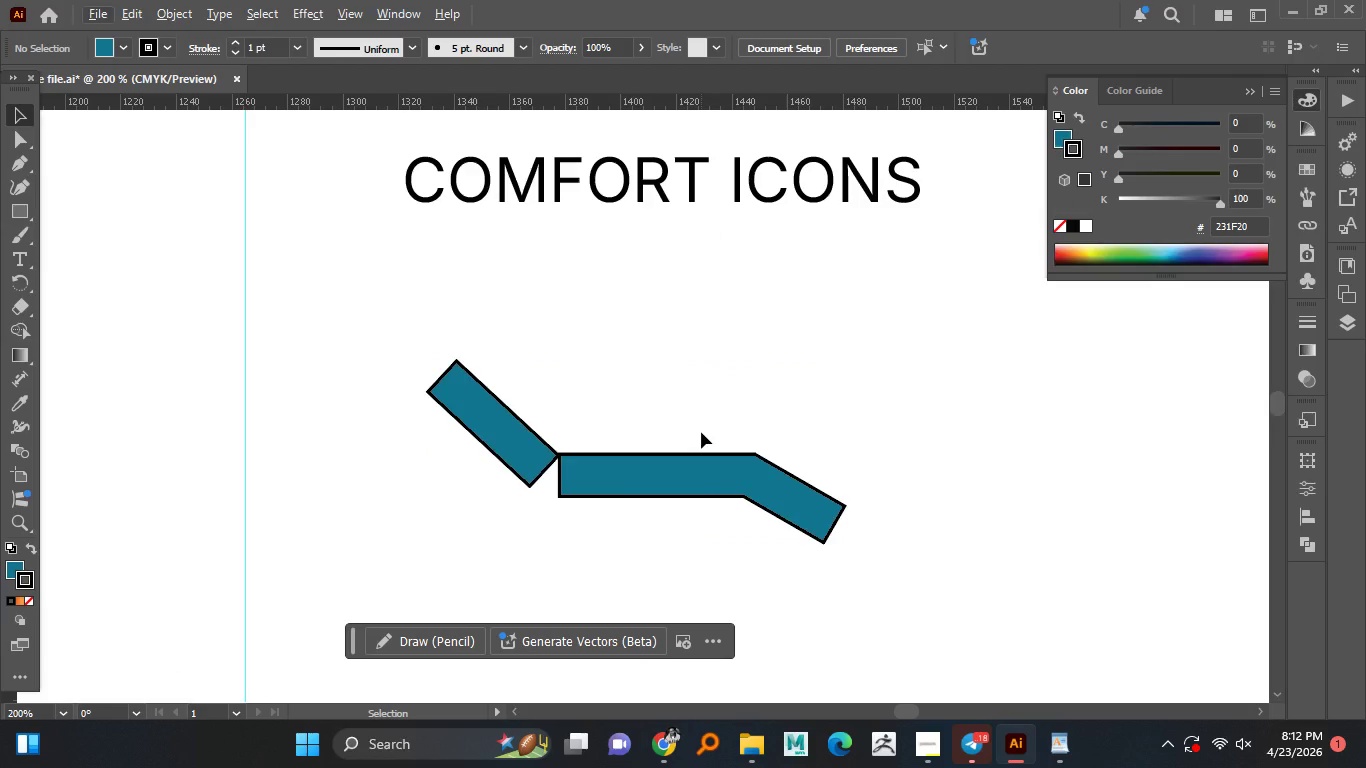 
hold_key(key=AltLeft, duration=1.39)
scroll: coordinate [630, 507], scroll_direction: none, amount: 0.0
 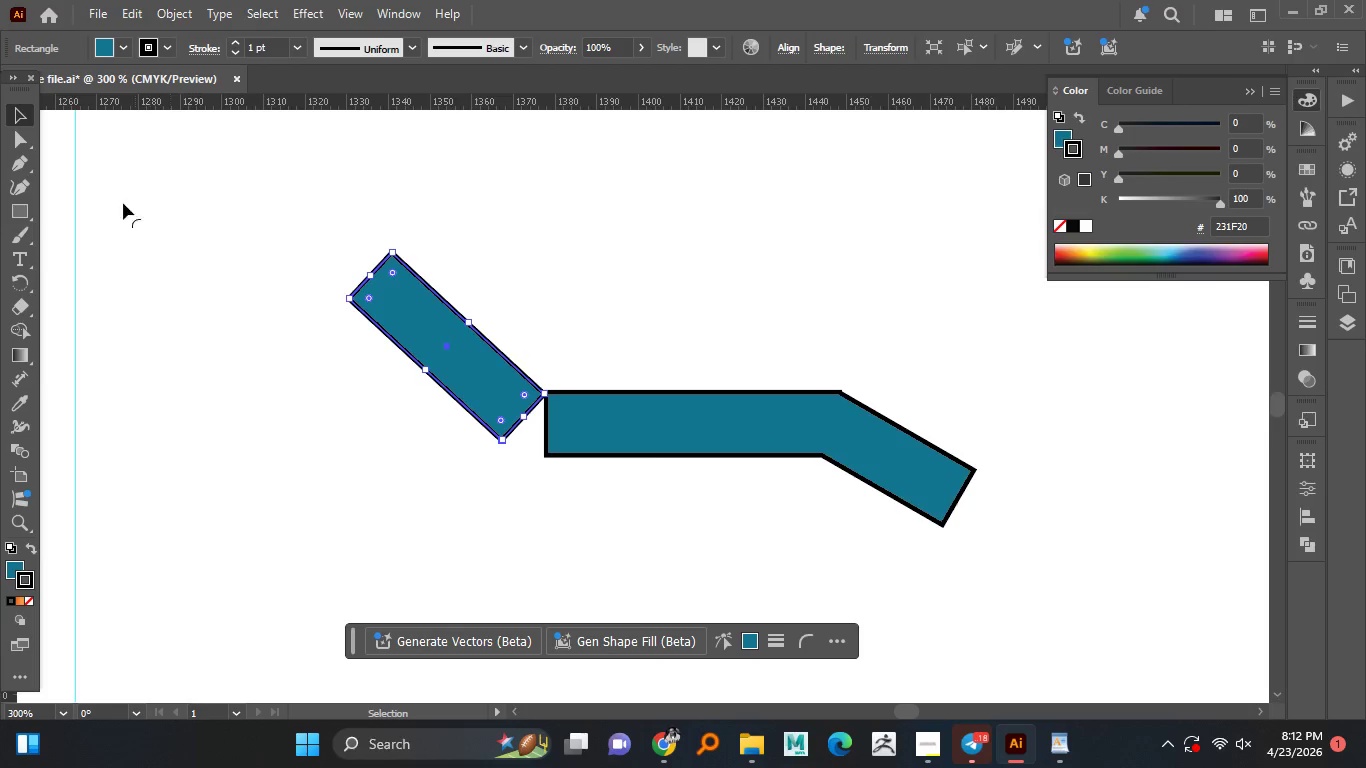 
left_click([518, 416])
 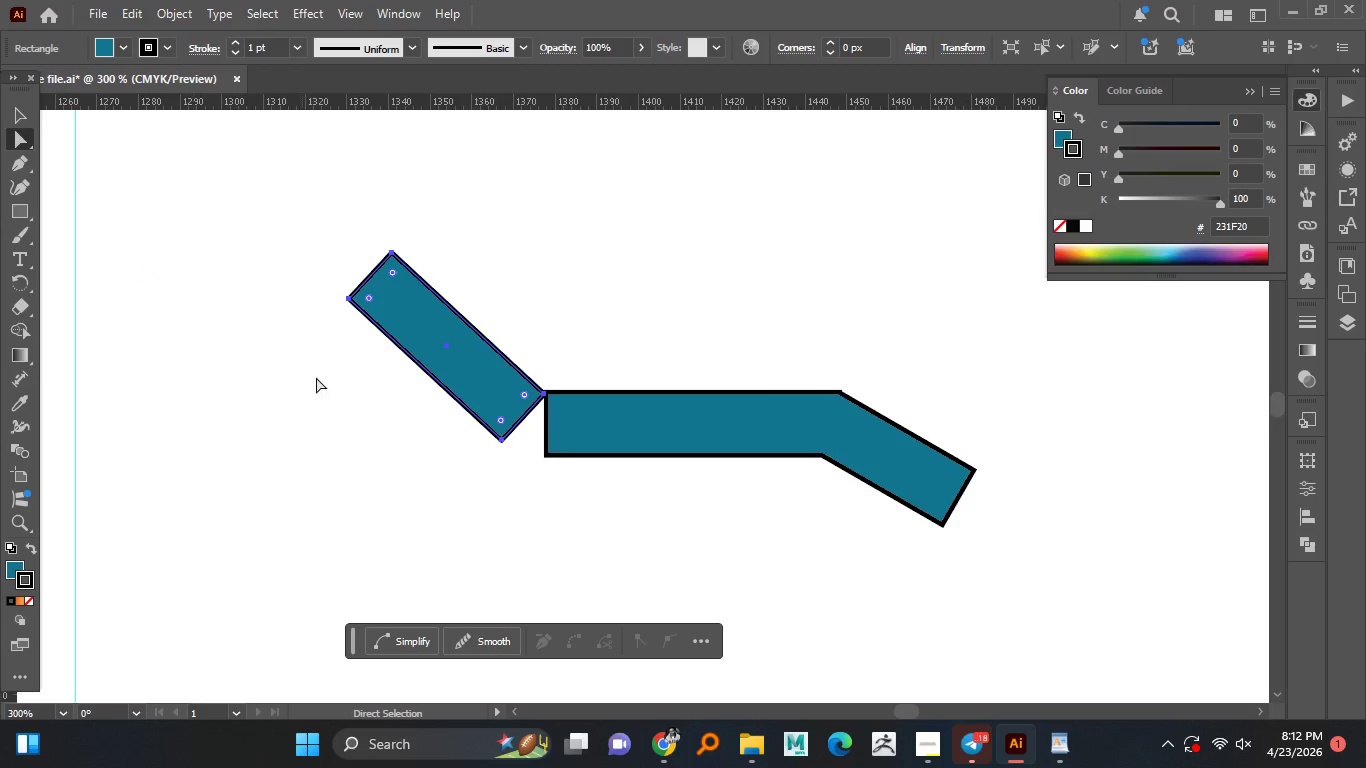 
left_click([20, 128])
 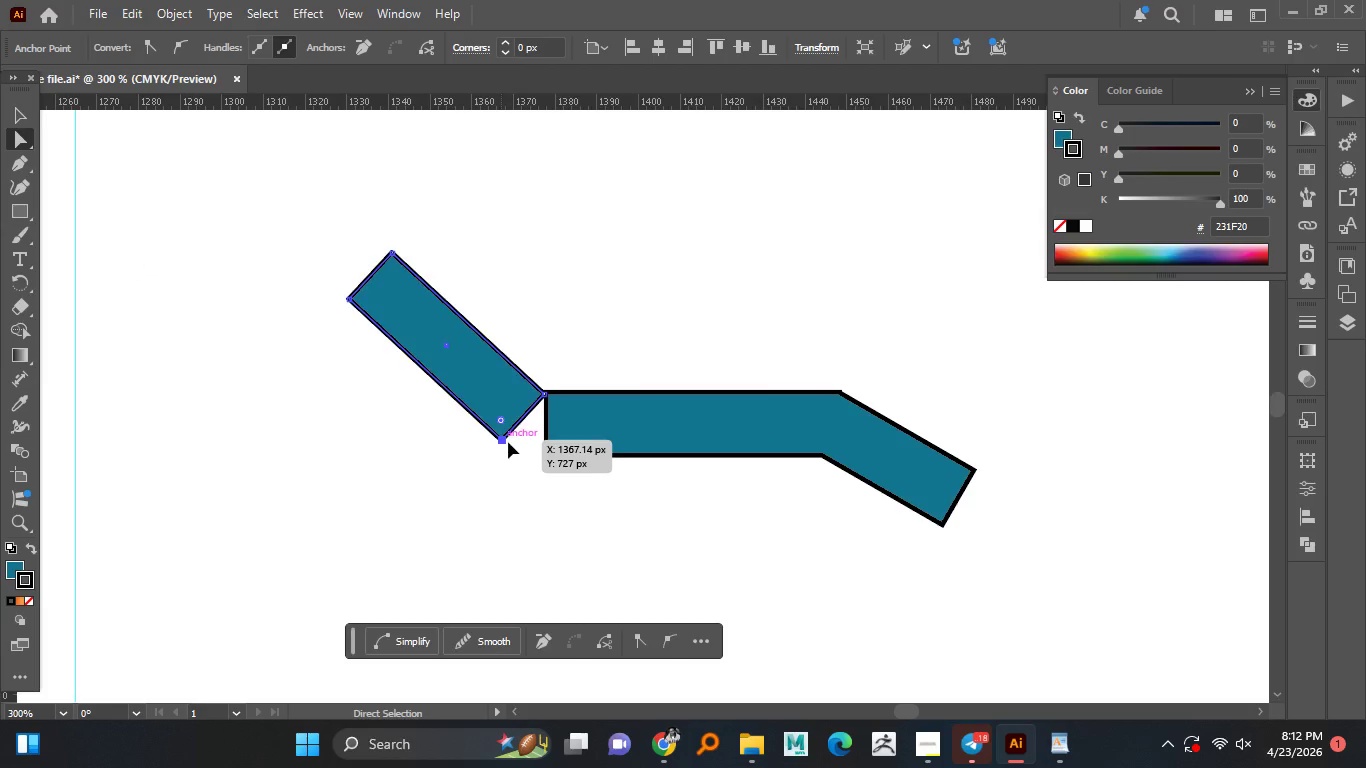 
left_click([501, 442])
 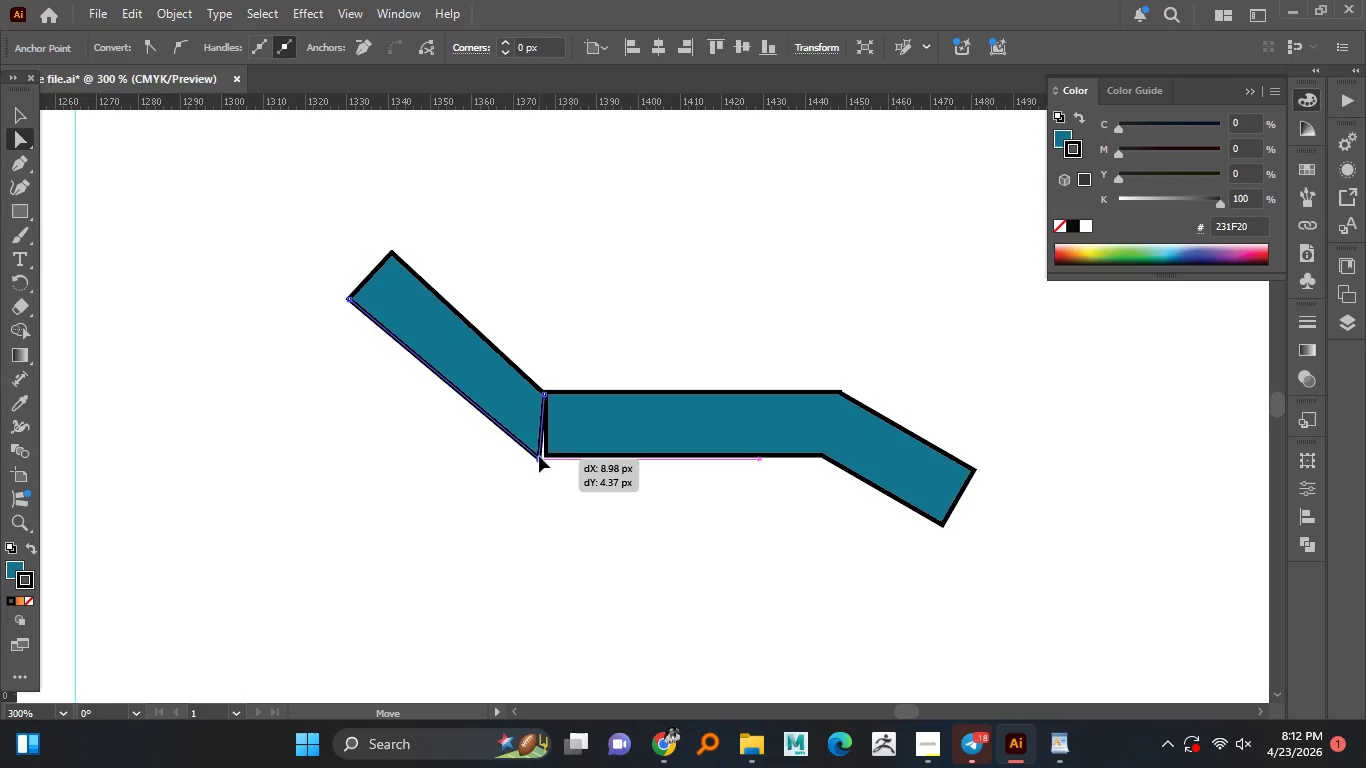 
left_click_drag(start_coordinate=[502, 442], to_coordinate=[545, 456])
 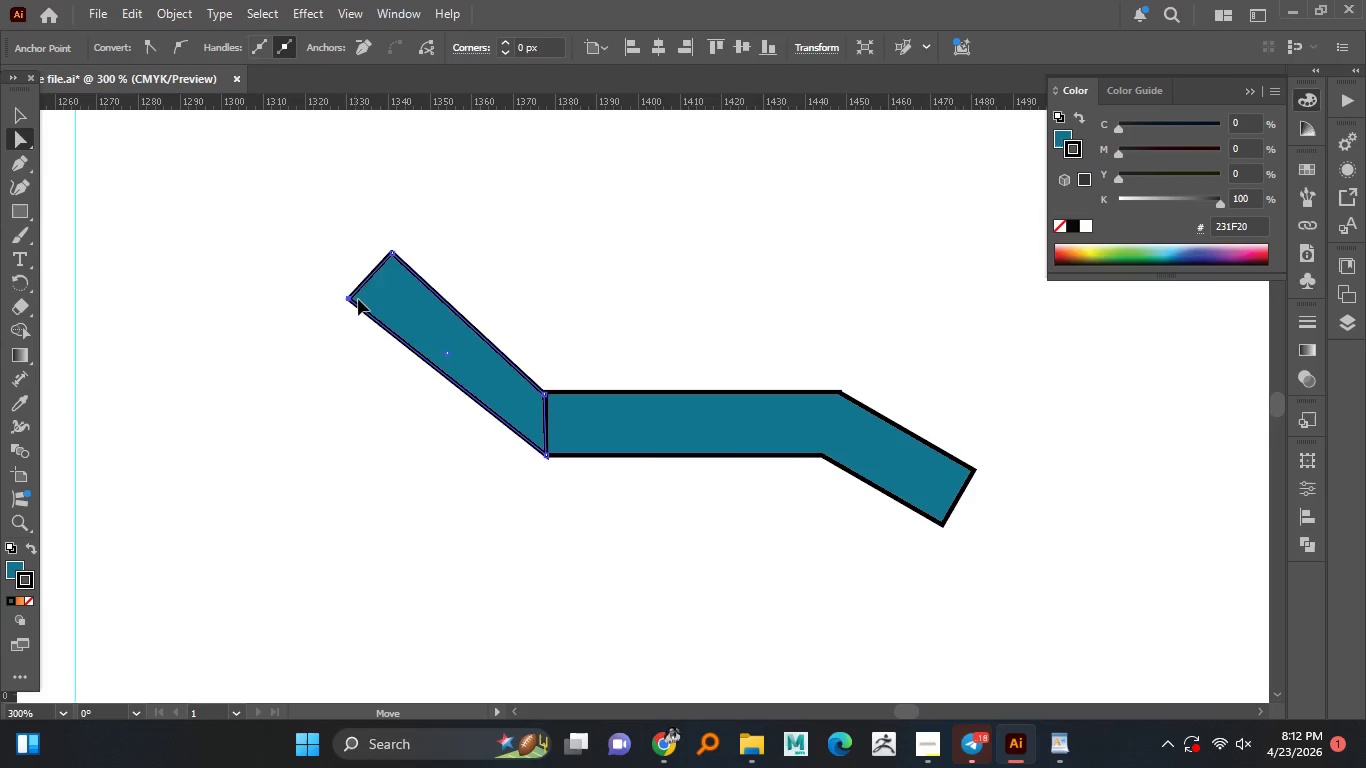 
left_click_drag(start_coordinate=[351, 299], to_coordinate=[370, 294])
 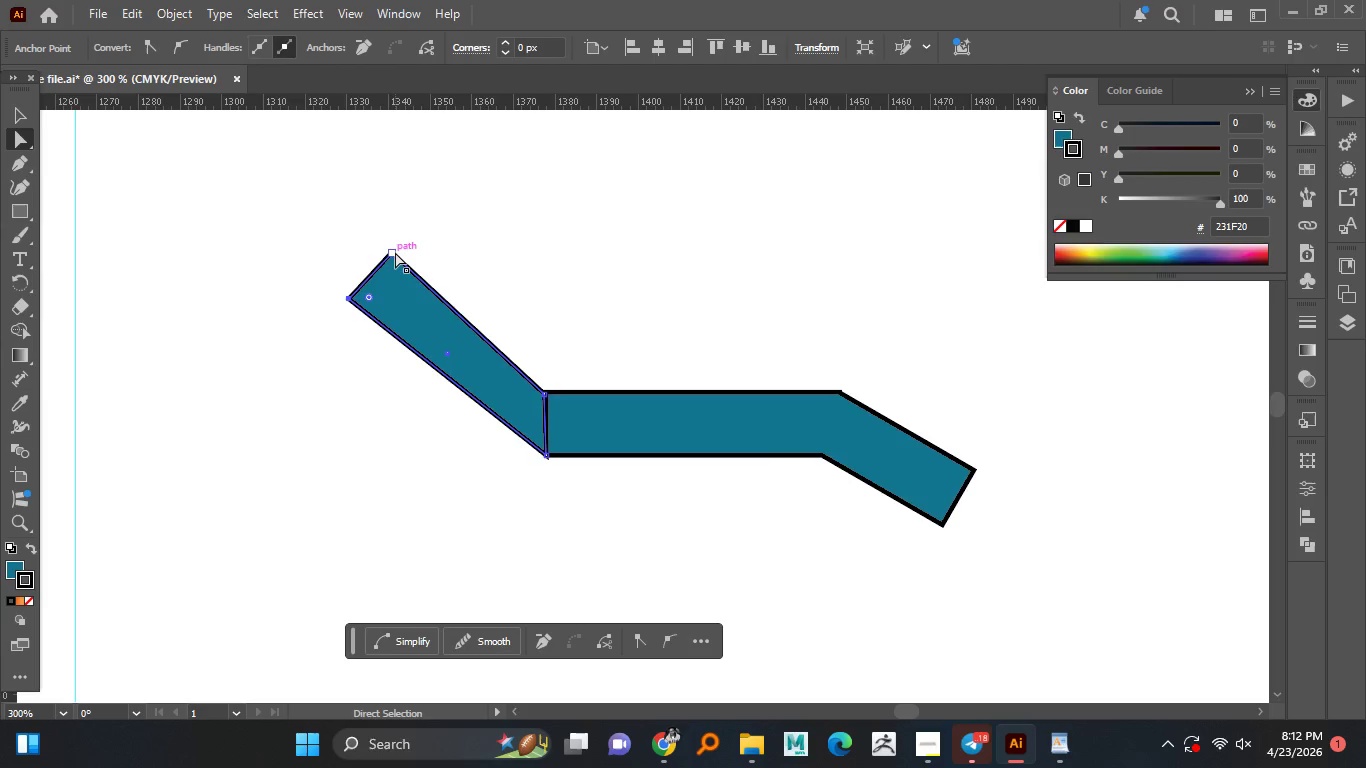 
key(Control+Z)
 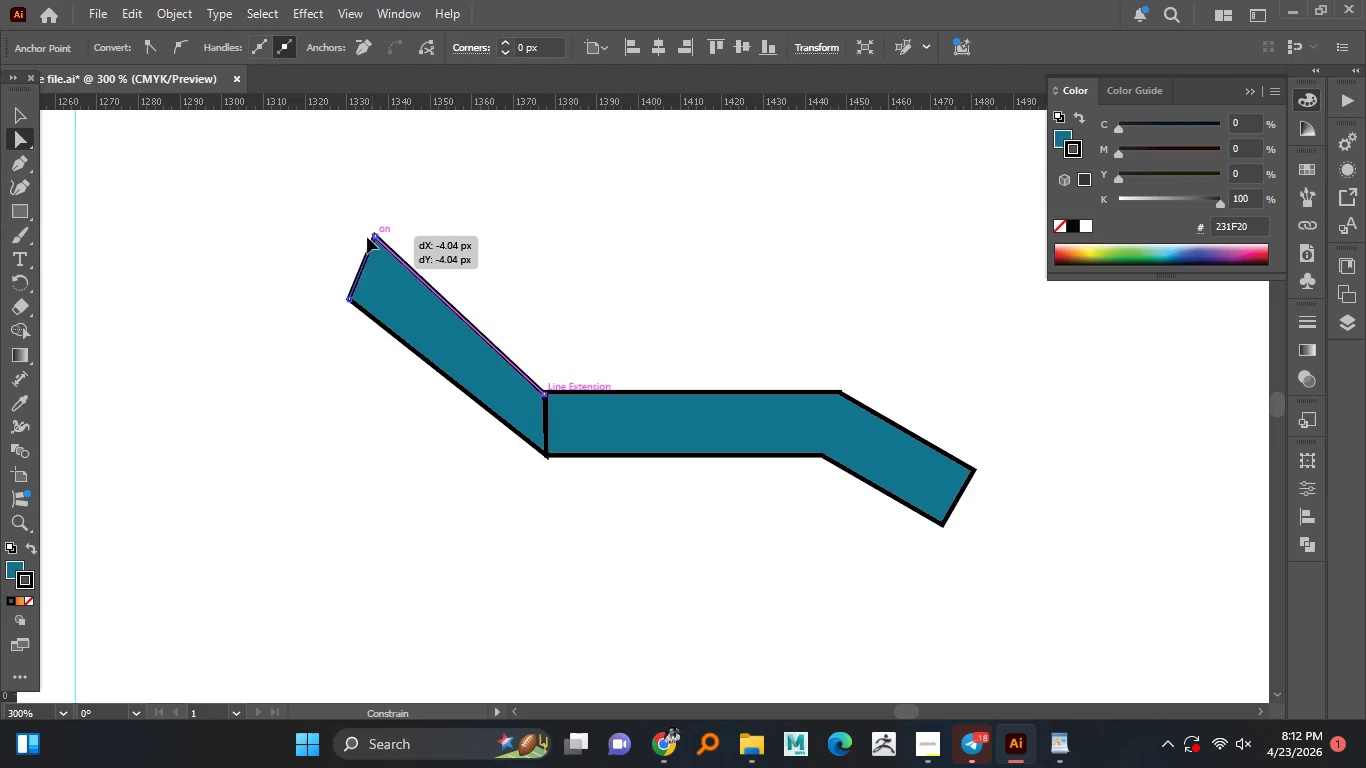 
left_click_drag(start_coordinate=[395, 252], to_coordinate=[369, 243])
 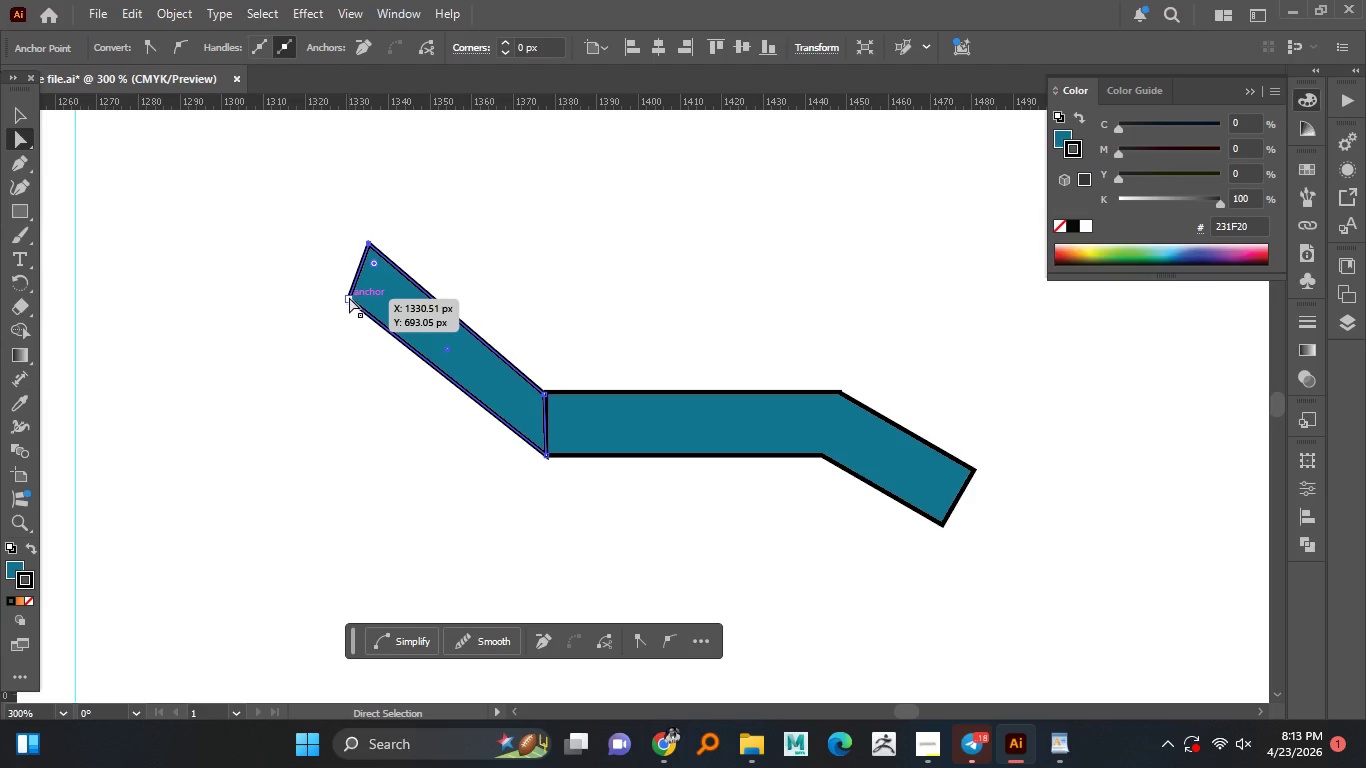 
hold_key(key=ShiftLeft, duration=1.25)
 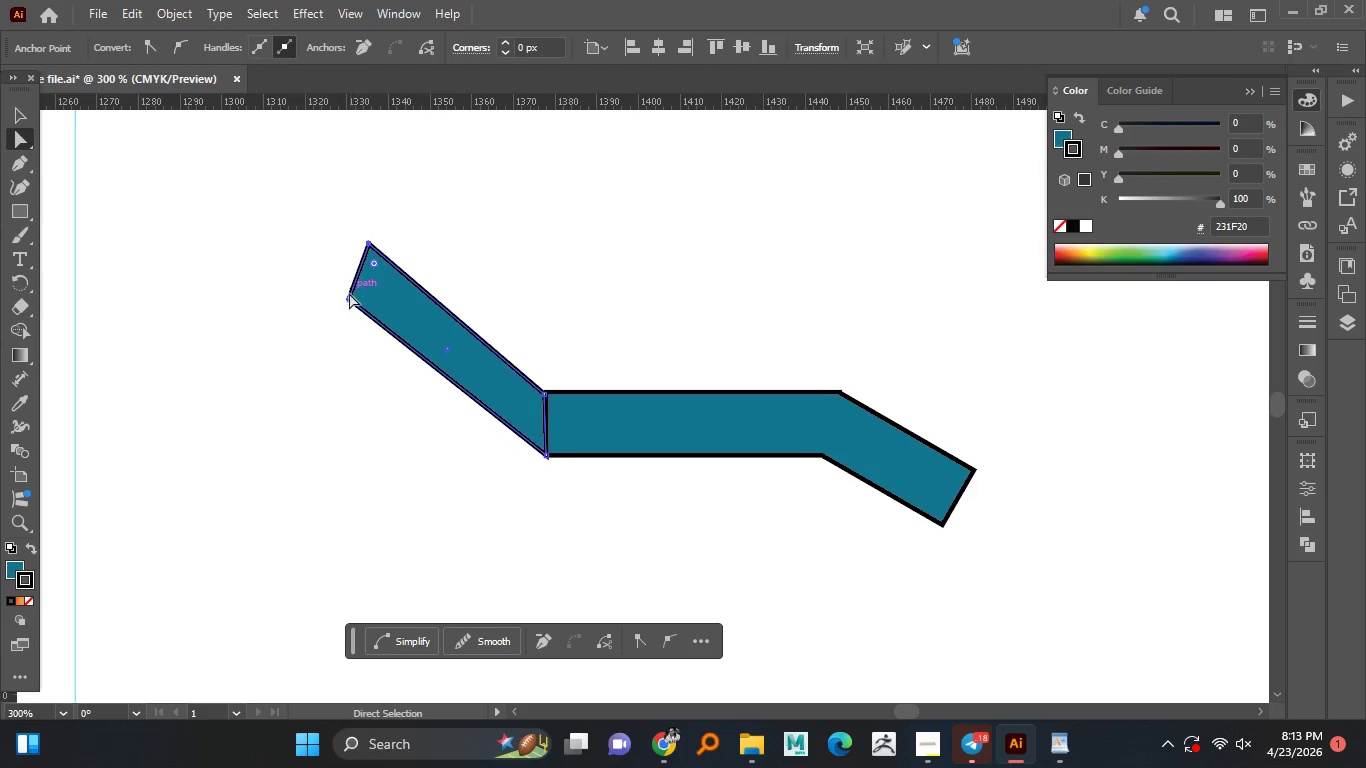 
hold_key(key=ShiftLeft, duration=0.45)
left_click([349, 298])
 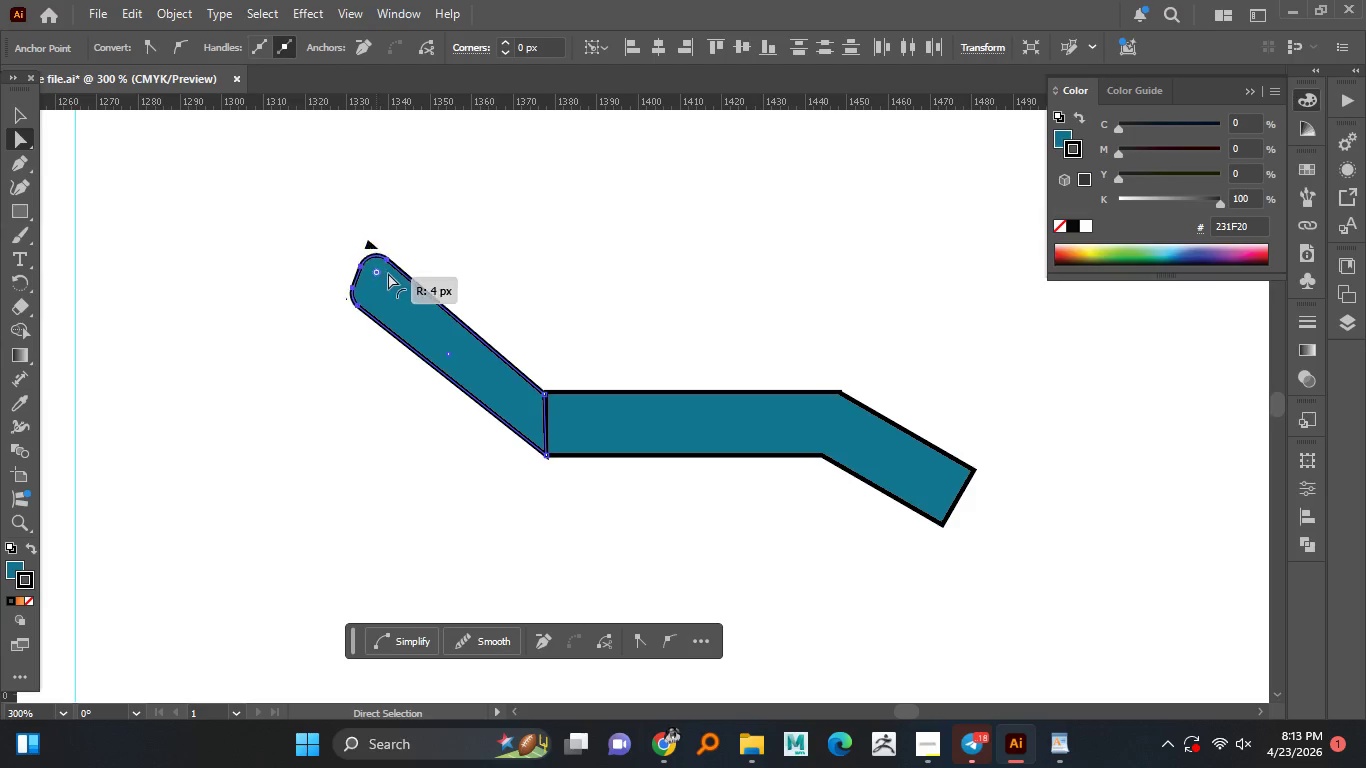 
left_click_drag(start_coordinate=[378, 267], to_coordinate=[403, 294])
 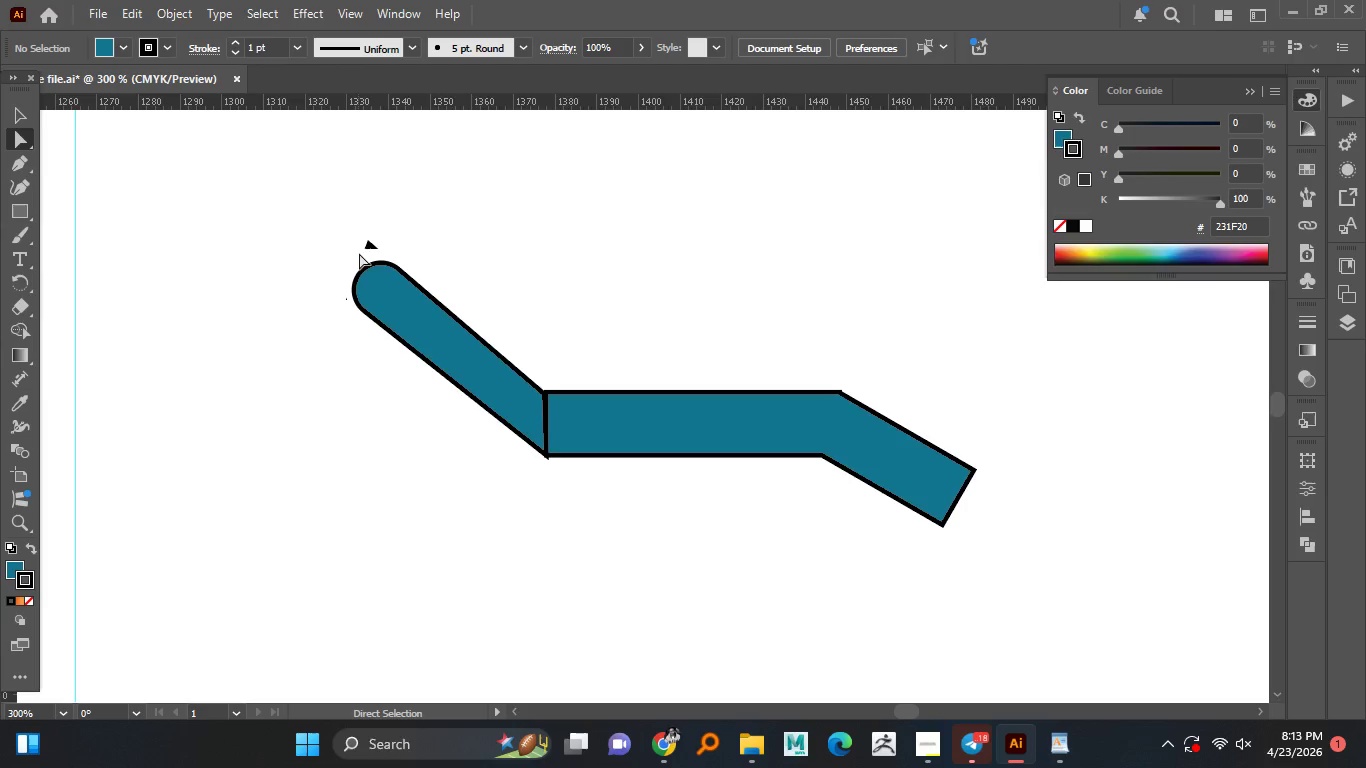 
left_click([368, 243])
 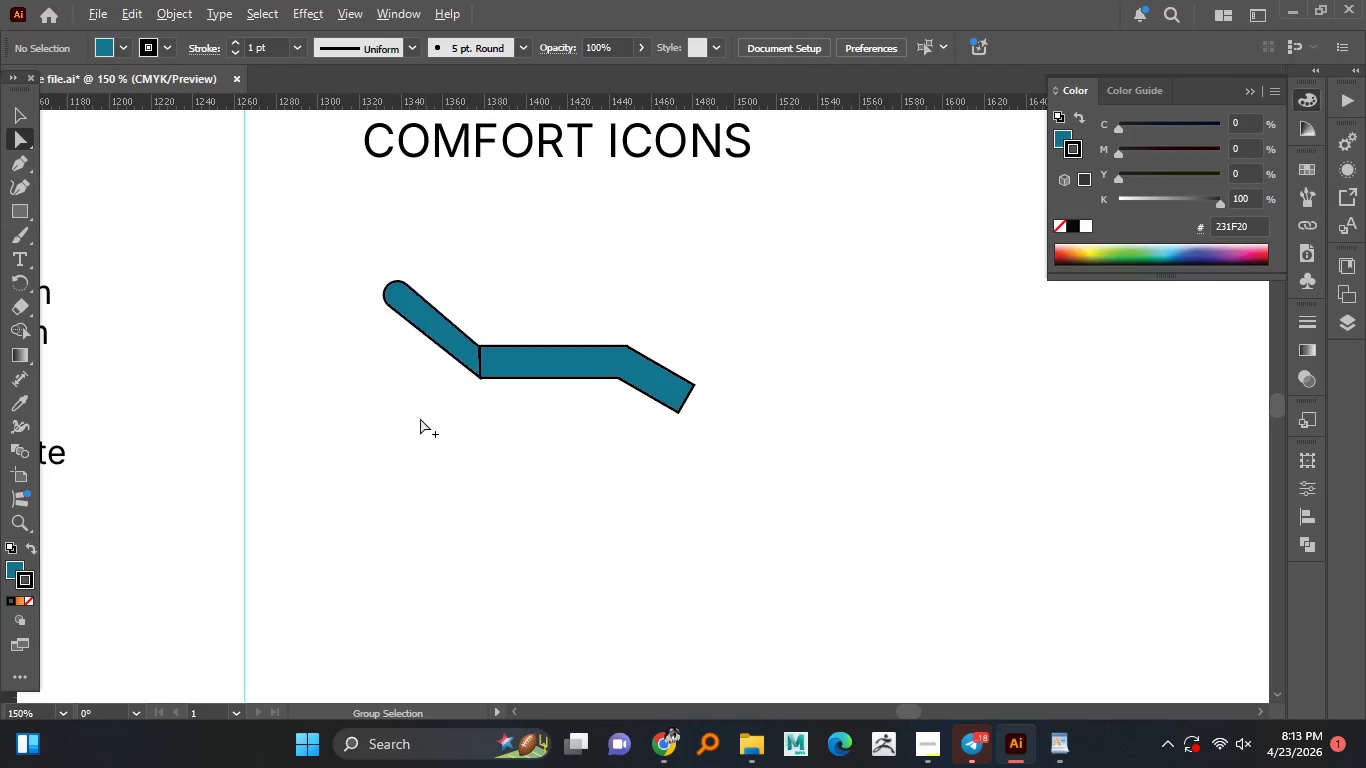 
hold_key(key=AltLeft, duration=1.52)
scroll: coordinate [414, 305], scroll_direction: down, amount: 1.0
 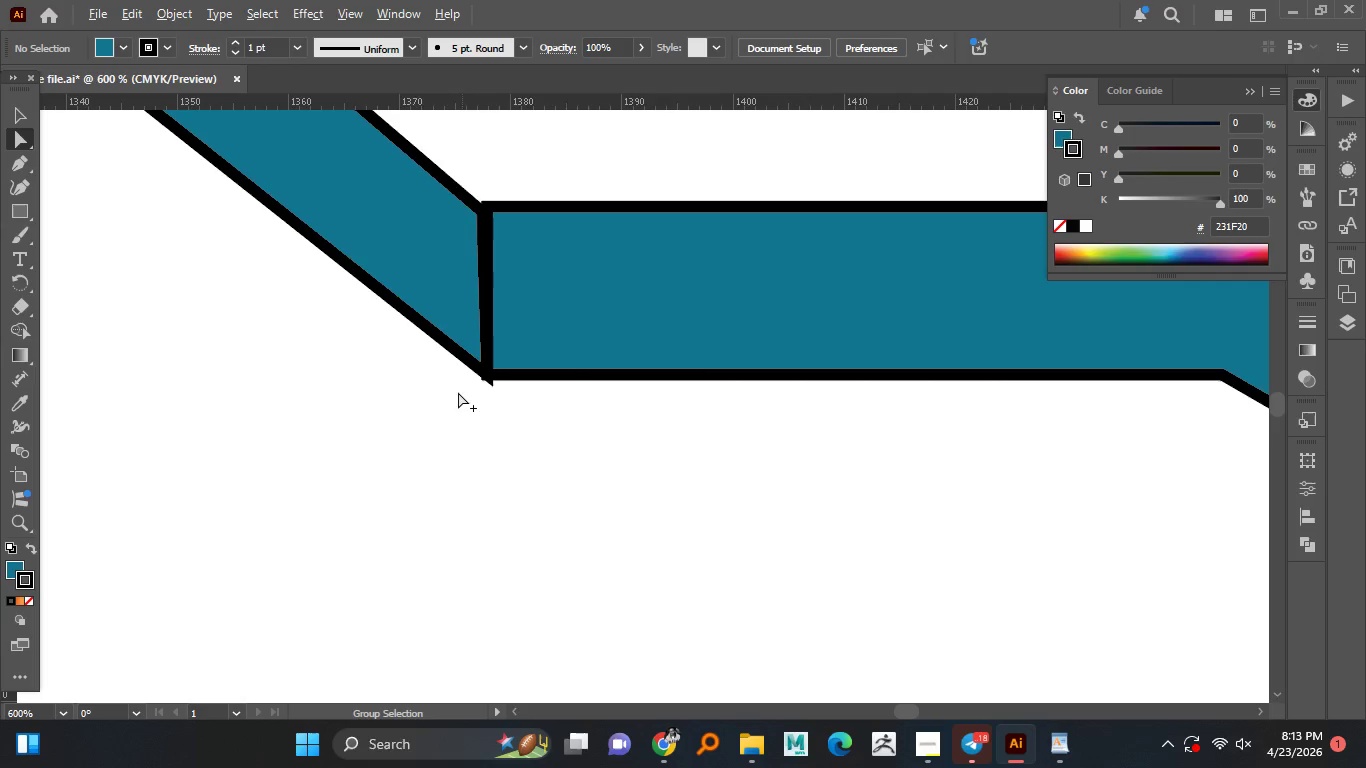 
hold_key(key=AltLeft, duration=0.98)
scroll: coordinate [458, 413], scroll_direction: up, amount: 4.0
 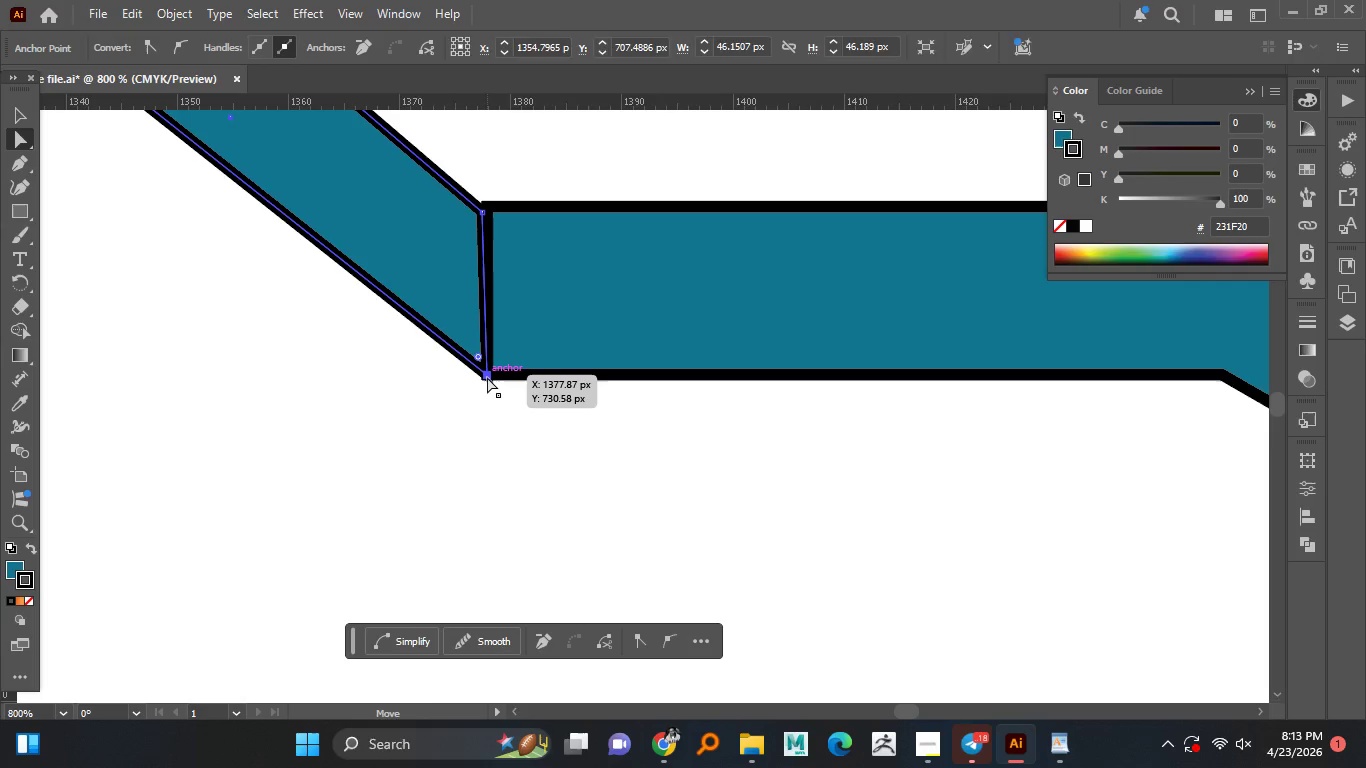 
left_click([484, 369])
 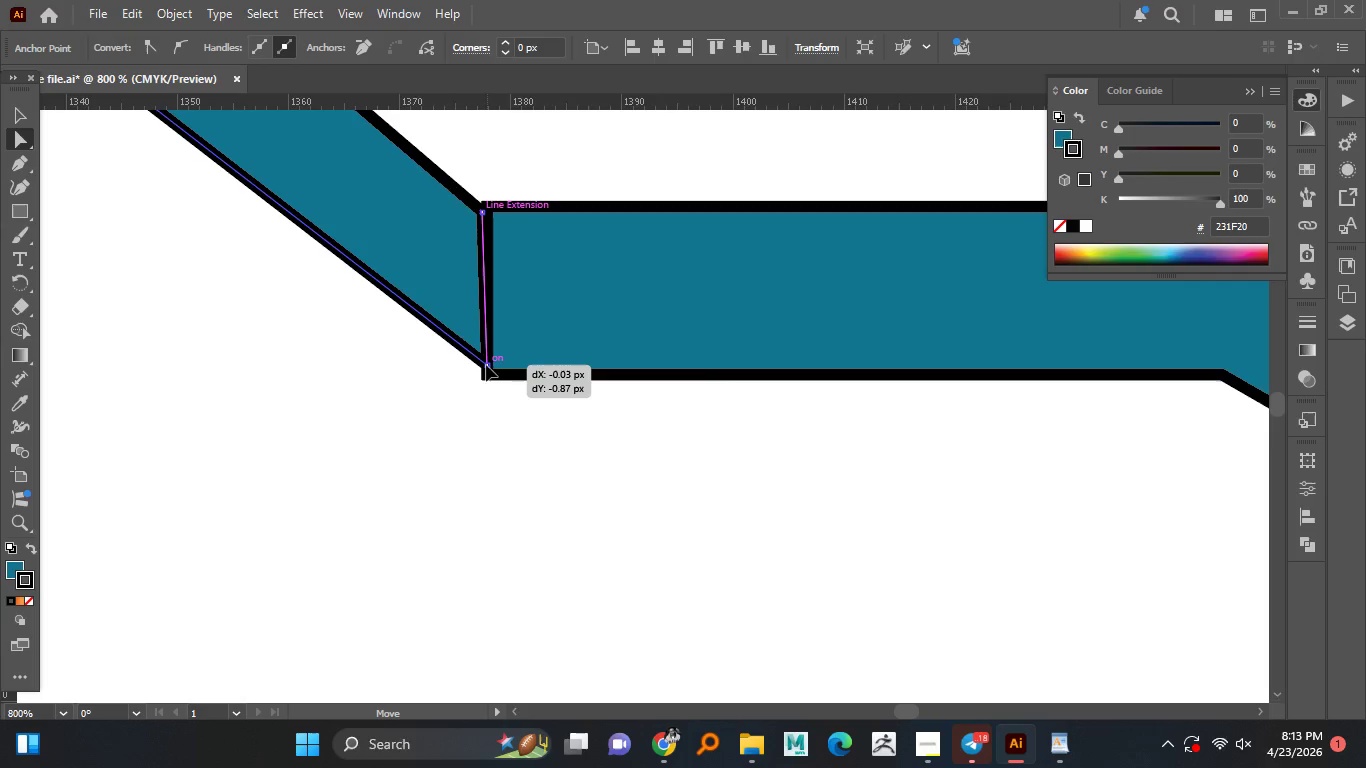 
left_click([487, 377])
 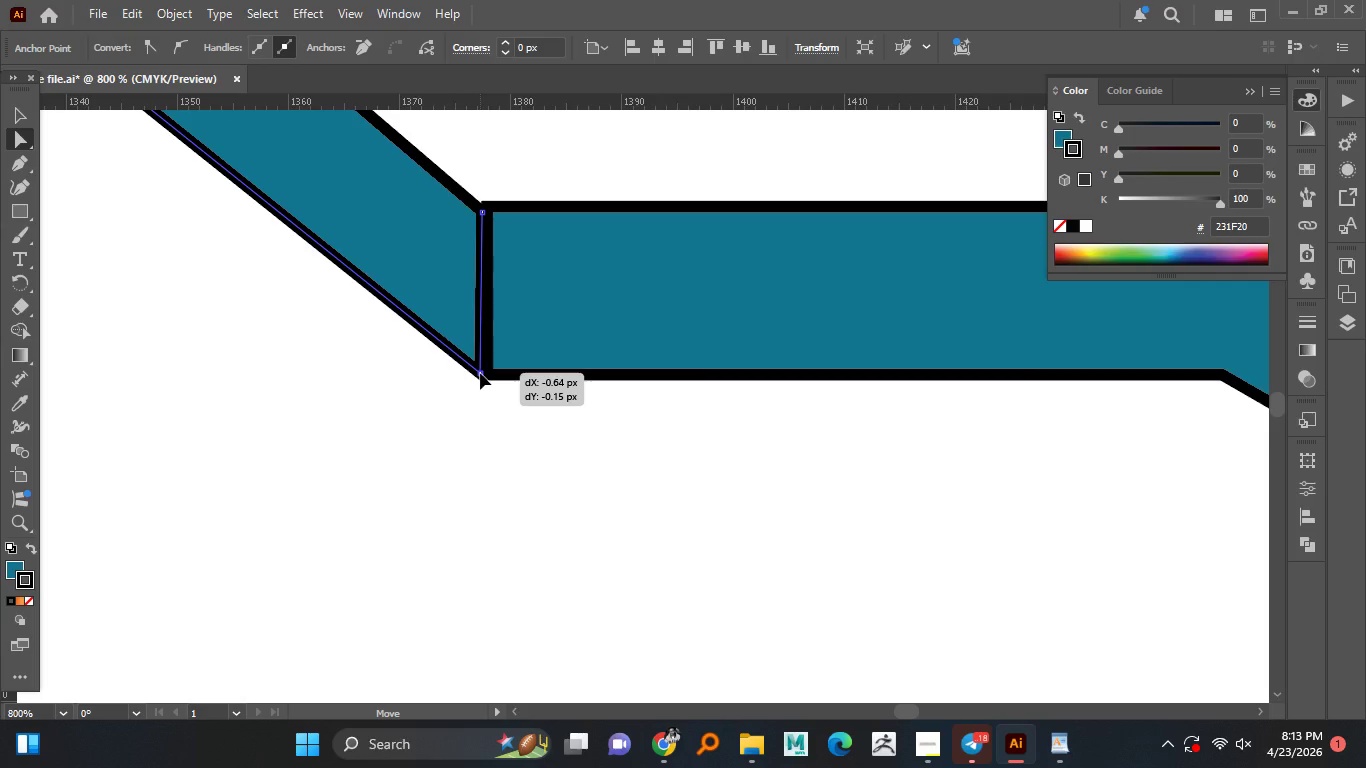 
left_click_drag(start_coordinate=[487, 377], to_coordinate=[480, 373])
 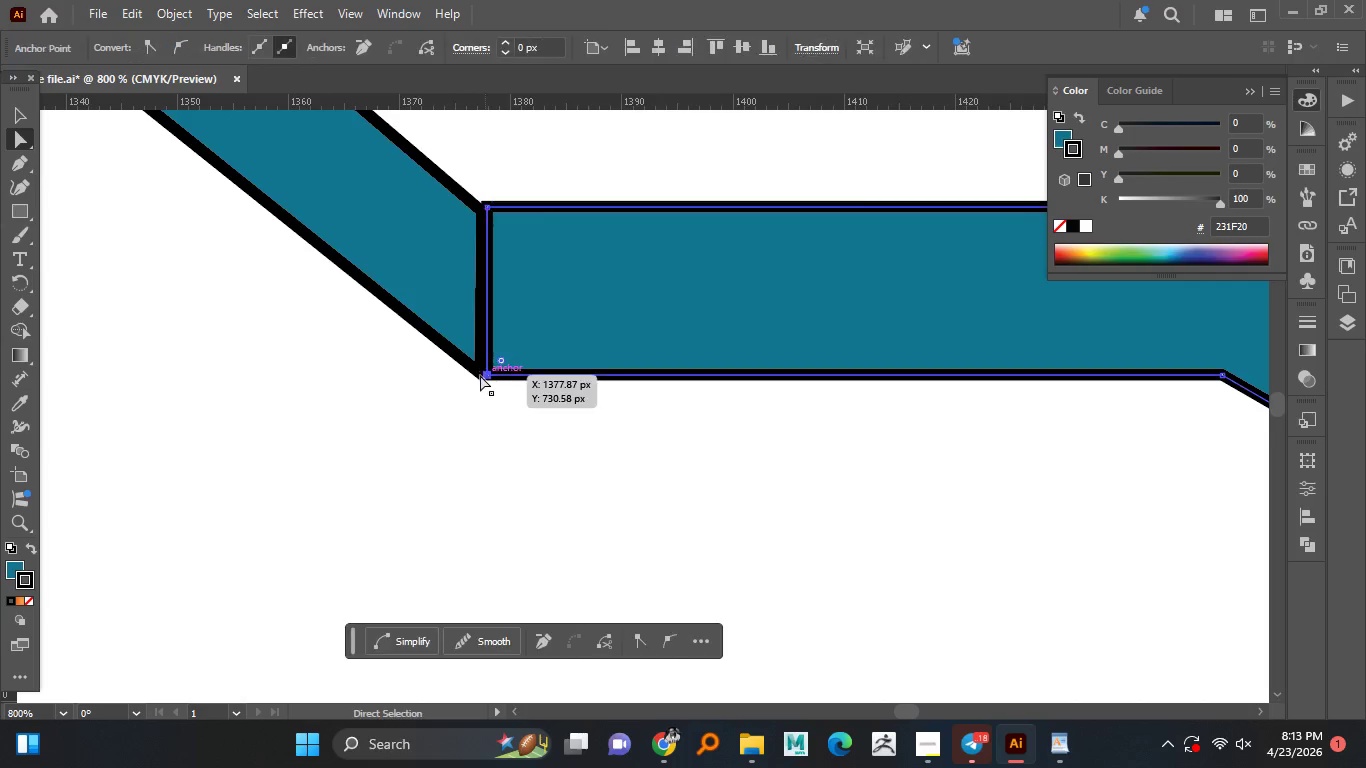 
left_click([502, 406])
 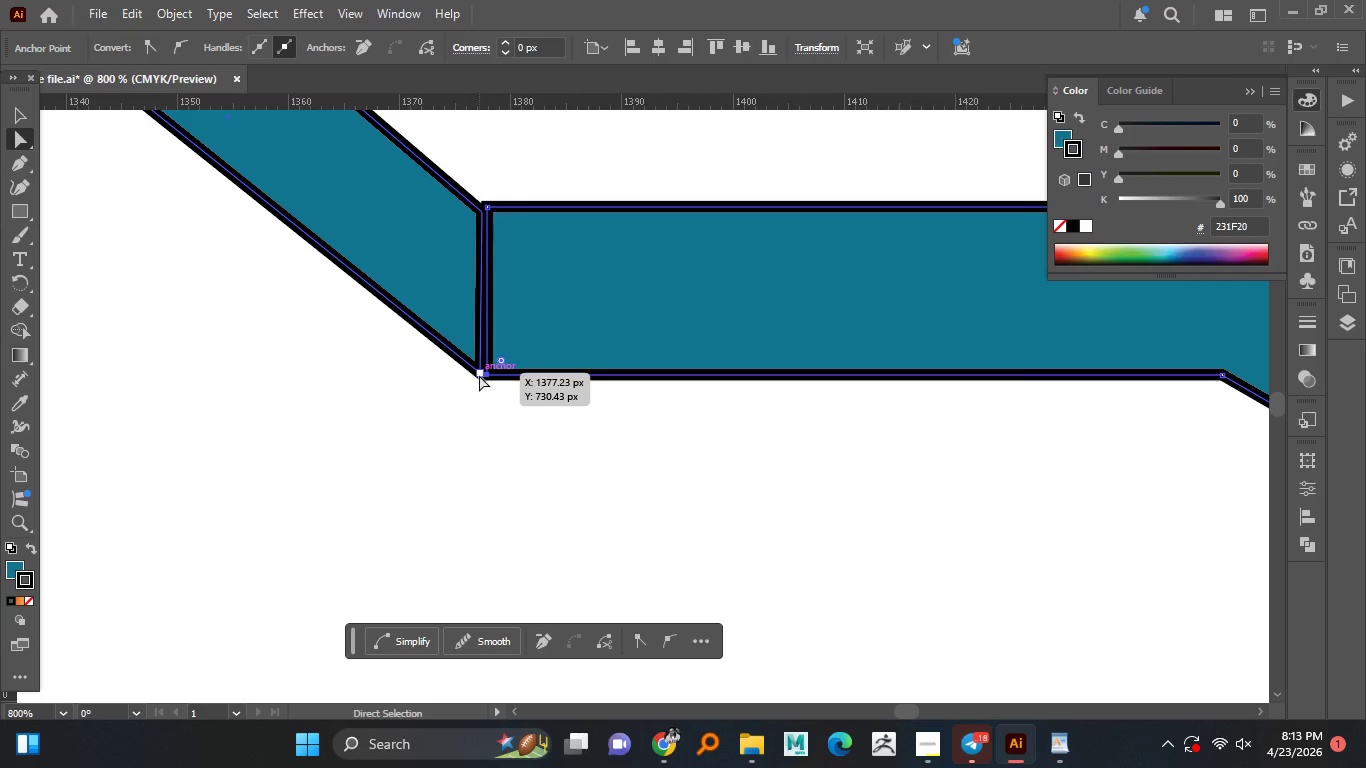 
left_click([485, 373])
 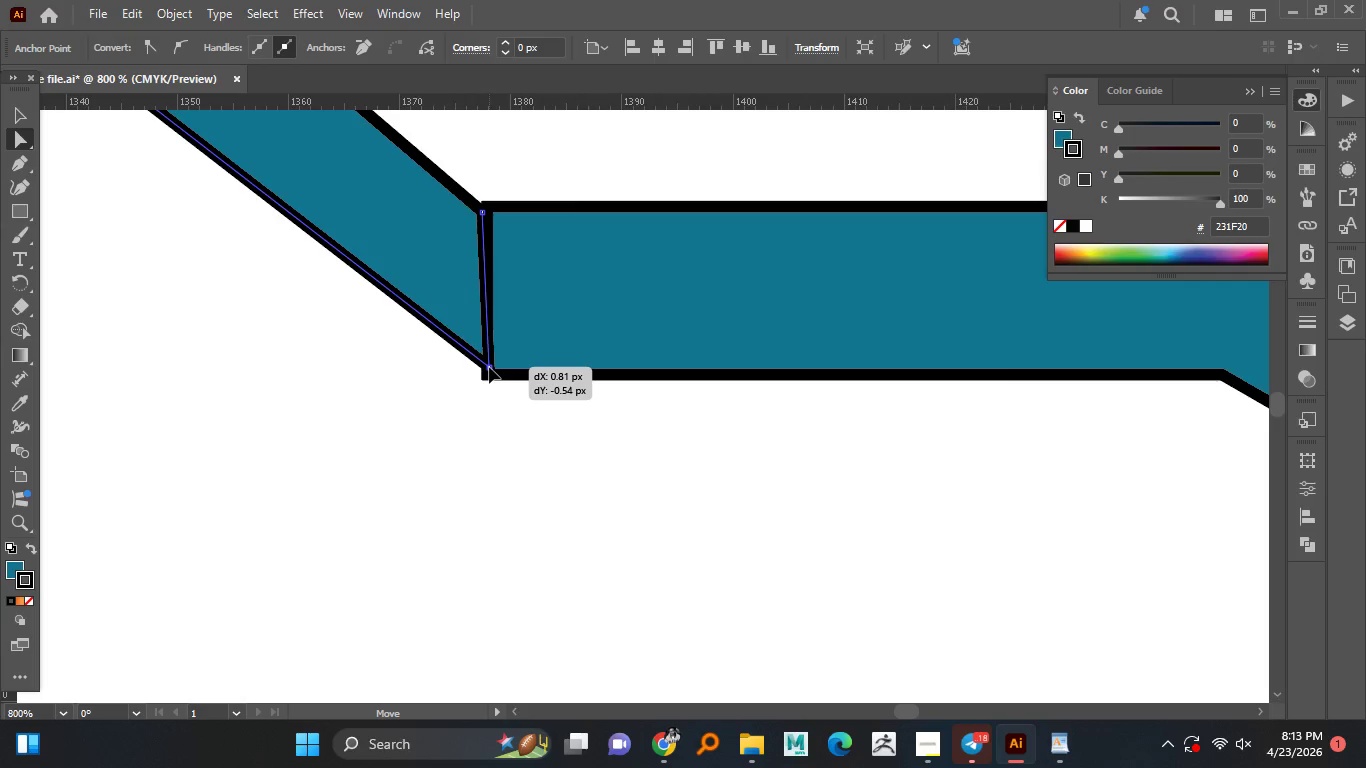 
left_click([479, 375])
 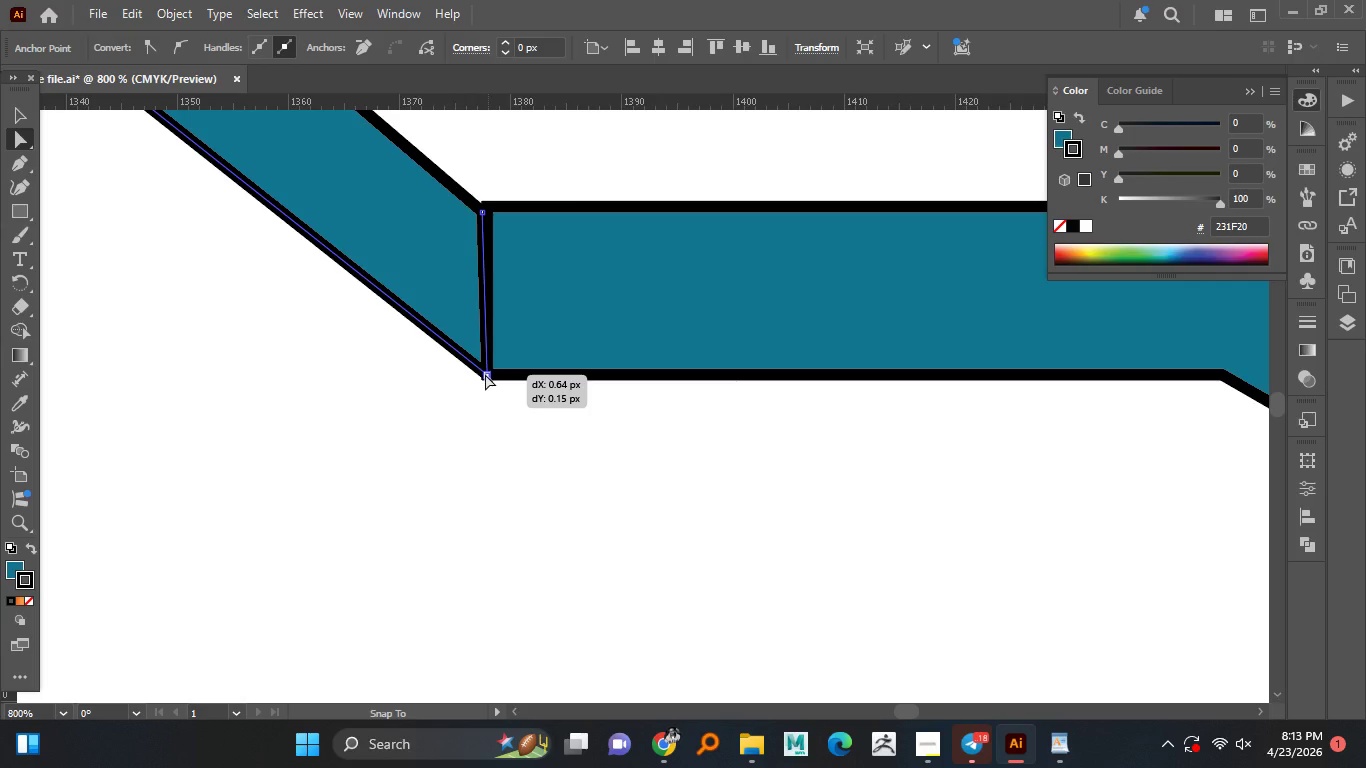 
left_click_drag(start_coordinate=[481, 375], to_coordinate=[483, 368])
 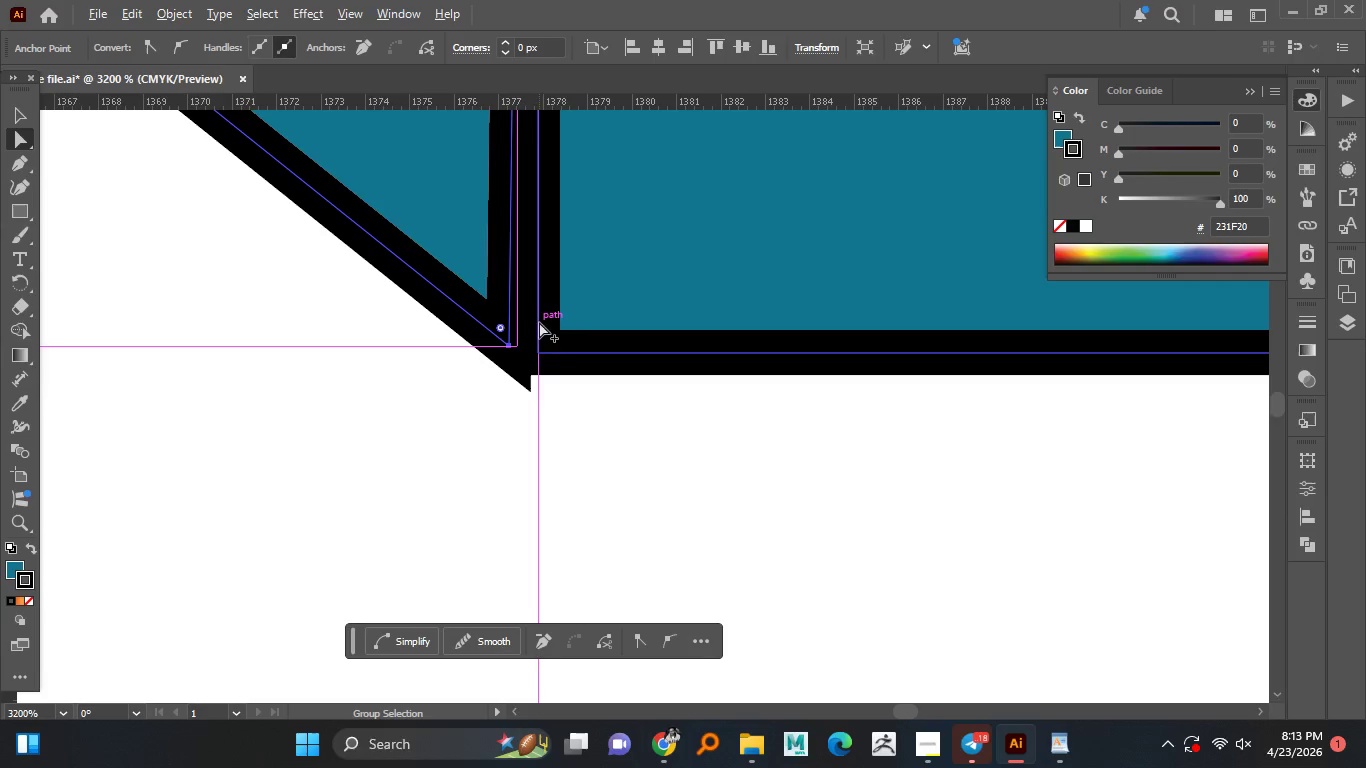 
hold_key(key=AltLeft, duration=0.97)
scroll: coordinate [539, 323], scroll_direction: up, amount: 4.0
 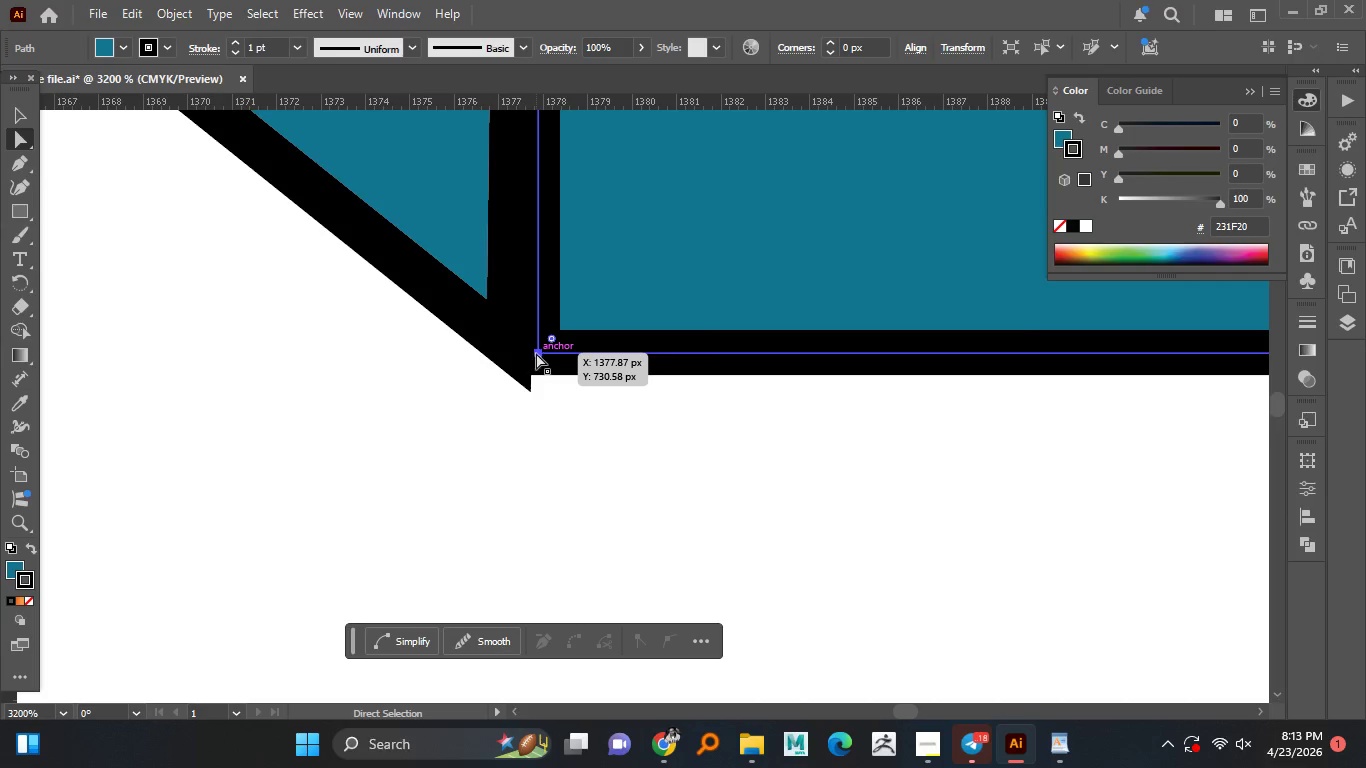 
left_click([542, 346])
 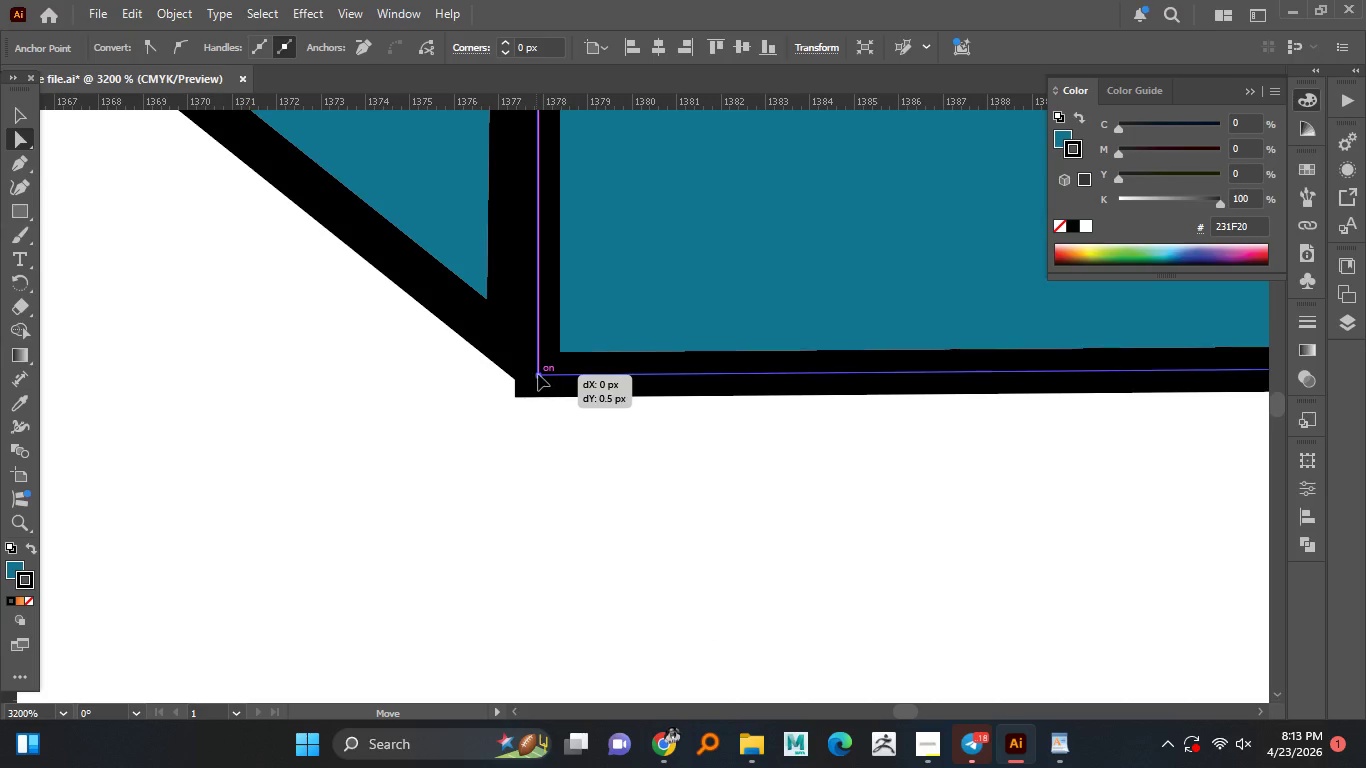 
left_click_drag(start_coordinate=[536, 354], to_coordinate=[541, 380])
 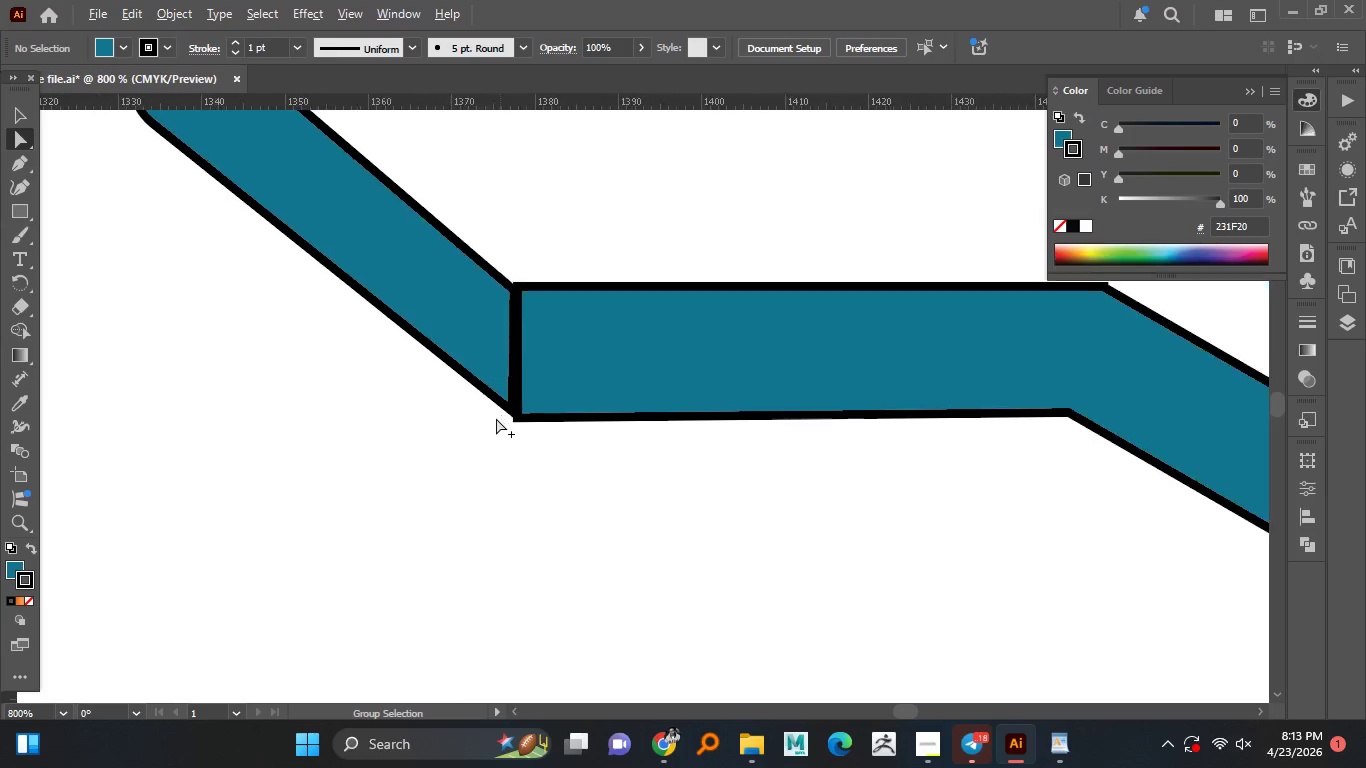 
left_click([528, 431])
 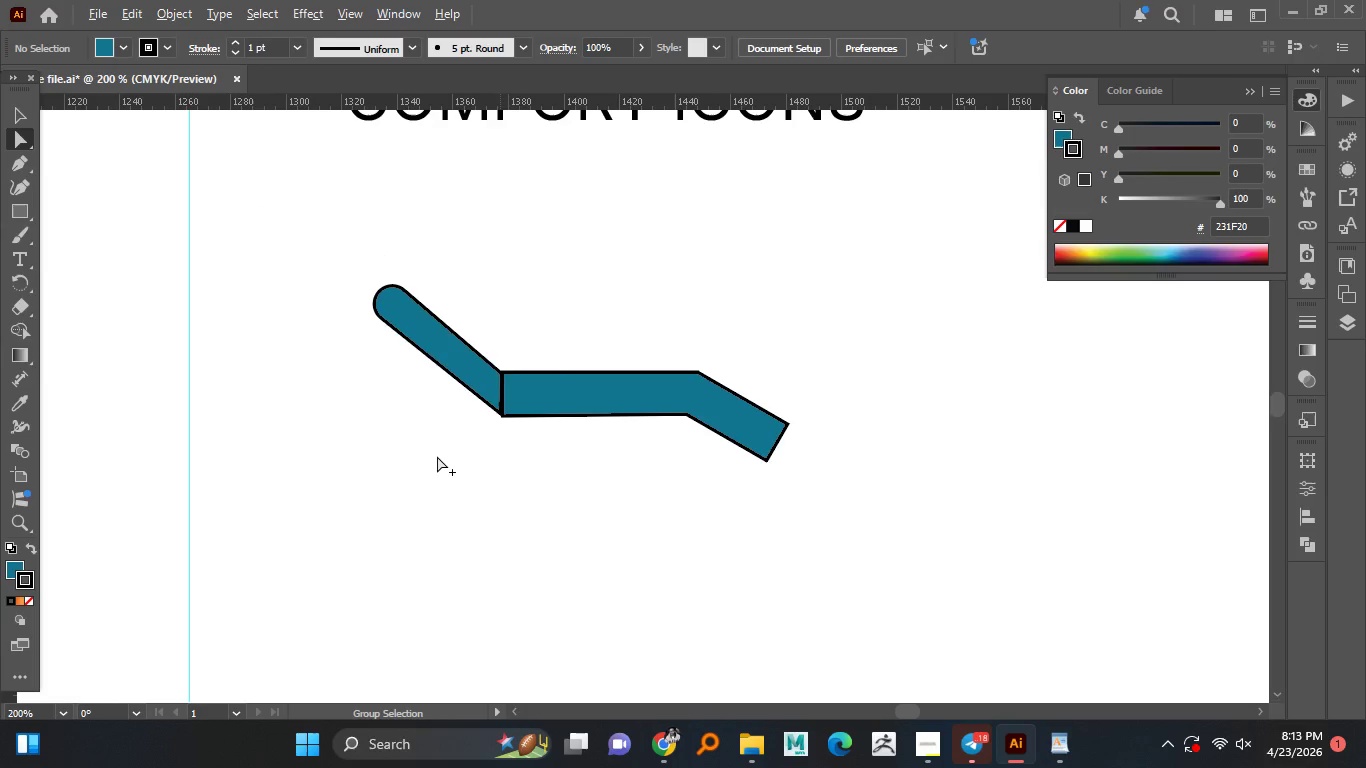 
hold_key(key=AltLeft, duration=1.51)
scroll: coordinate [493, 418], scroll_direction: down, amount: 7.0
 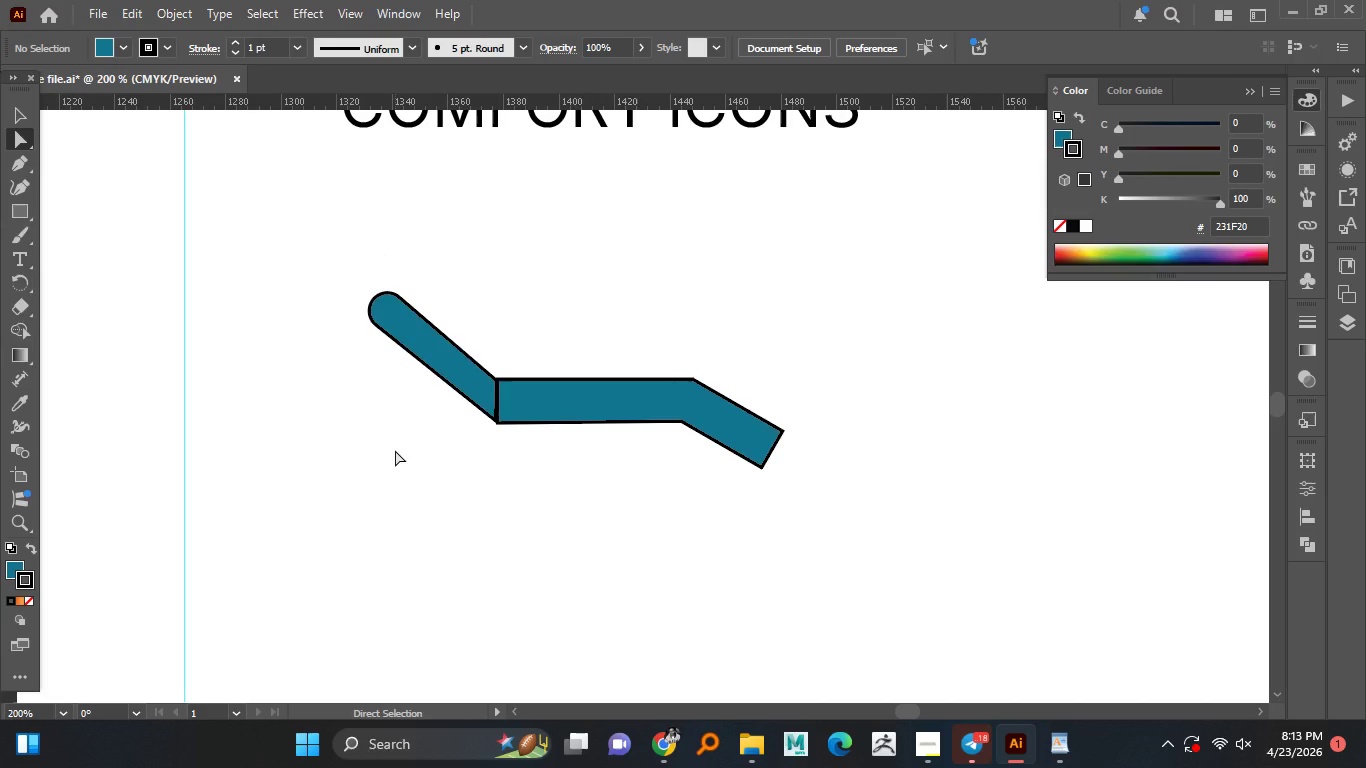 
hold_key(key=AltLeft, duration=0.42)
 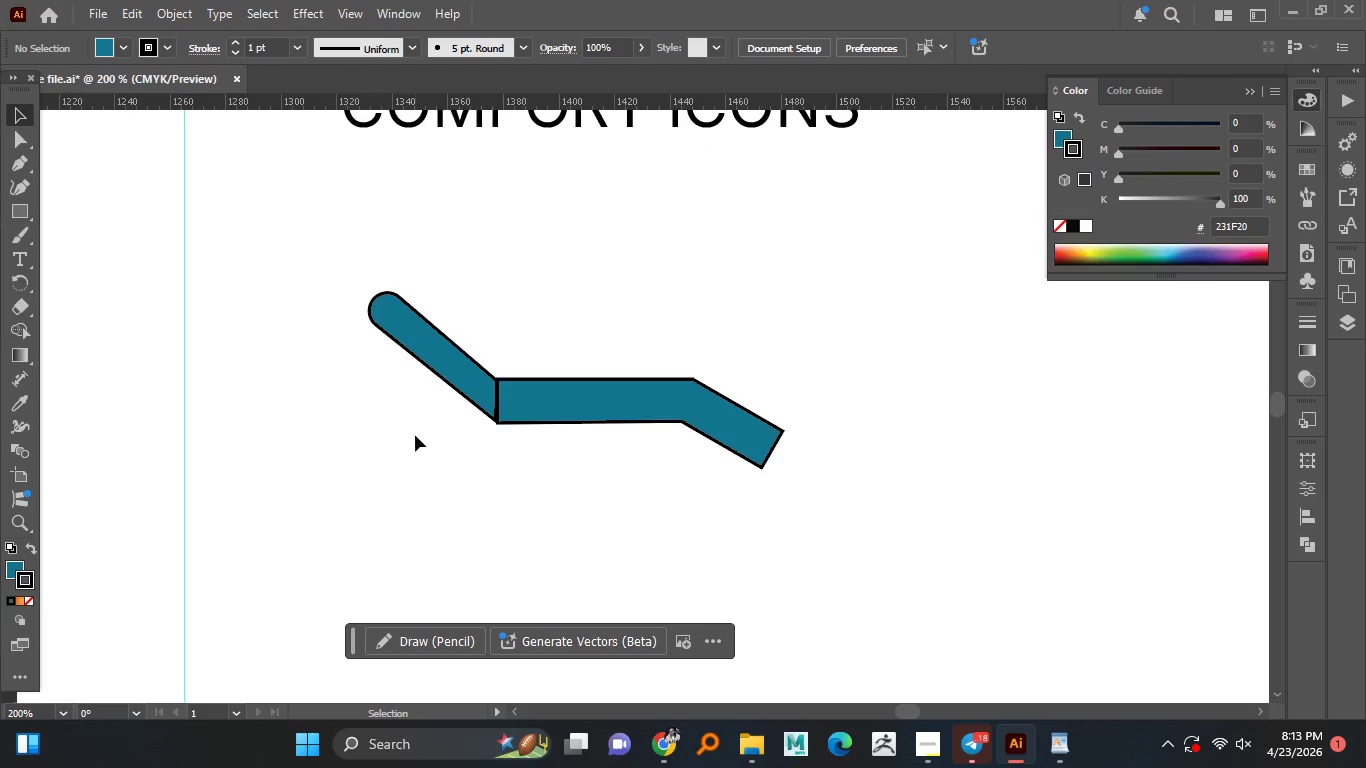 
left_click([19, 113])
 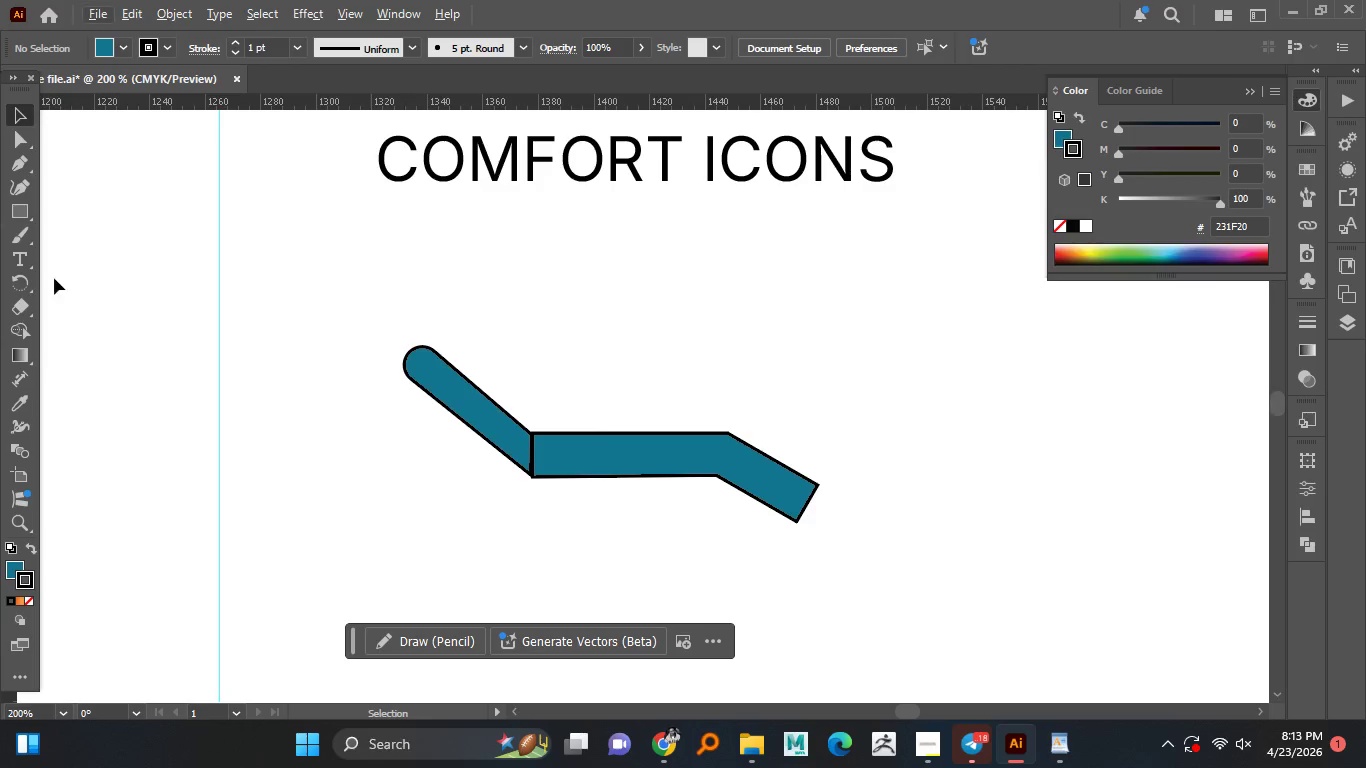 
hold_key(key=AltLeft, duration=0.64)
 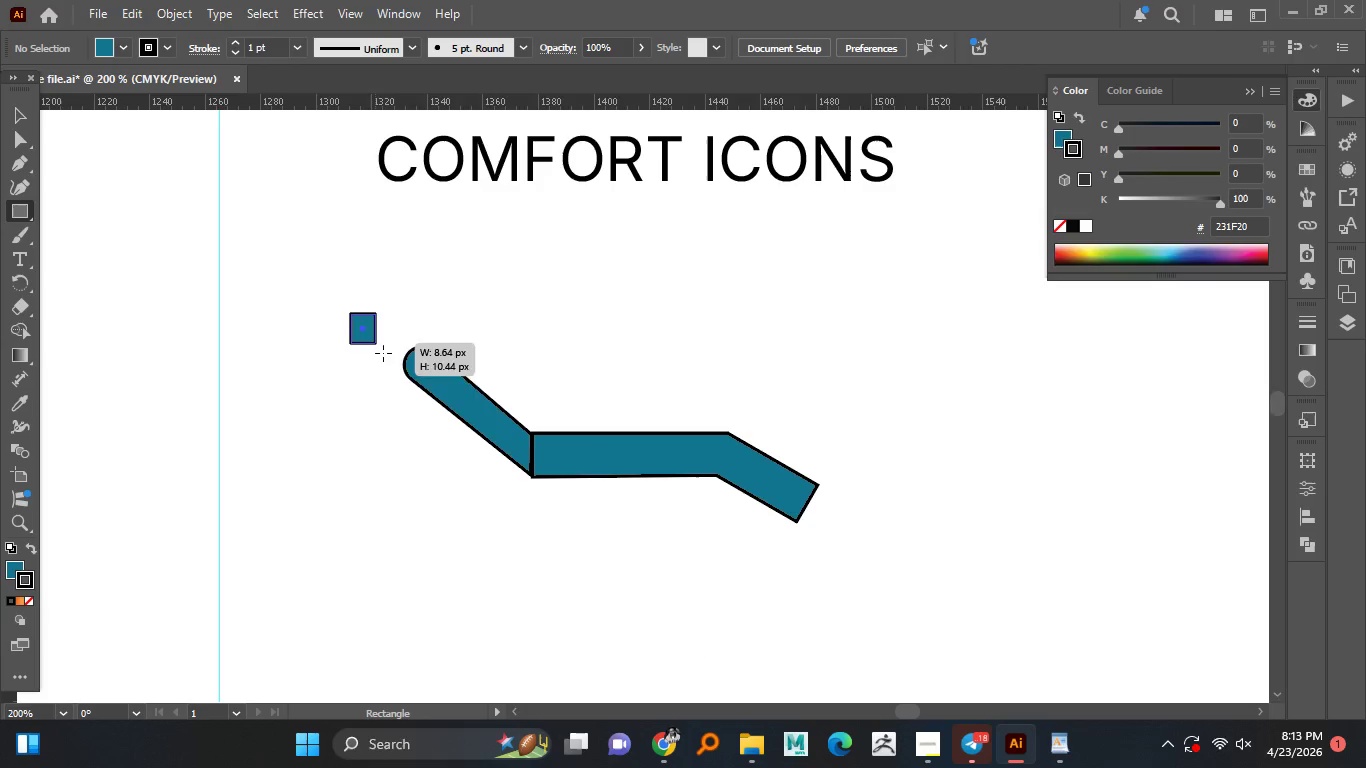 
left_click_drag(start_coordinate=[25, 210], to_coordinate=[40, 218])
 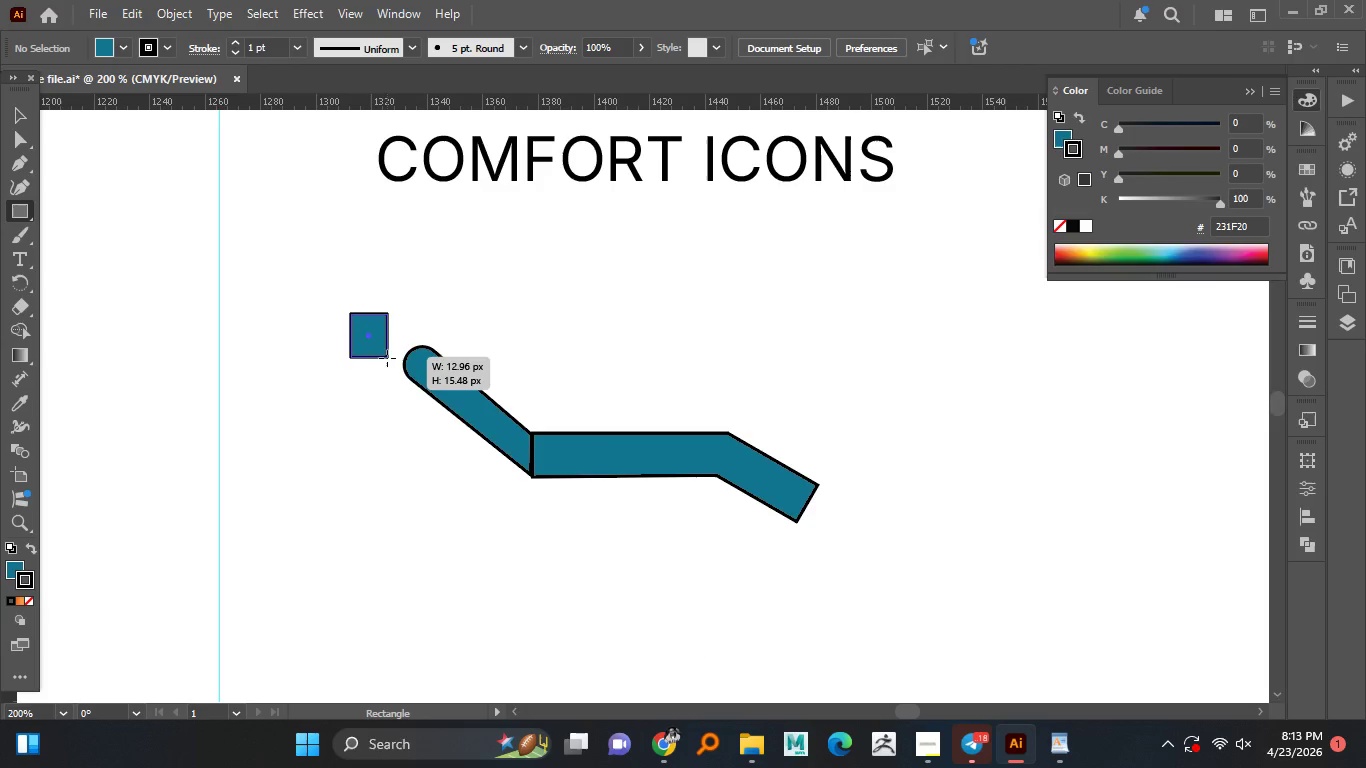 
left_click_drag(start_coordinate=[351, 314], to_coordinate=[376, 365])
 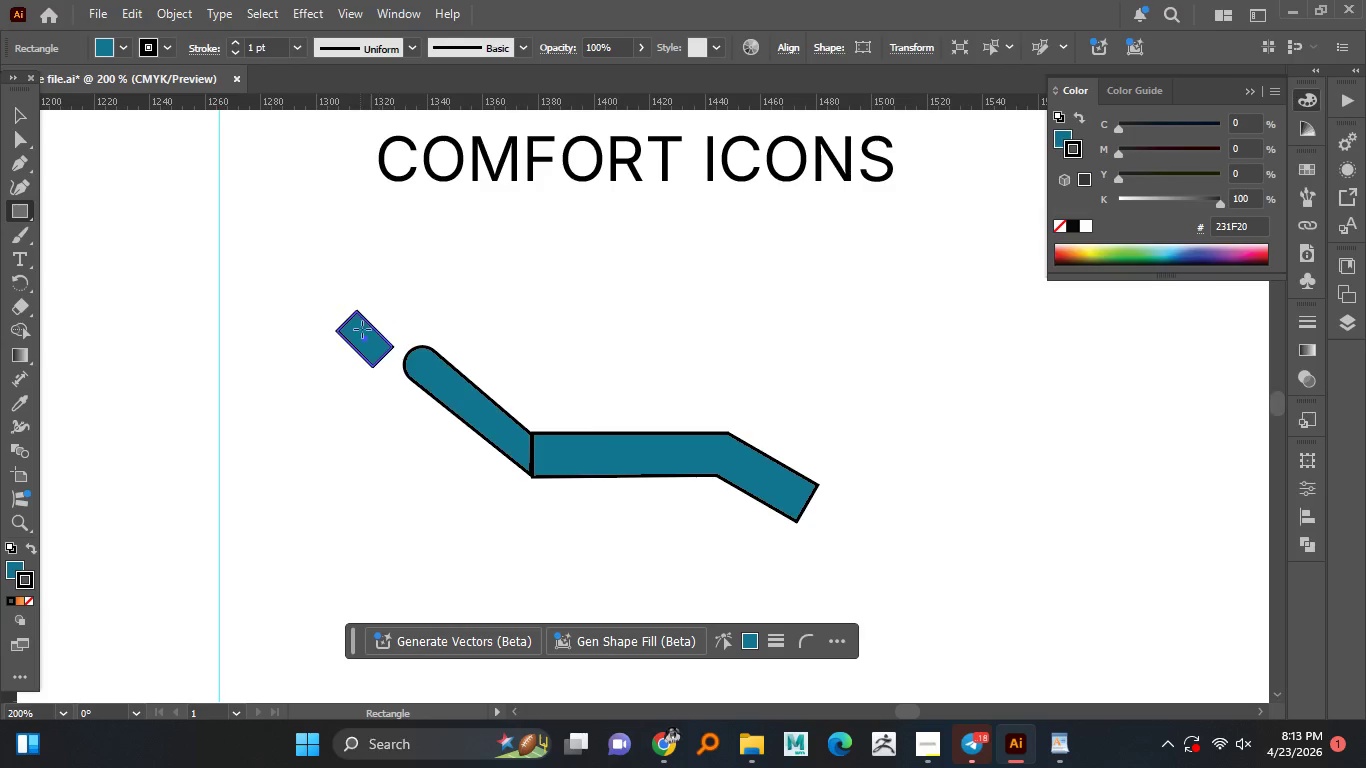 
left_click_drag(start_coordinate=[386, 306], to_coordinate=[352, 295])
 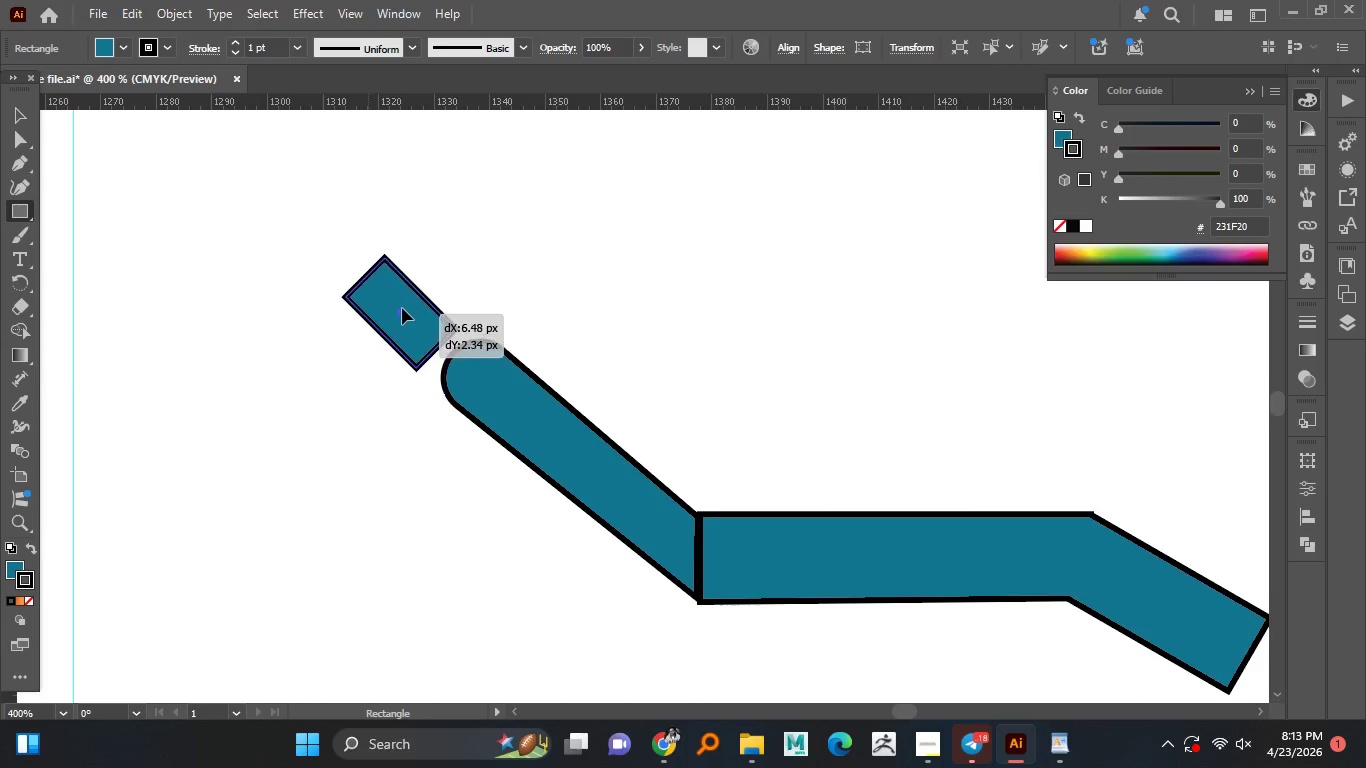 
hold_key(key=ShiftLeft, duration=0.53)
 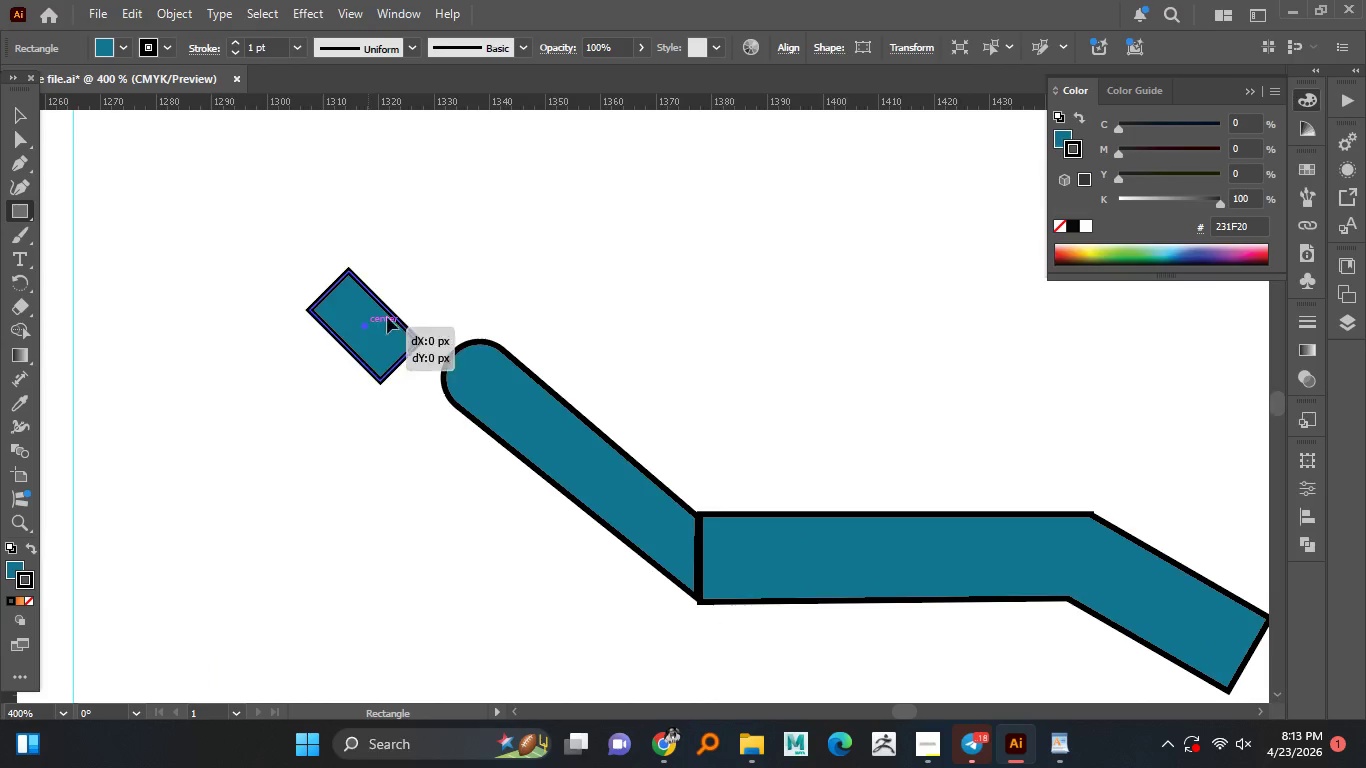 
hold_key(key=AltLeft, duration=0.48)
scroll: coordinate [367, 353], scroll_direction: up, amount: 1.0
 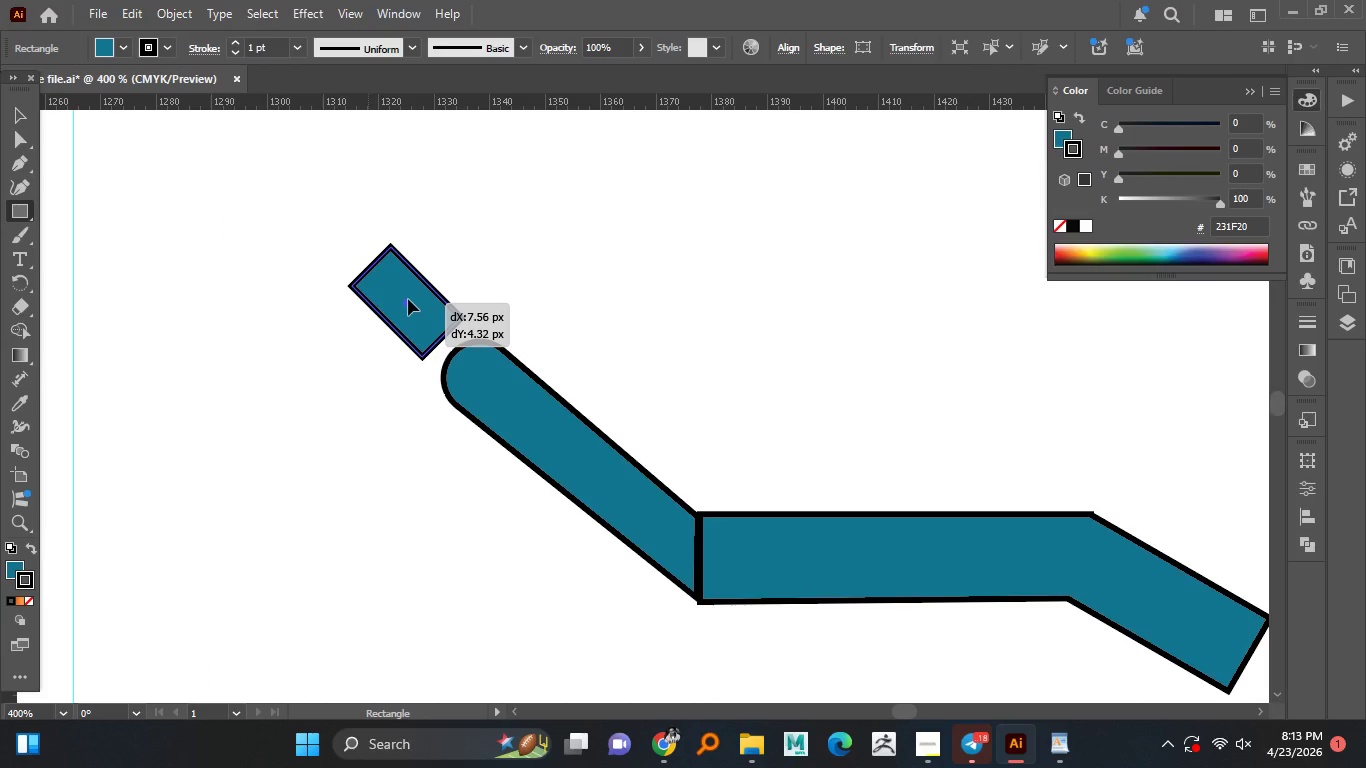 
left_click_drag(start_coordinate=[366, 322], to_coordinate=[405, 306])
 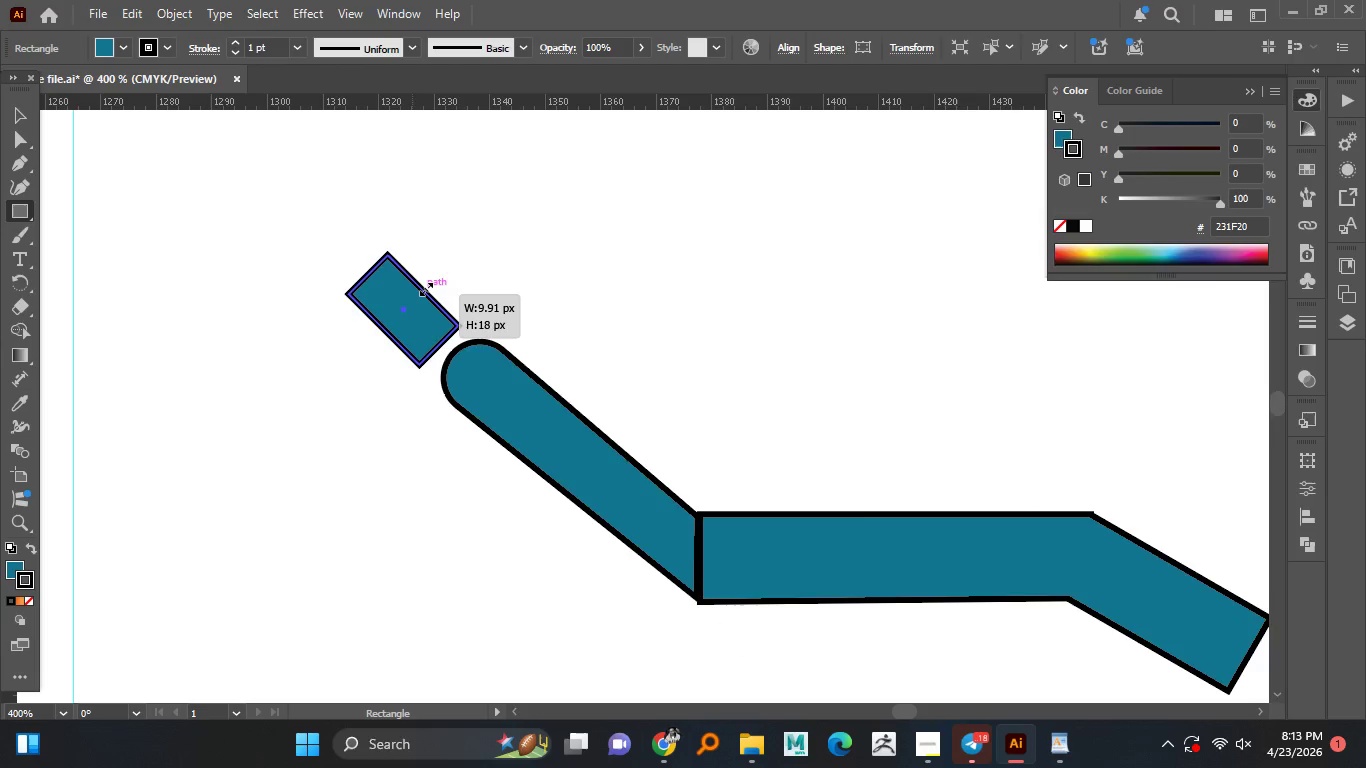 
hold_key(key=AltLeft, duration=0.8)
left_click_drag(start_coordinate=[419, 288], to_coordinate=[429, 283])
 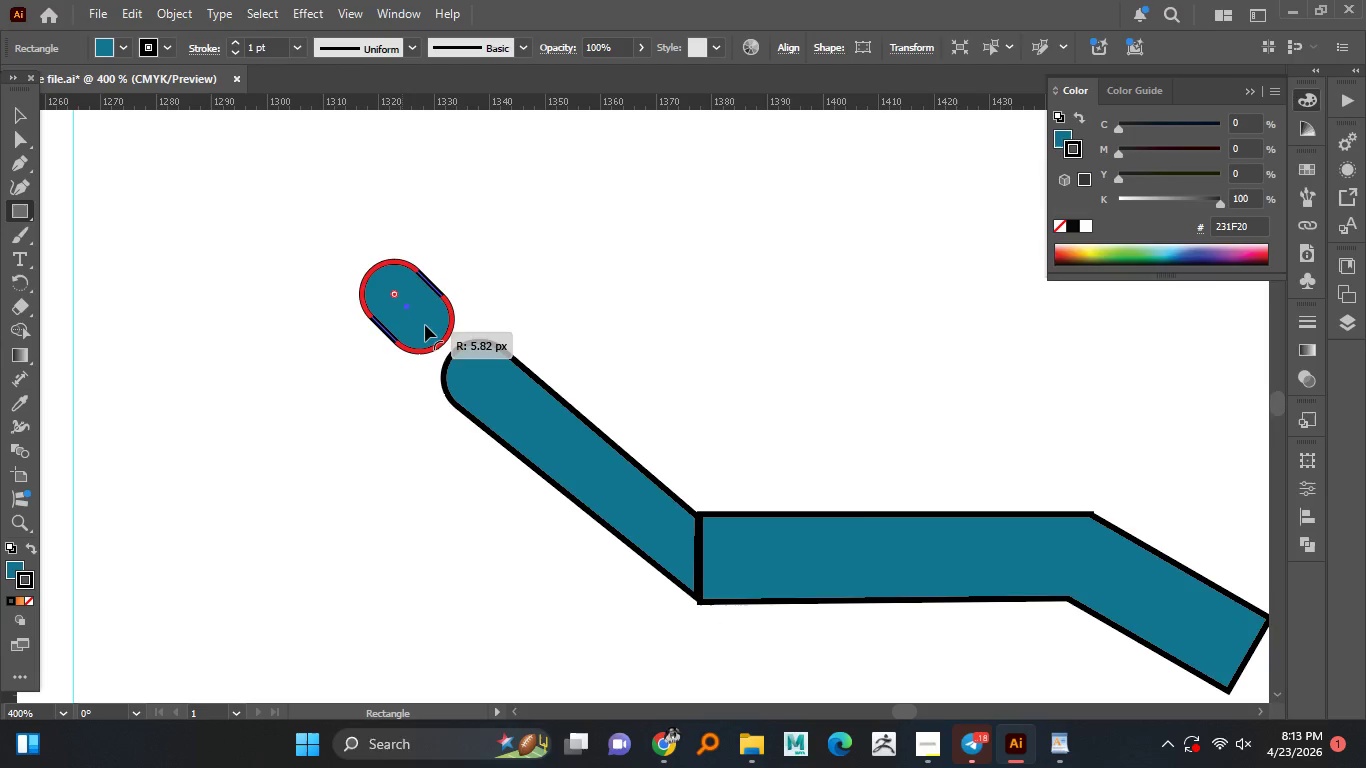 
key(Alt+AltLeft)
 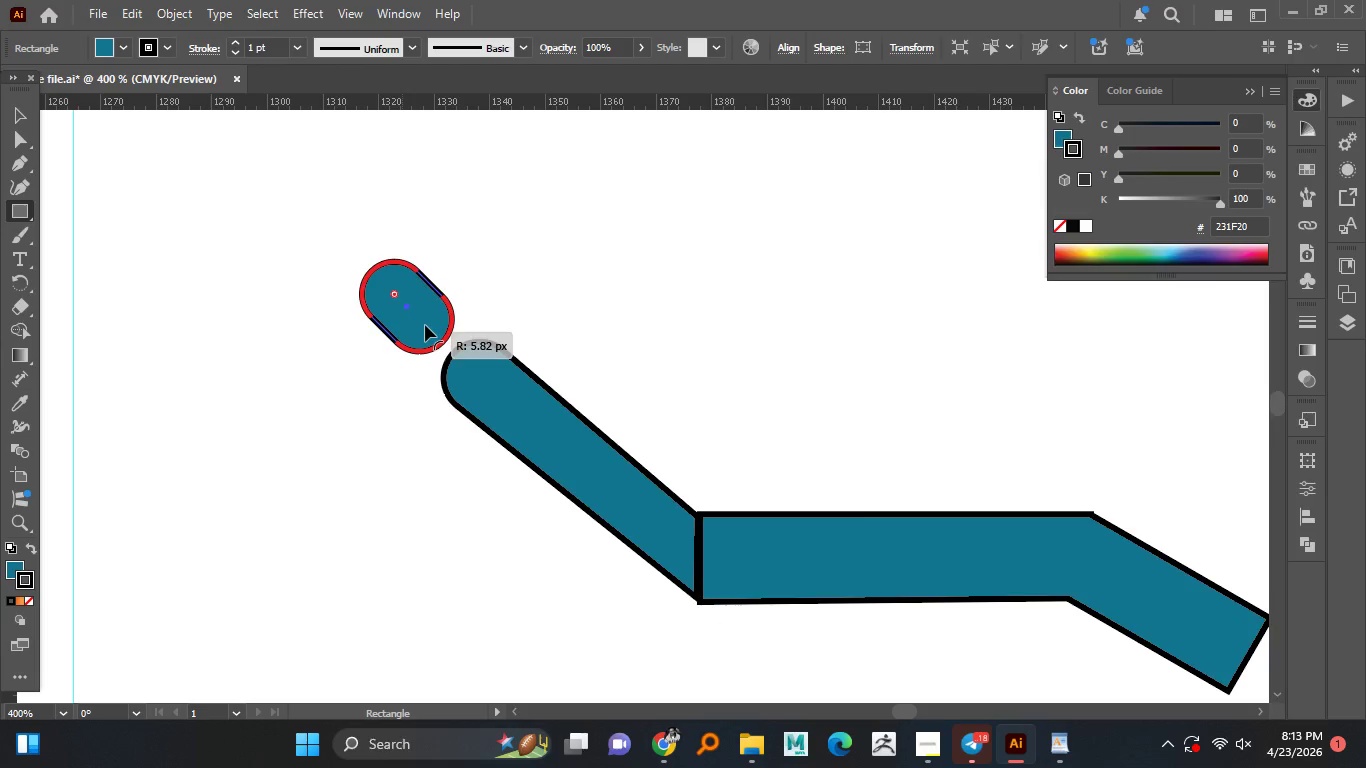 
left_click_drag(start_coordinate=[395, 268], to_coordinate=[425, 325])
 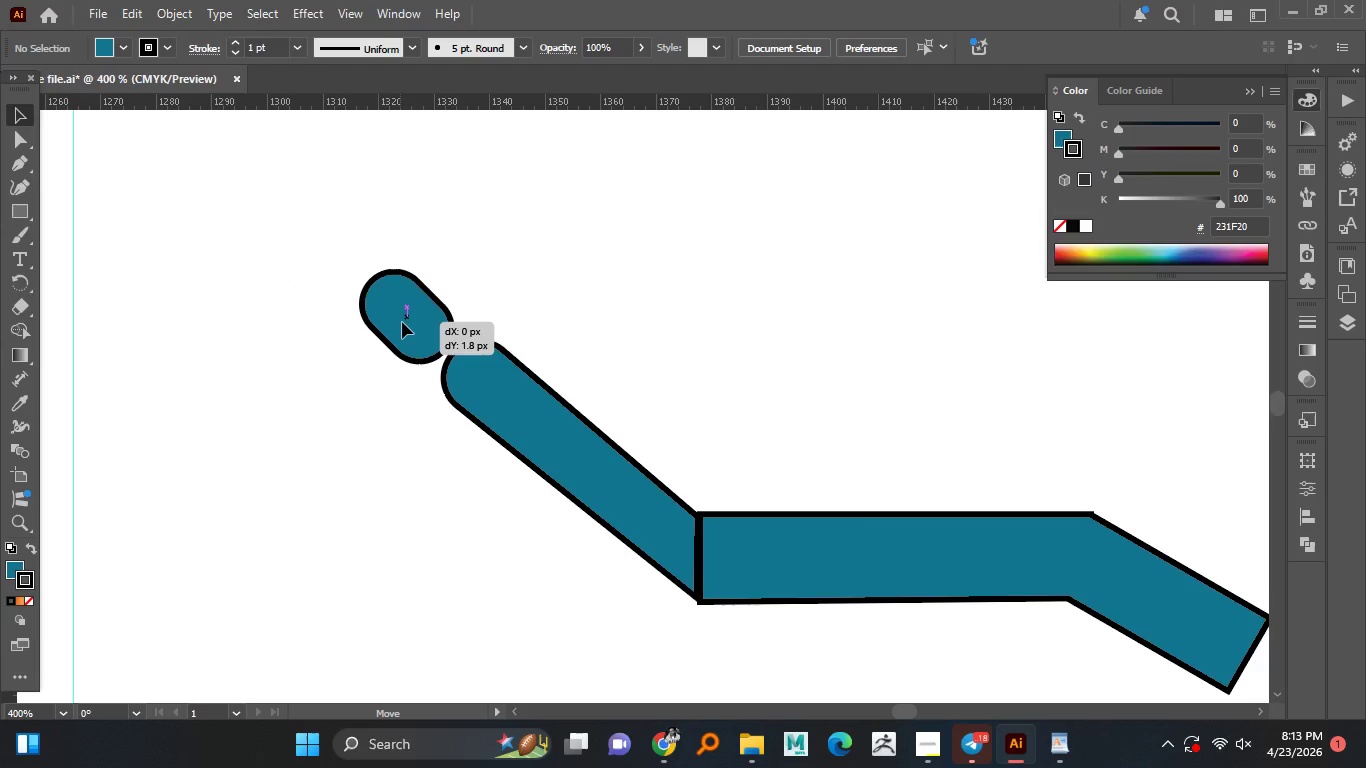 
left_click_drag(start_coordinate=[400, 312], to_coordinate=[401, 322])
 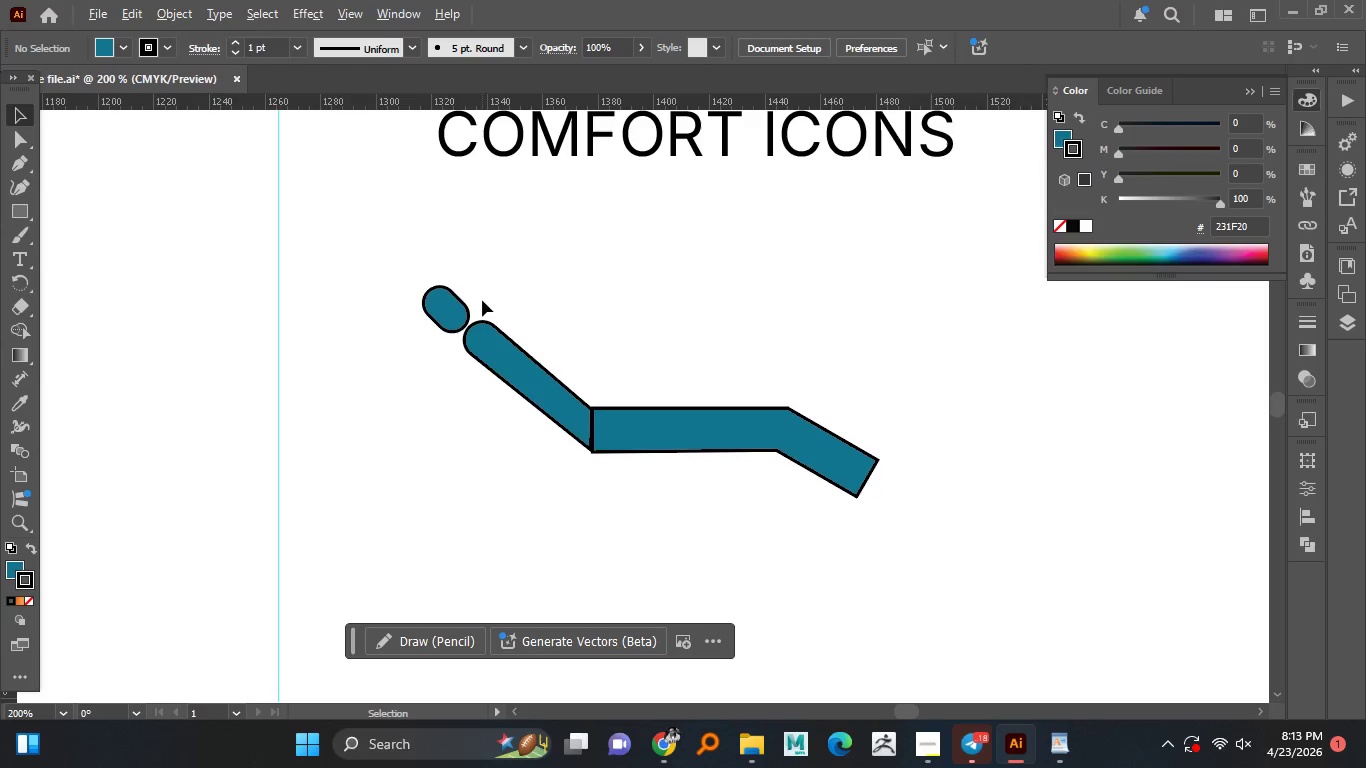 
left_click([482, 300])
 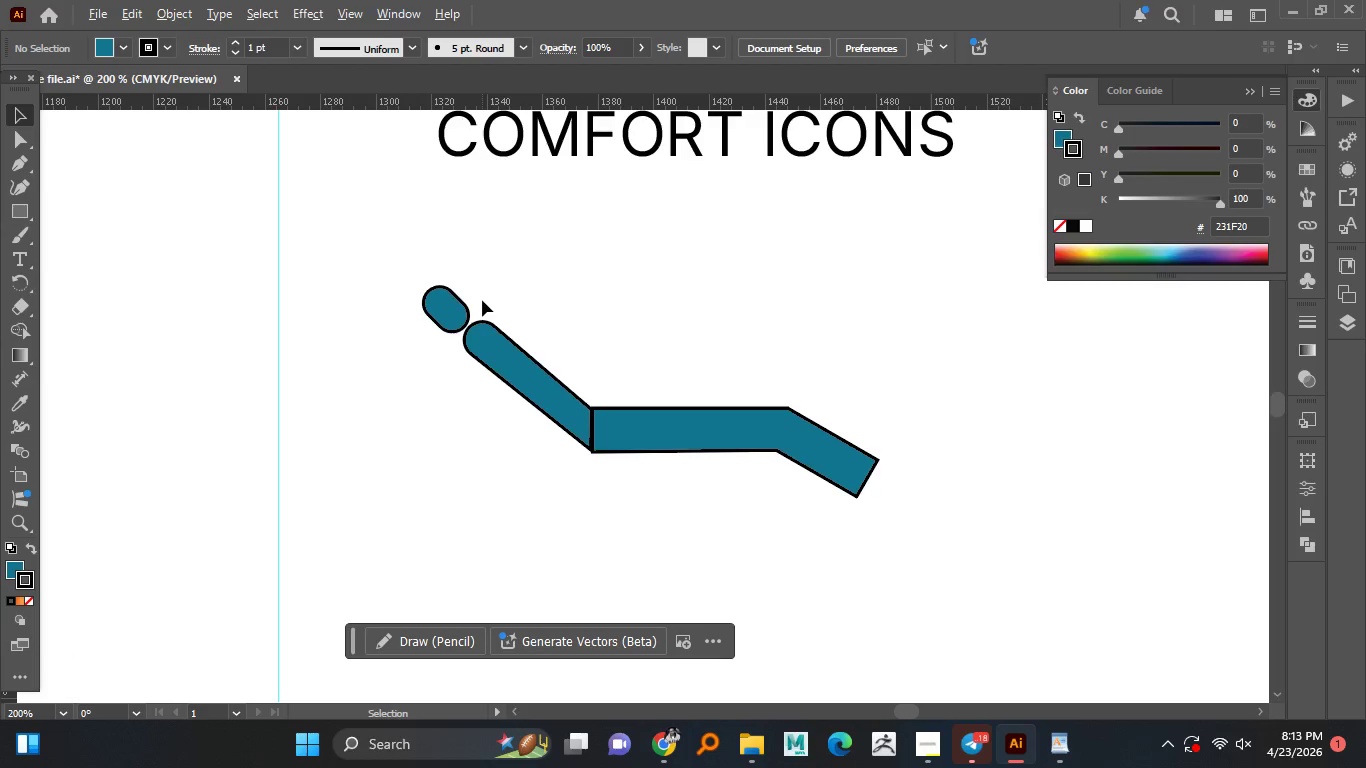 
hold_key(key=AltLeft, duration=1.5)
scroll: coordinate [482, 300], scroll_direction: down, amount: 1.0
 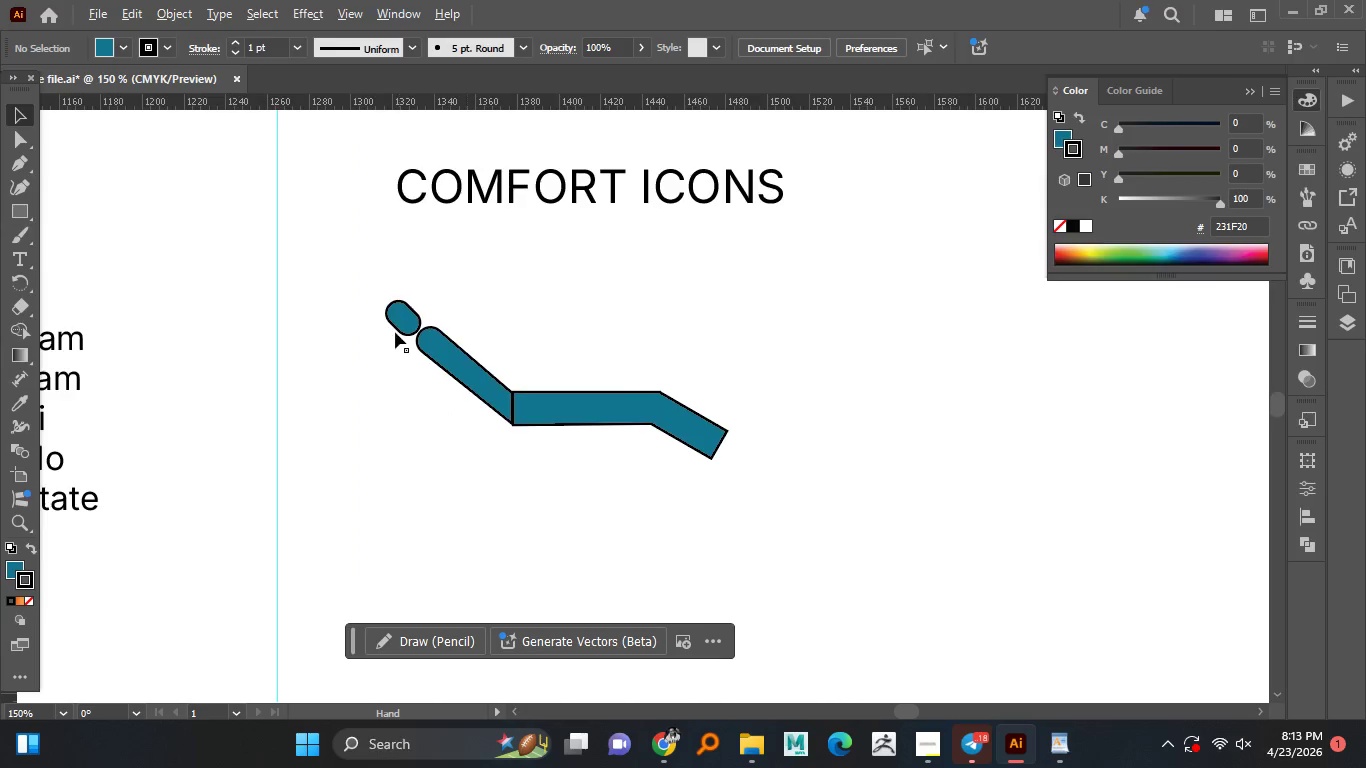 
hold_key(key=AltLeft, duration=1.5)
scroll: coordinate [402, 320], scroll_direction: up, amount: 3.0
 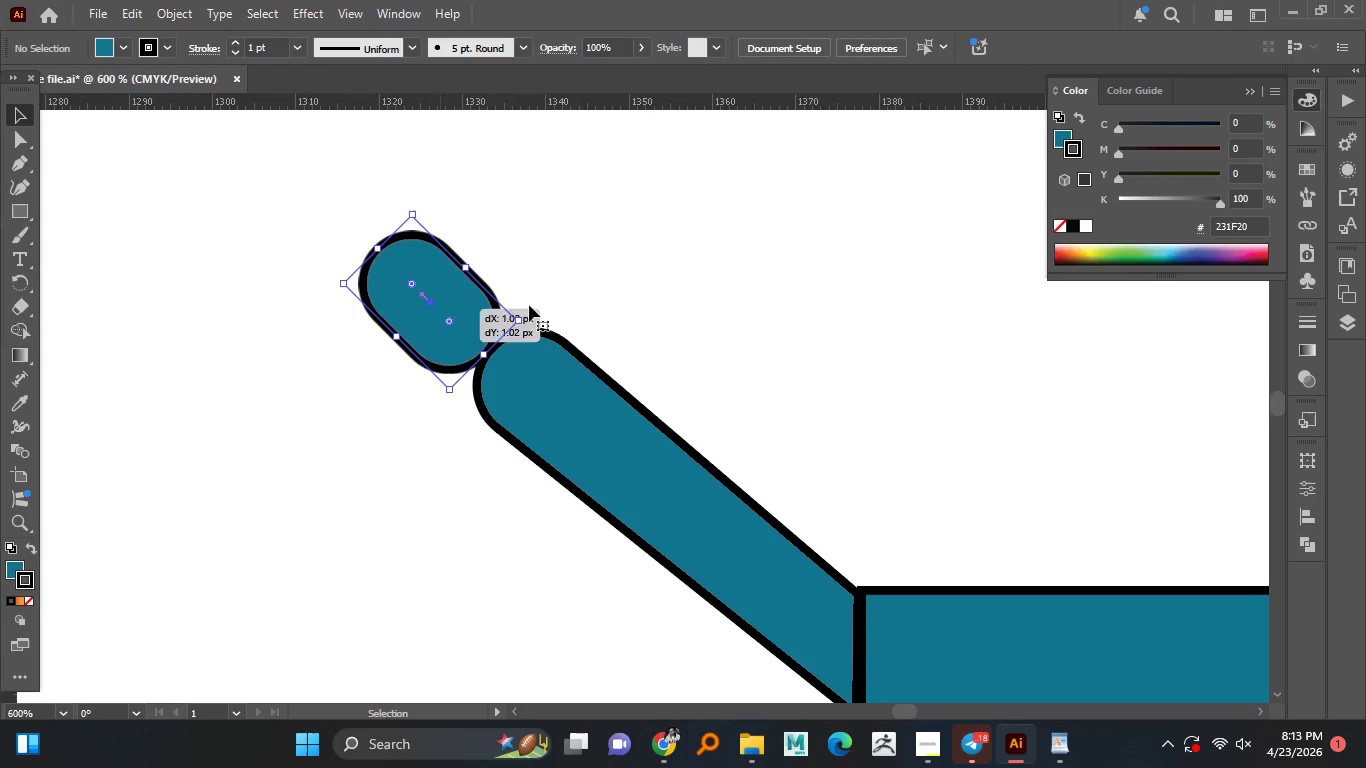 
left_click_drag(start_coordinate=[432, 300], to_coordinate=[440, 309])
 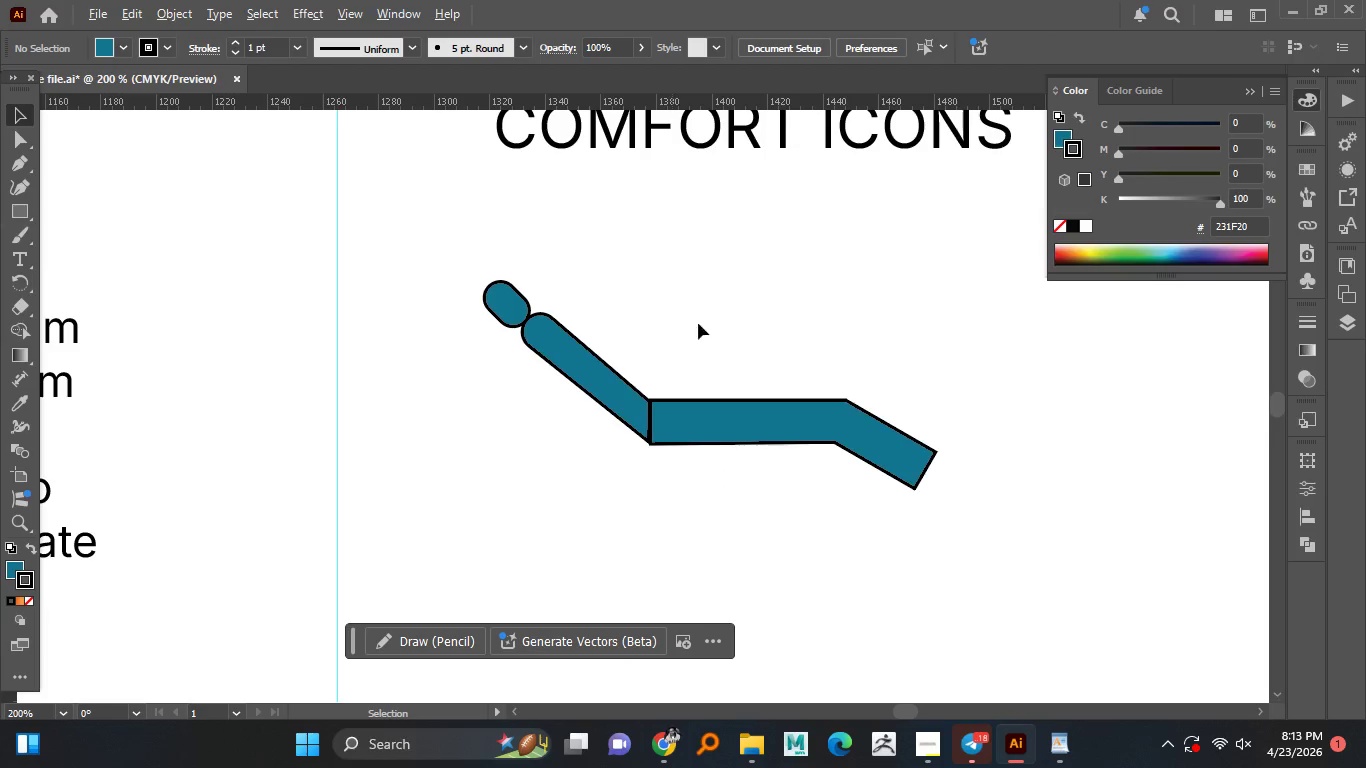 
left_click([579, 300])
 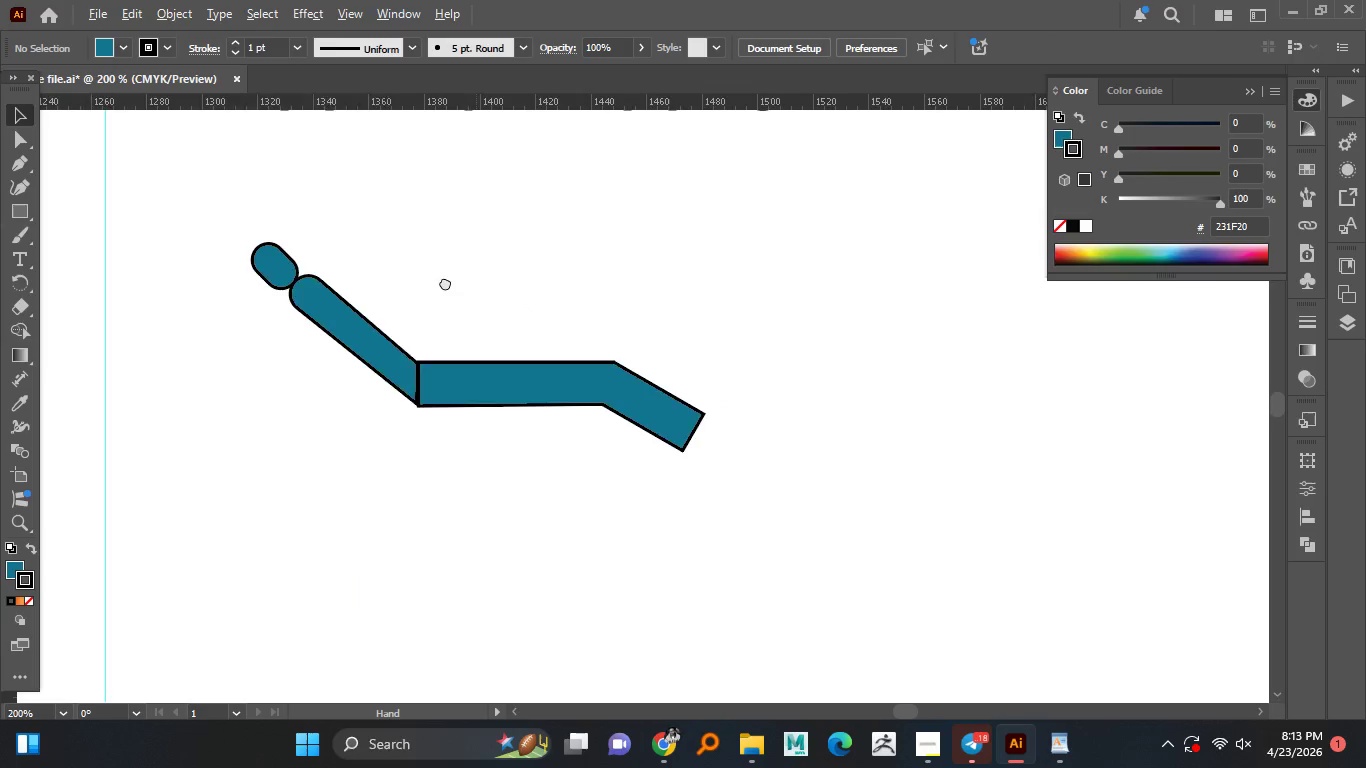 
hold_key(key=AltLeft, duration=1.51)
scroll: coordinate [547, 302], scroll_direction: down, amount: 2.0
 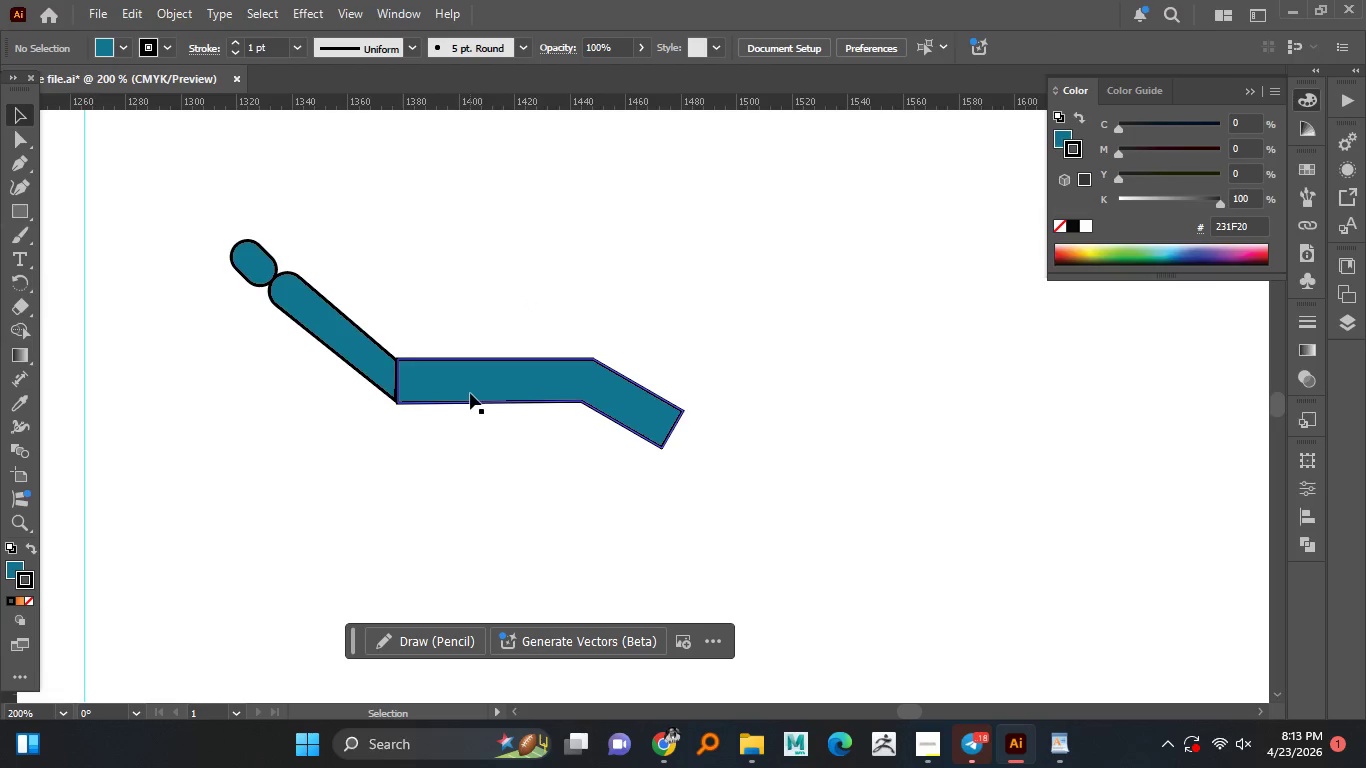 
hold_key(key=AltLeft, duration=0.53)
 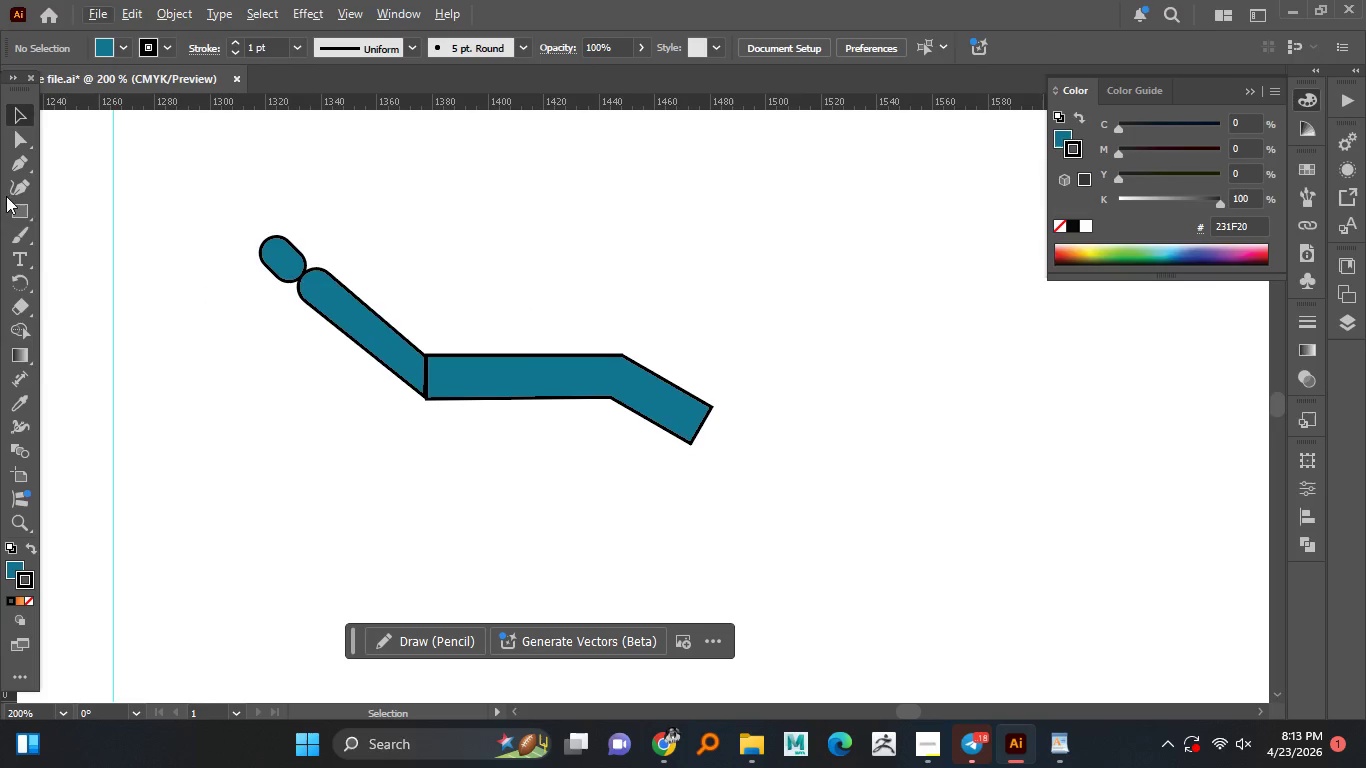 
hold_key(key=AltLeft, duration=0.56)
 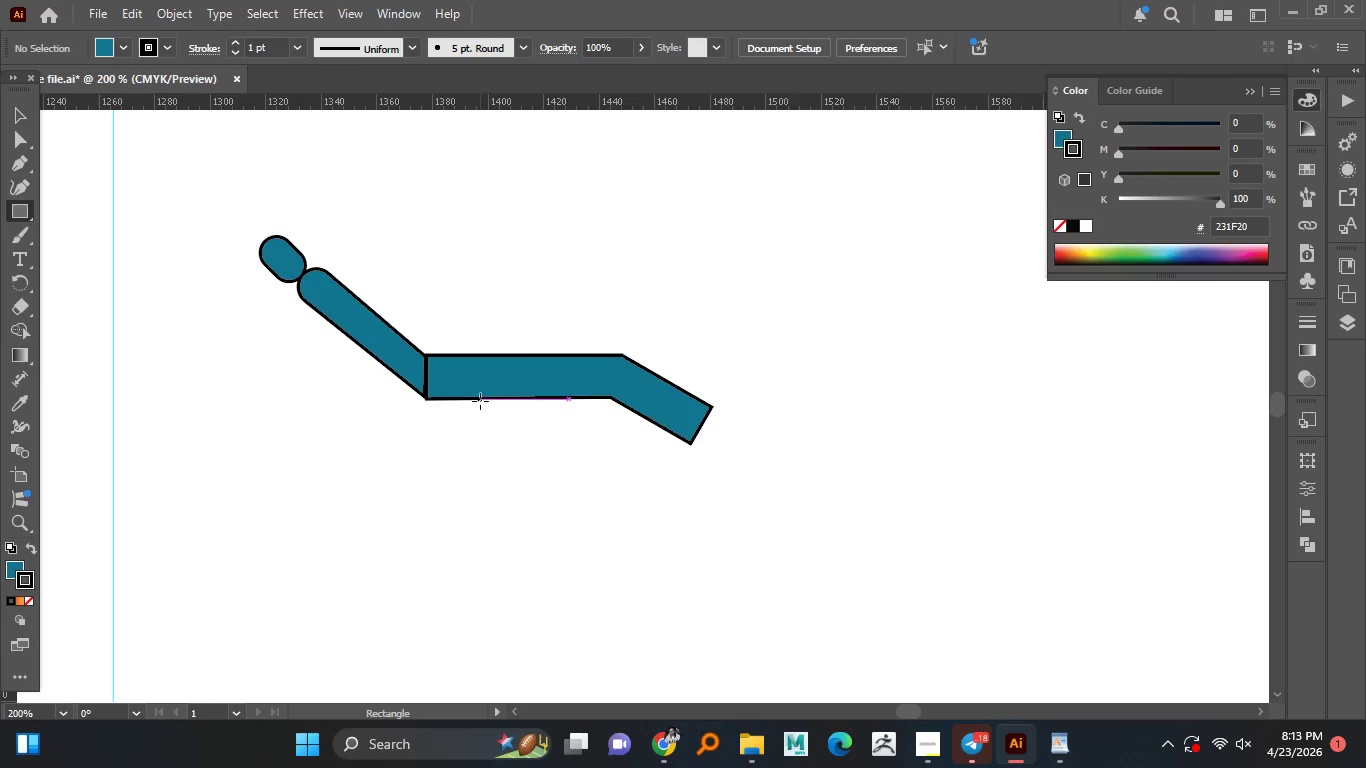 
left_click([26, 218])
 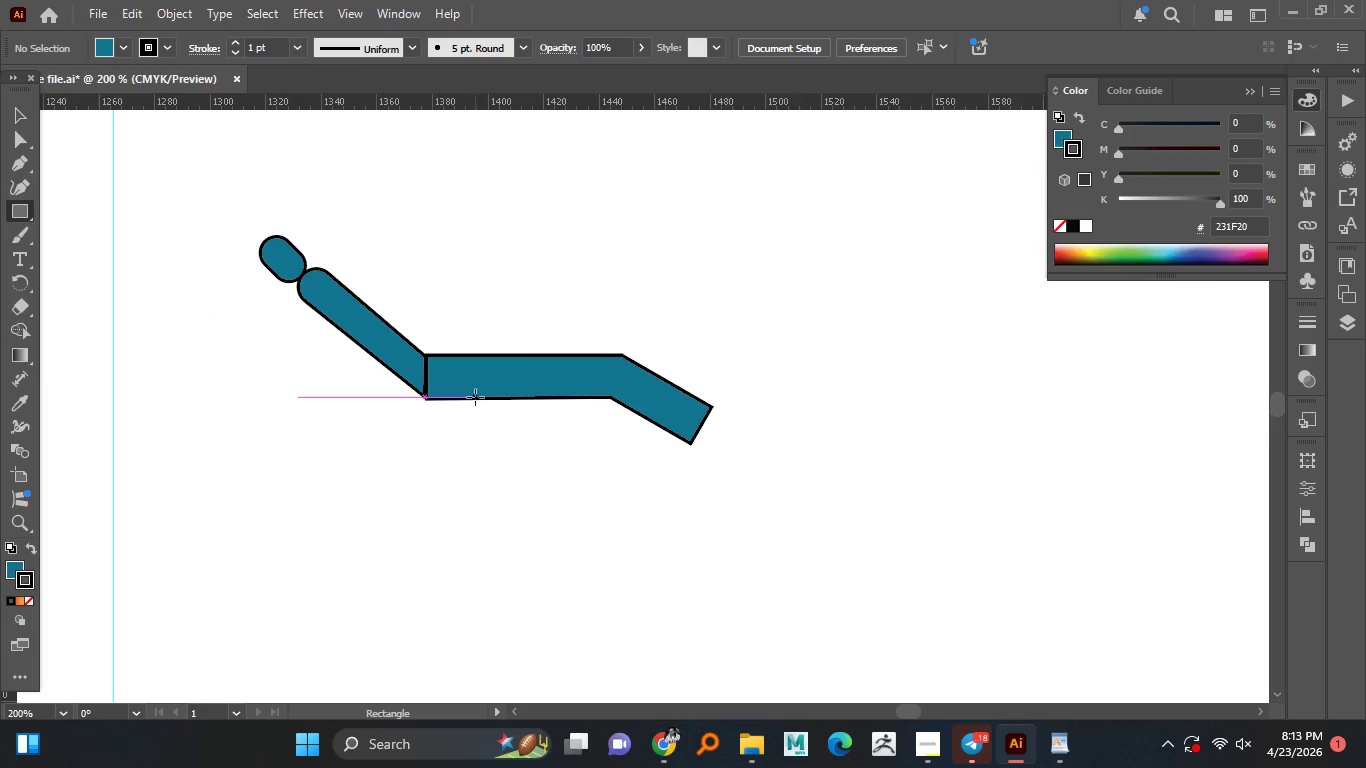 
mouse_move([481, 400])
 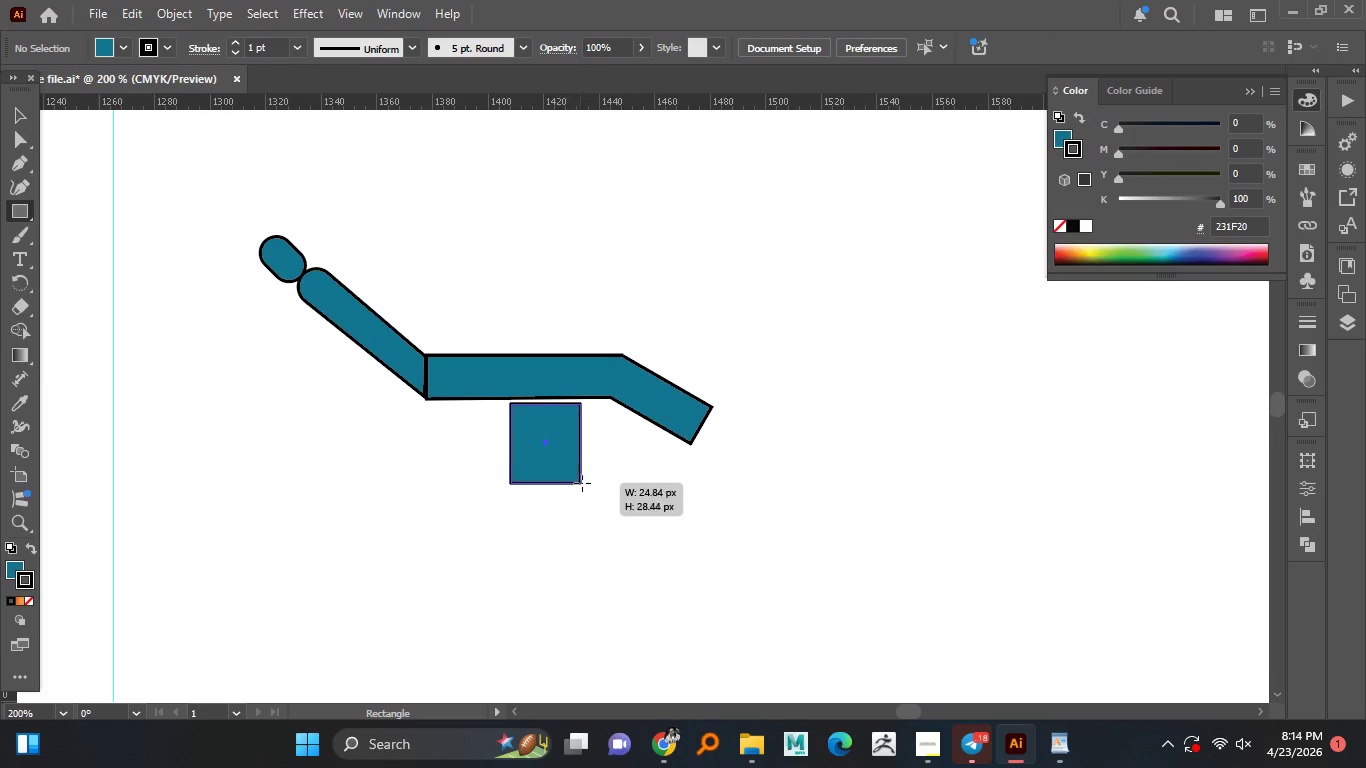 
left_click_drag(start_coordinate=[511, 404], to_coordinate=[577, 477])
 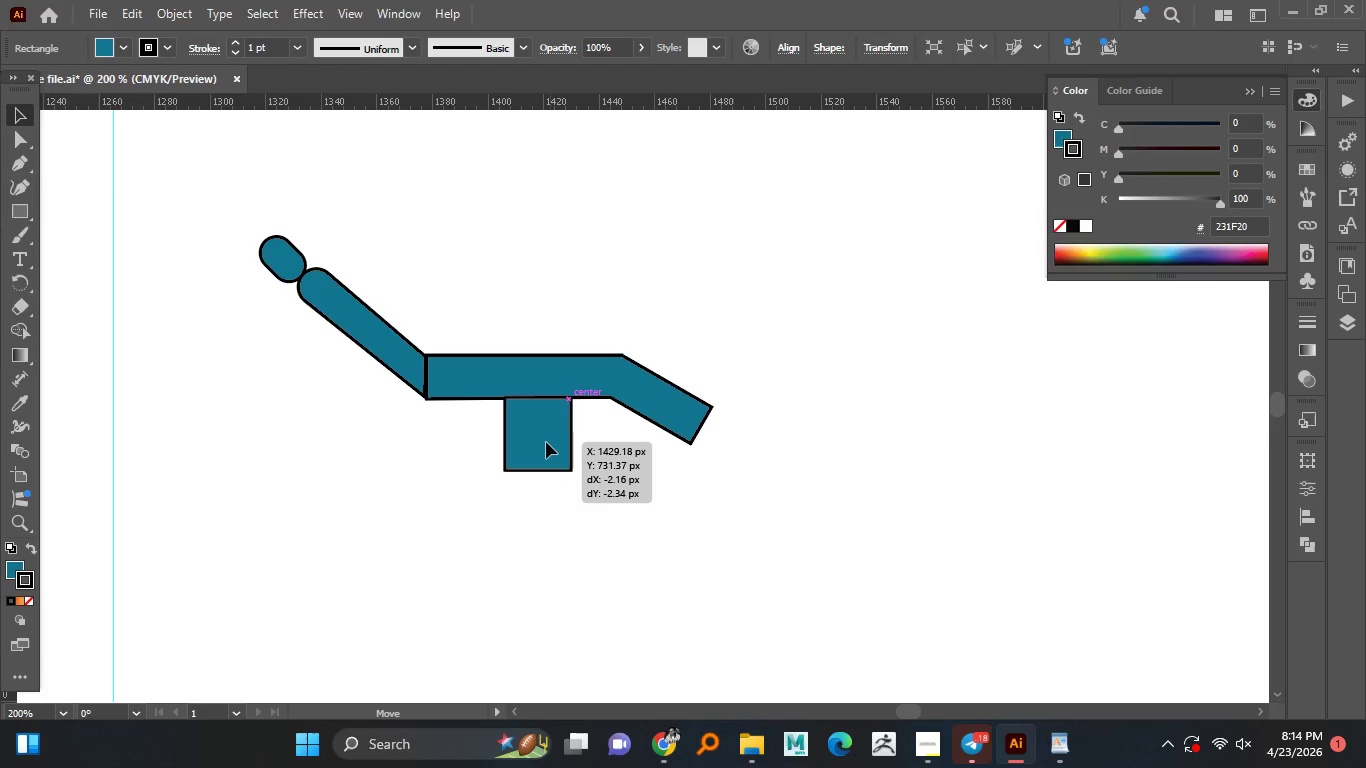 
left_click_drag(start_coordinate=[550, 447], to_coordinate=[533, 441])
 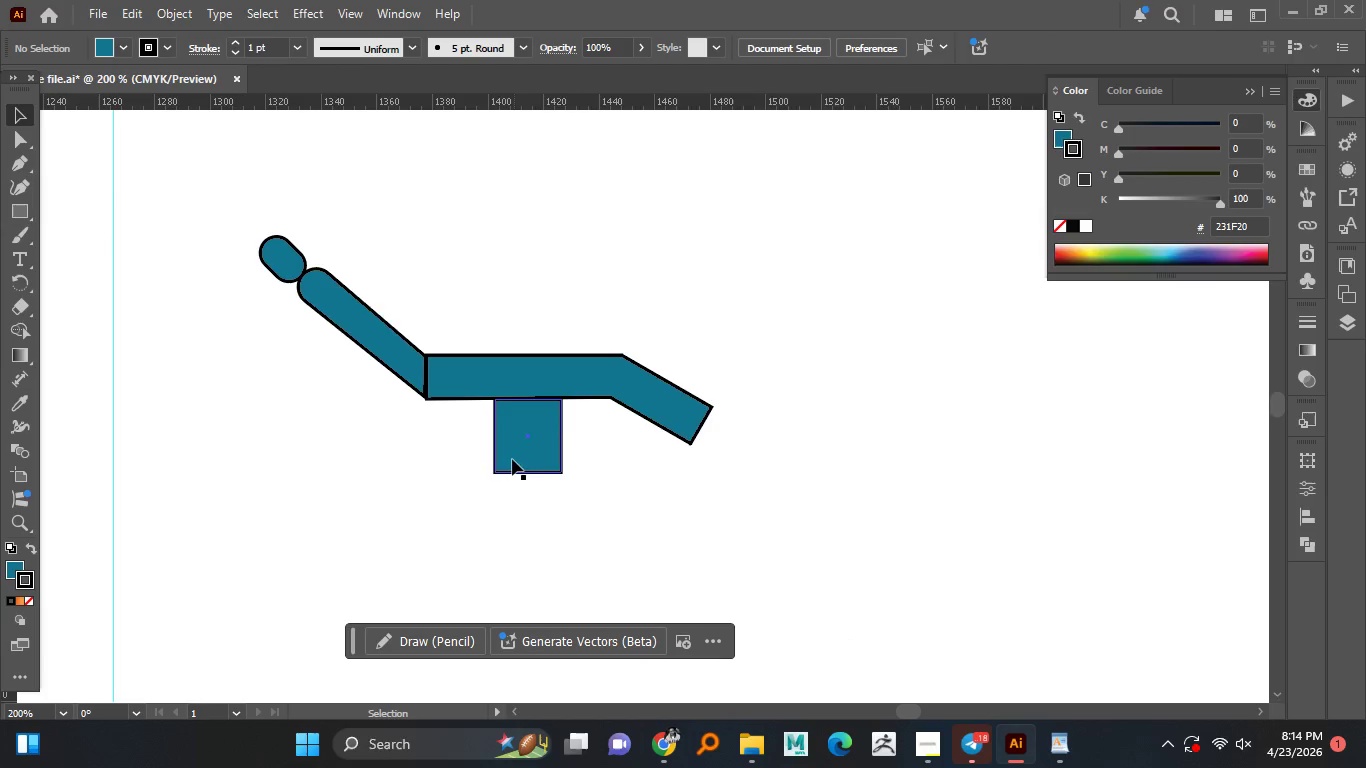 
left_click([596, 430])
 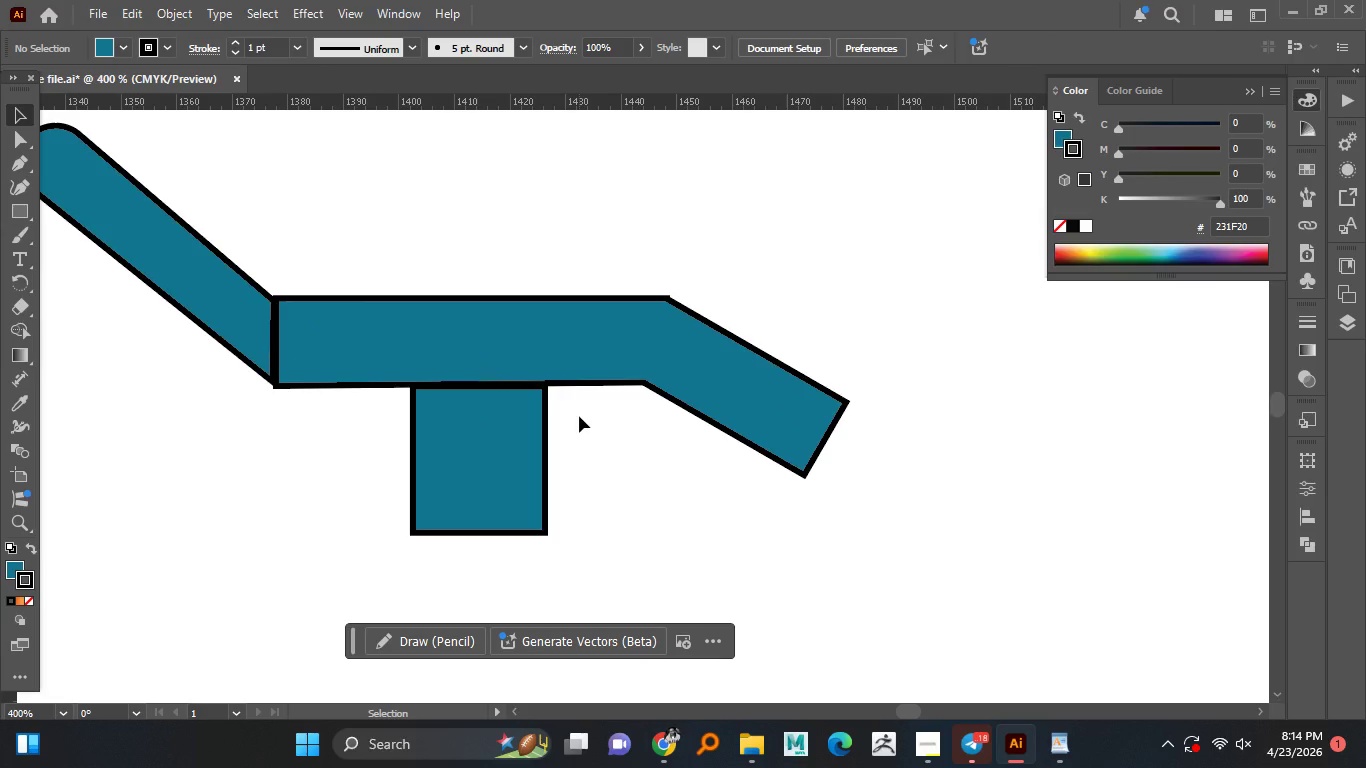 
hold_key(key=AltLeft, duration=0.41)
scroll: coordinate [579, 416], scroll_direction: up, amount: 1.0
 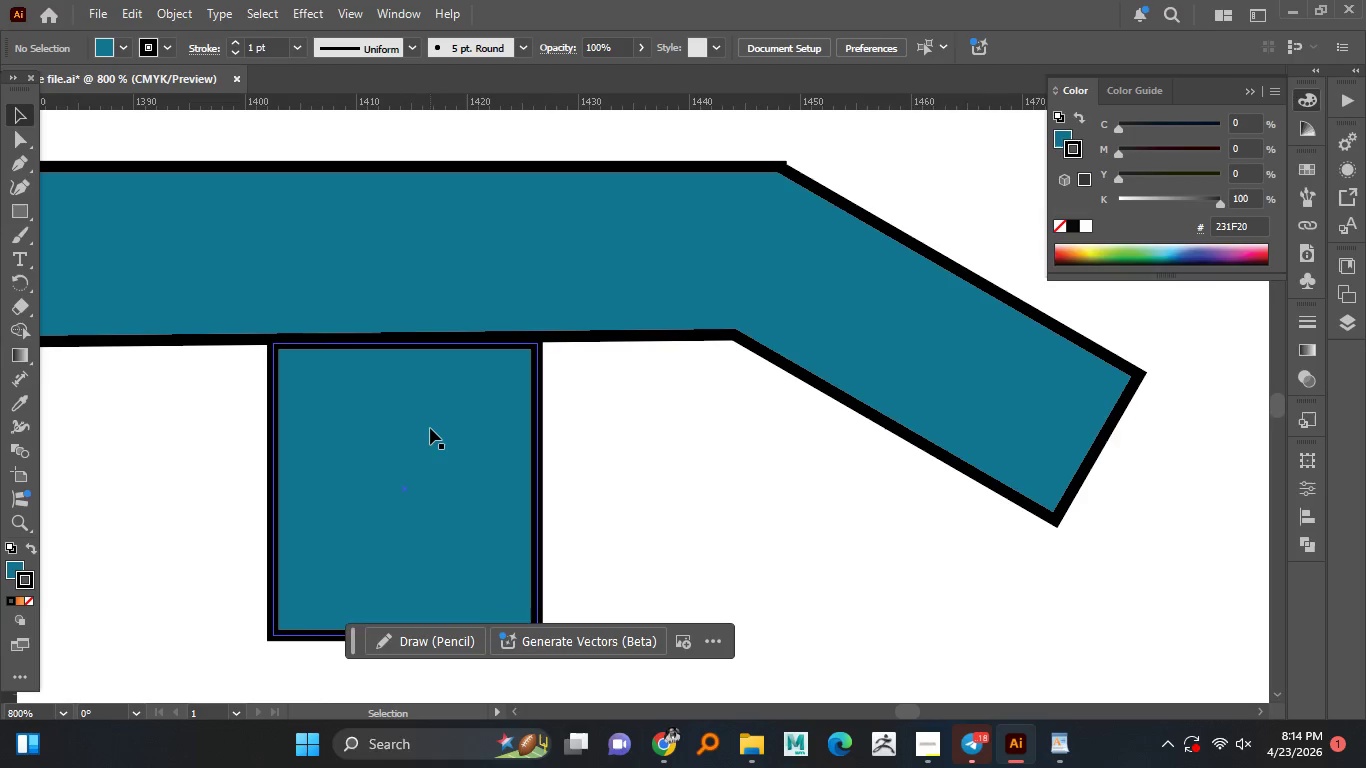 
hold_key(key=AltLeft, duration=0.66)
scroll: coordinate [541, 424], scroll_direction: up, amount: 2.0
 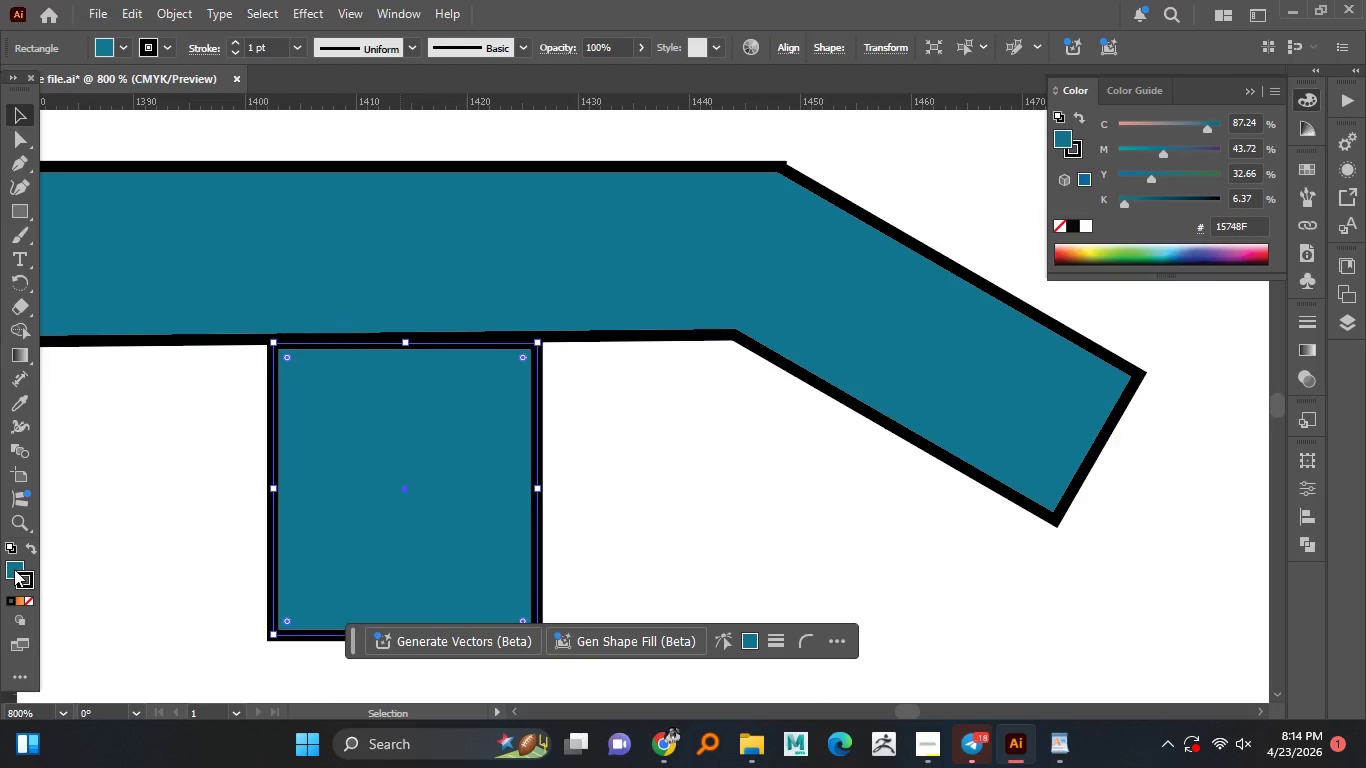 
double_click([14, 569])
 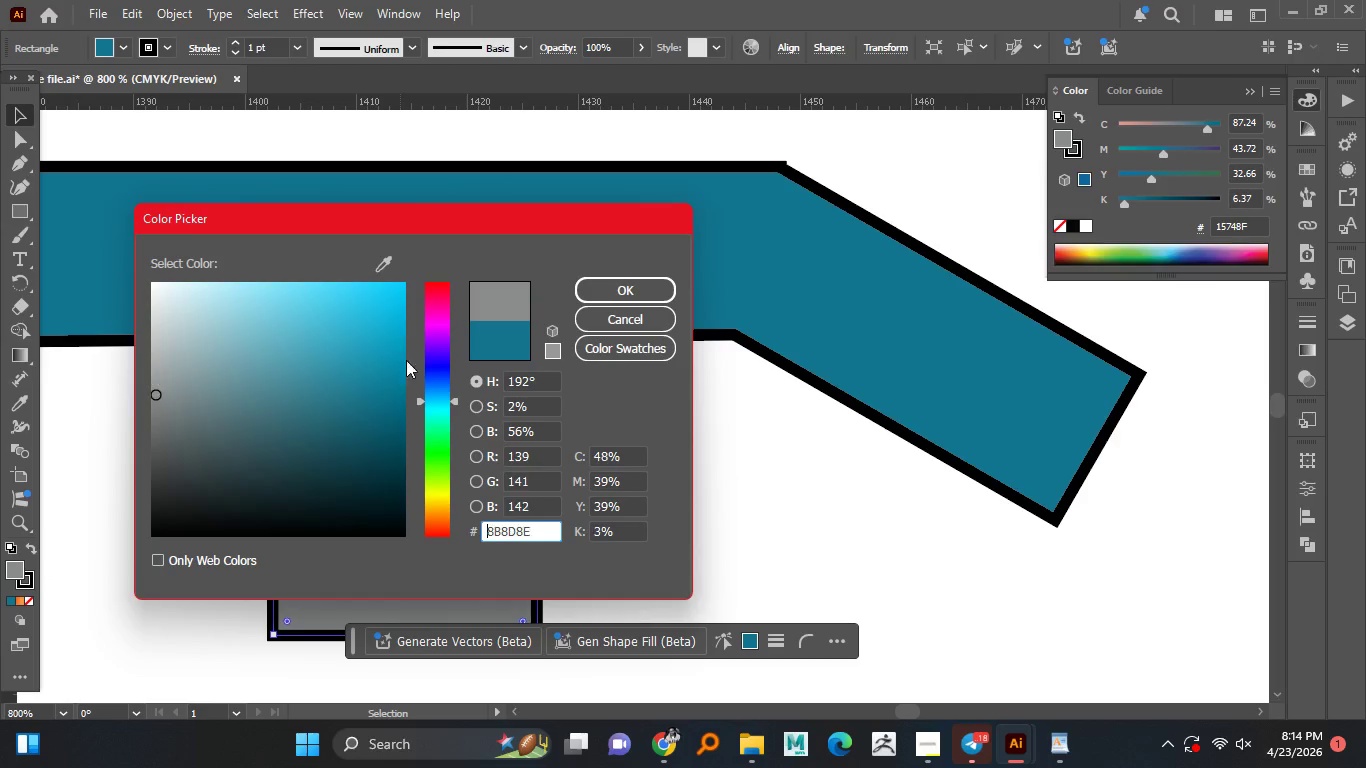 
left_click_drag(start_coordinate=[178, 430], to_coordinate=[157, 392])
 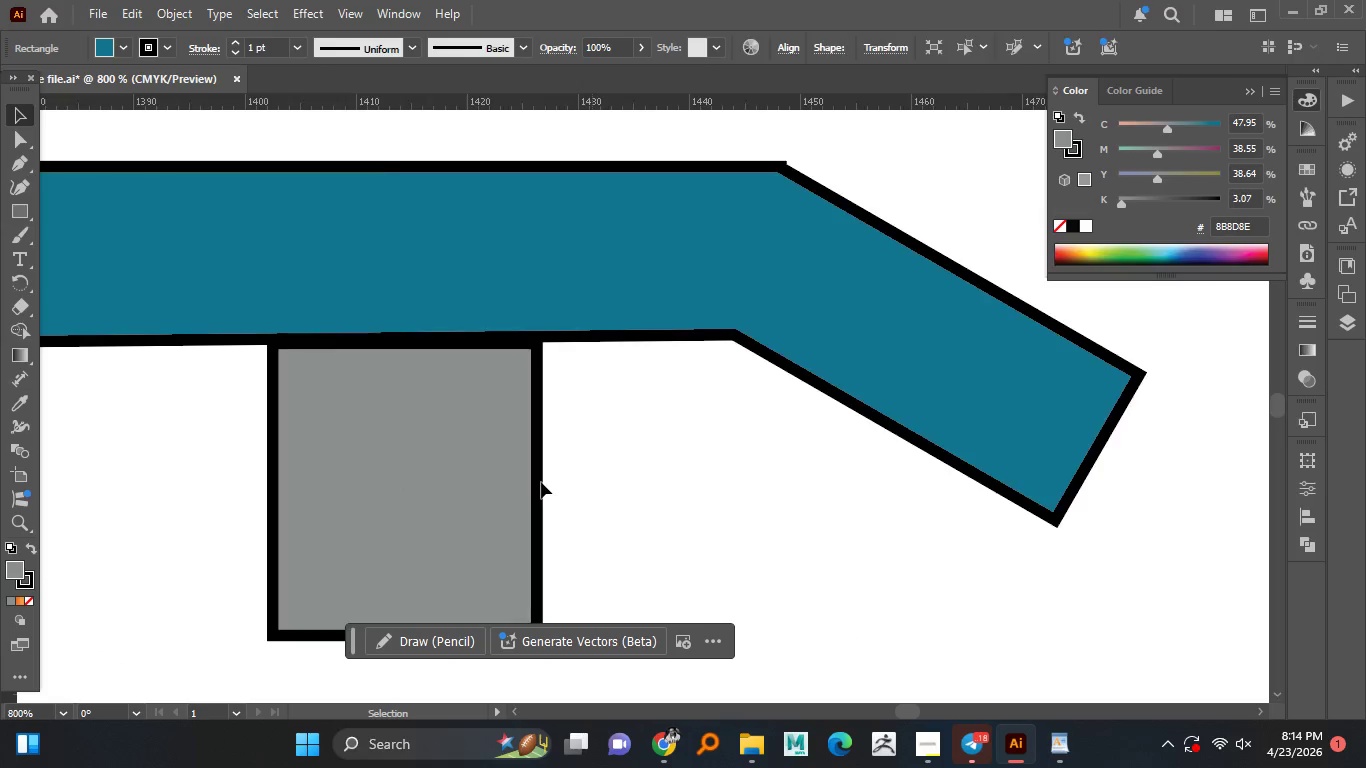 
double_click([592, 440])
 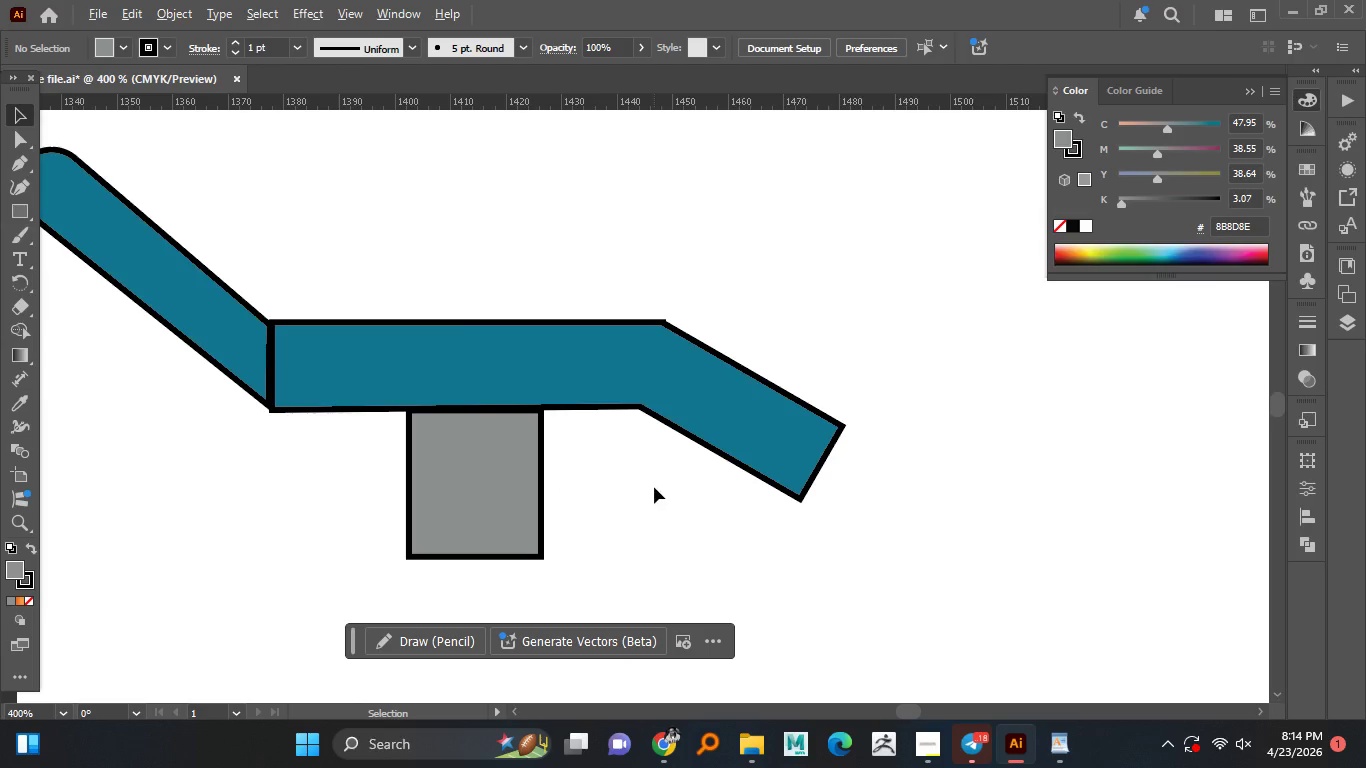 
hold_key(key=AltLeft, duration=0.61)
scroll: coordinate [541, 482], scroll_direction: down, amount: 2.0
 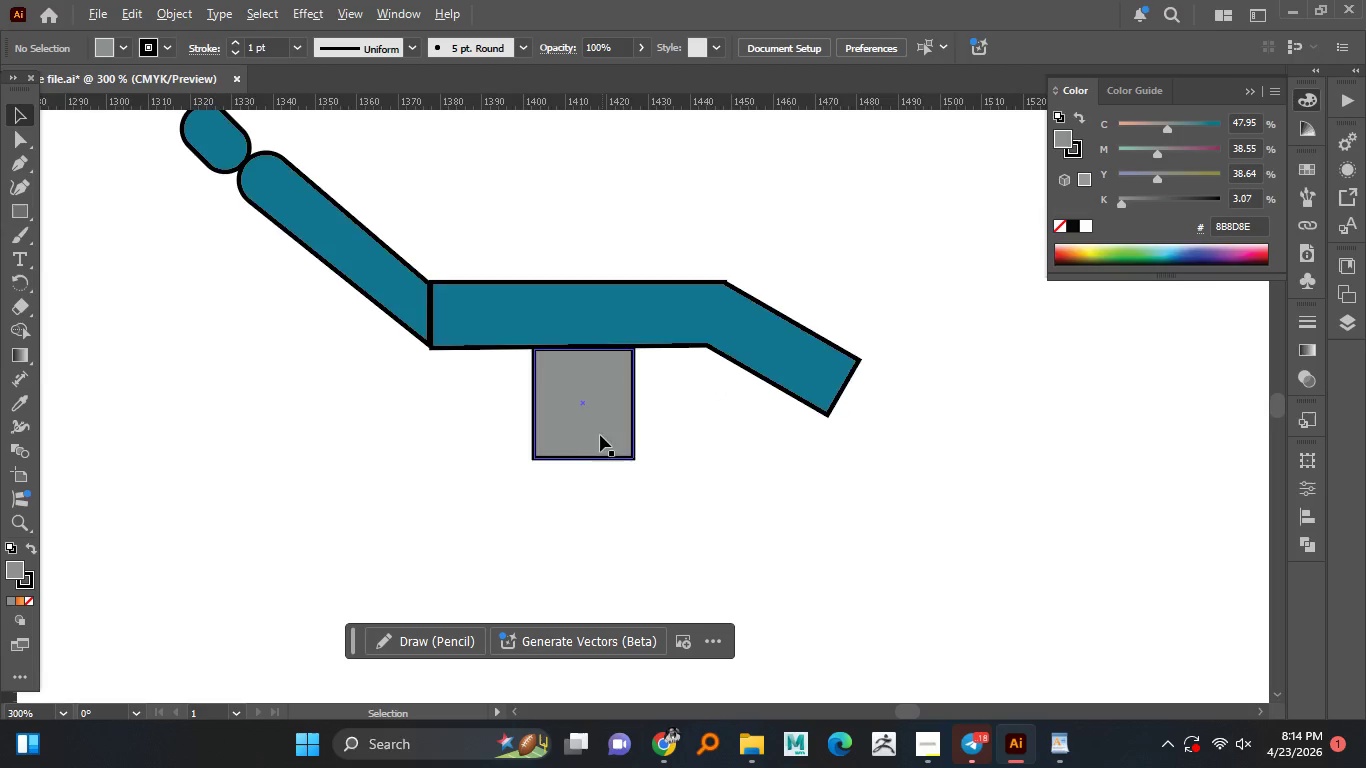 
hold_key(key=AltLeft, duration=1.52)
scroll: coordinate [600, 435], scroll_direction: down, amount: 2.0
 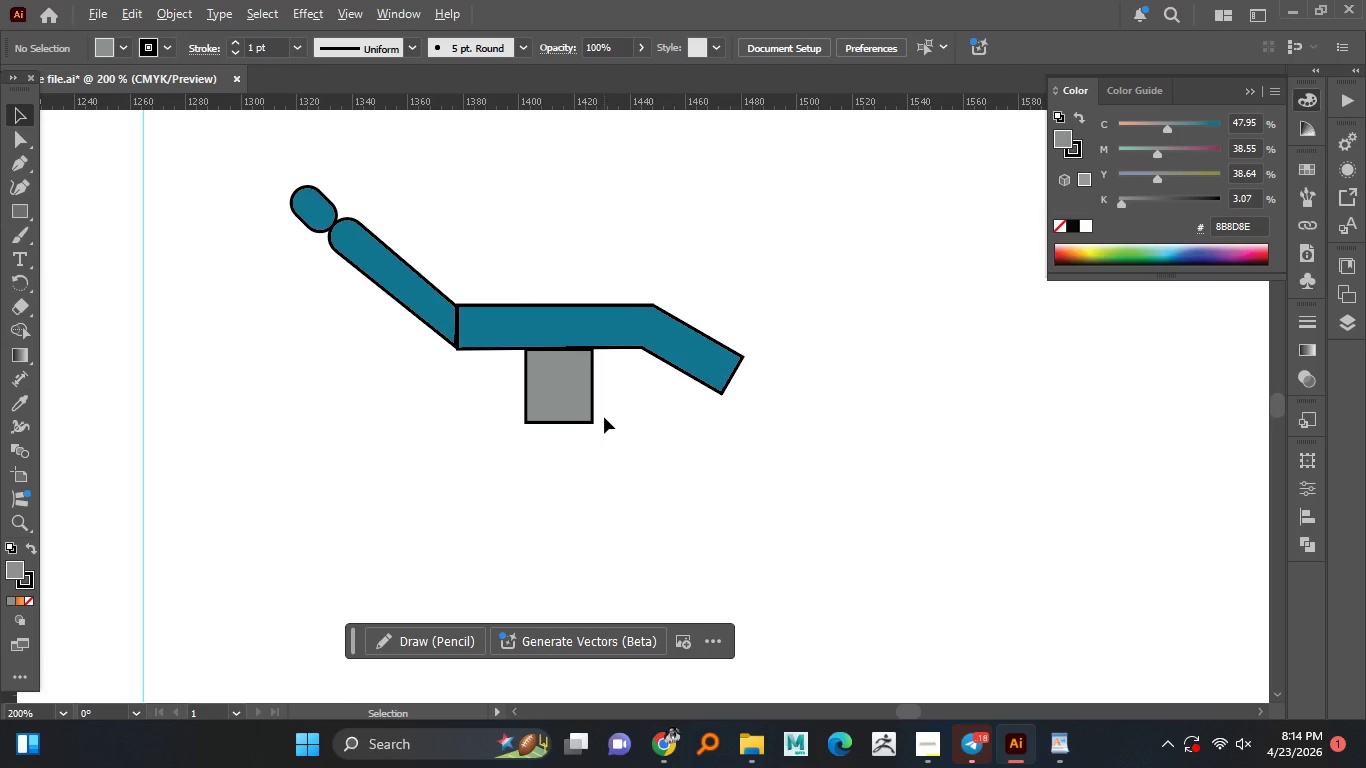 
hold_key(key=AltLeft, duration=1.5)
 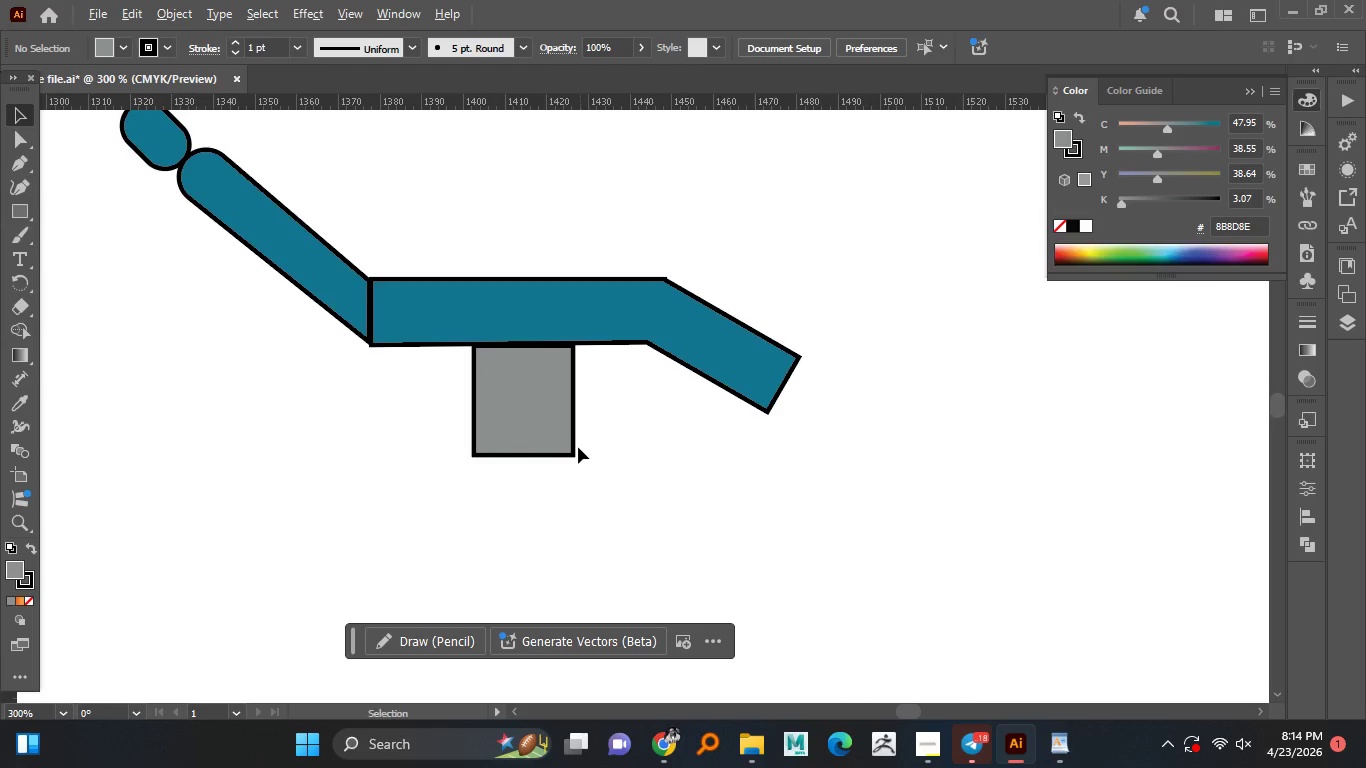 
hold_key(key=AltLeft, duration=1.5)
scroll: coordinate [604, 417], scroll_direction: none, amount: 0.0
 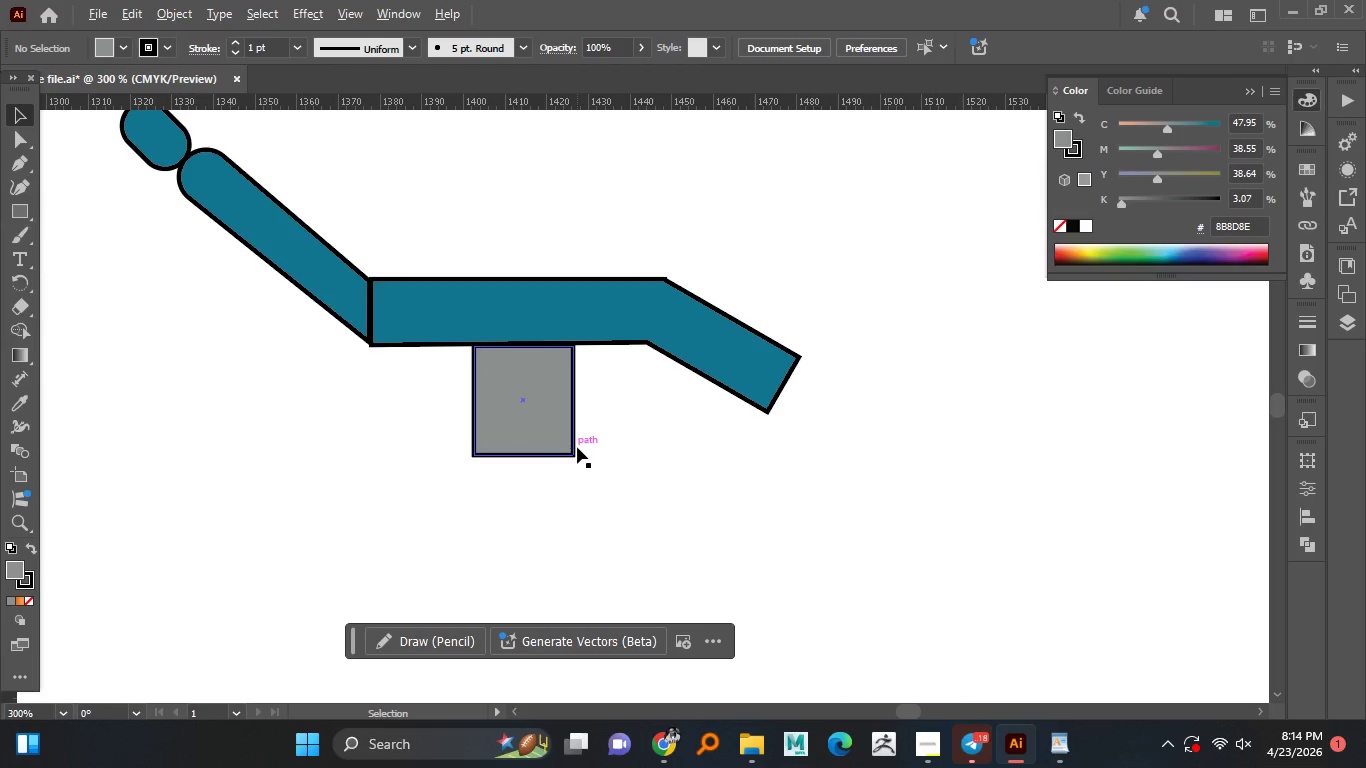 
hold_key(key=AltLeft, duration=1.5)
 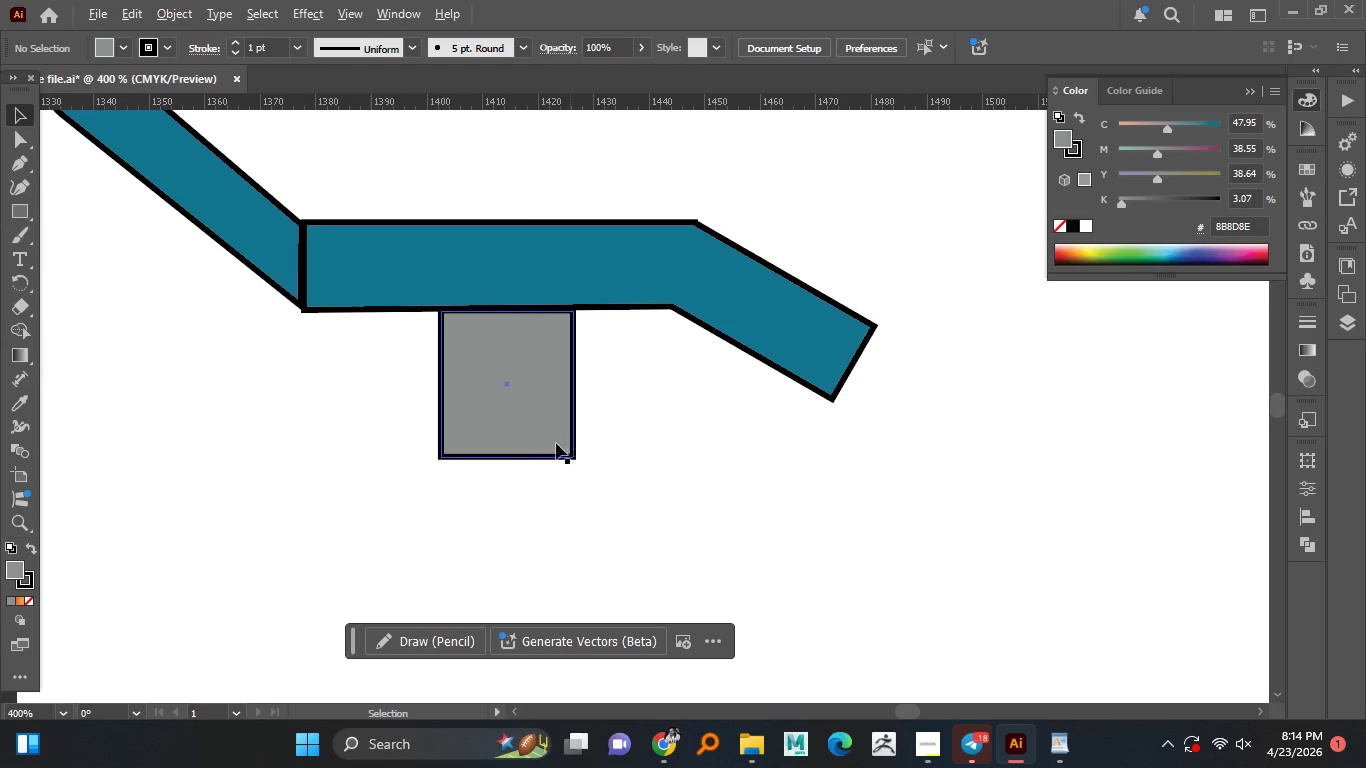 
hold_key(key=AltLeft, duration=1.5)
scroll: coordinate [575, 447], scroll_direction: up, amount: 1.0
 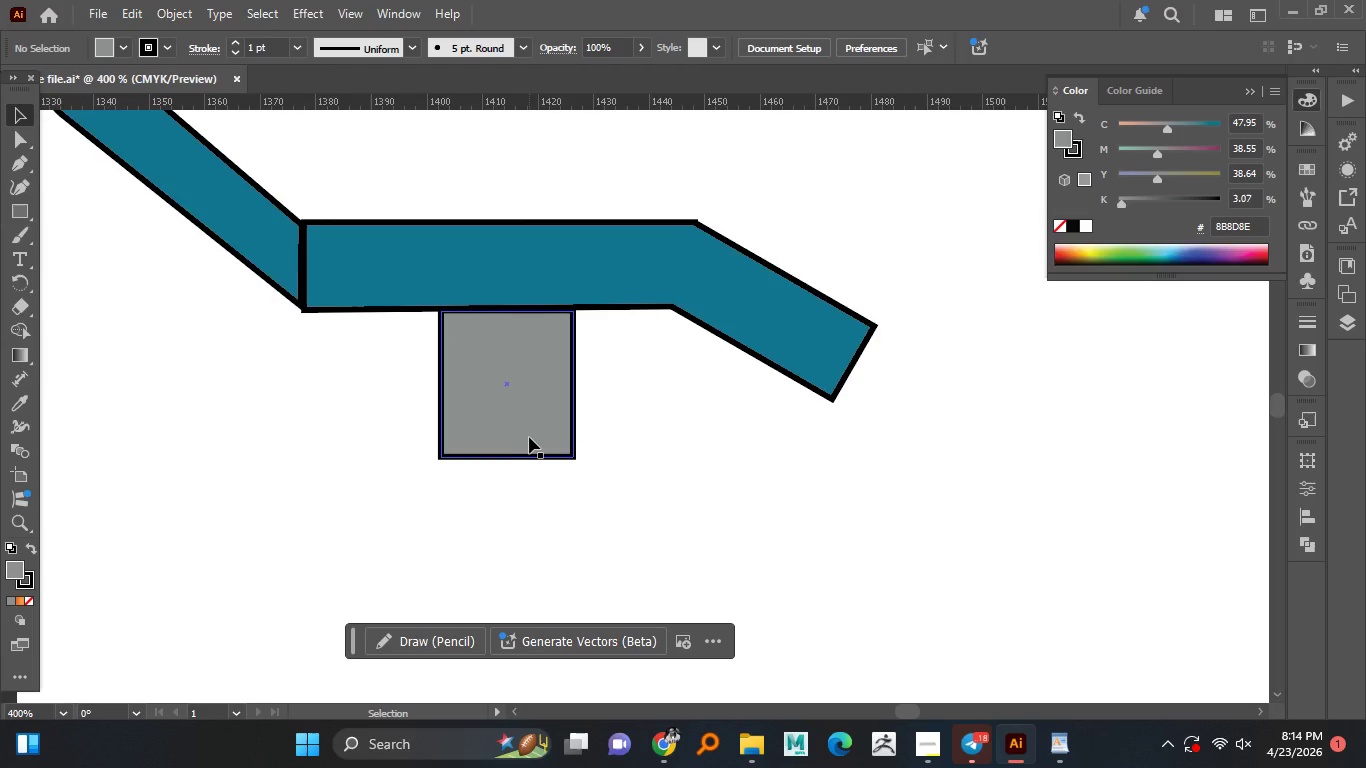 
key(Alt+AltLeft)
 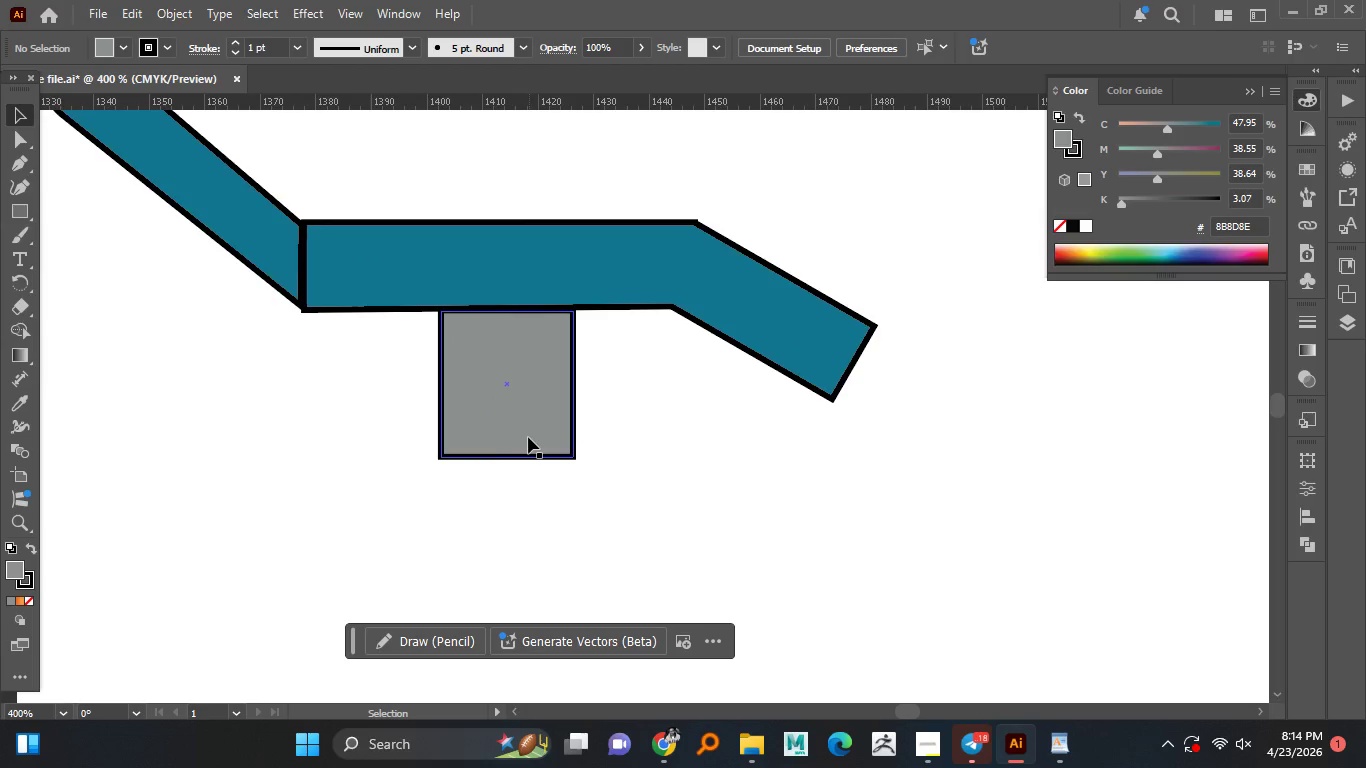 
key(Alt+AltLeft)
 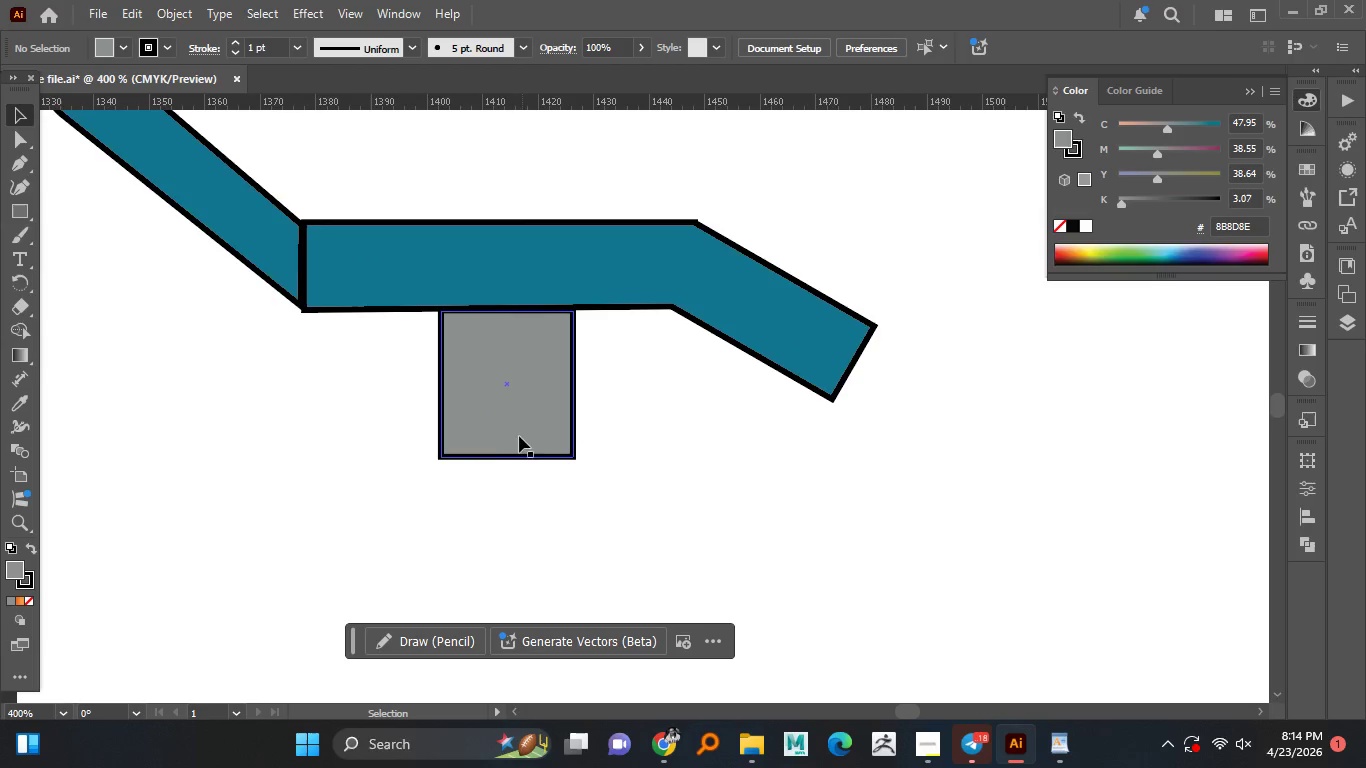 
key(Alt+AltLeft)
 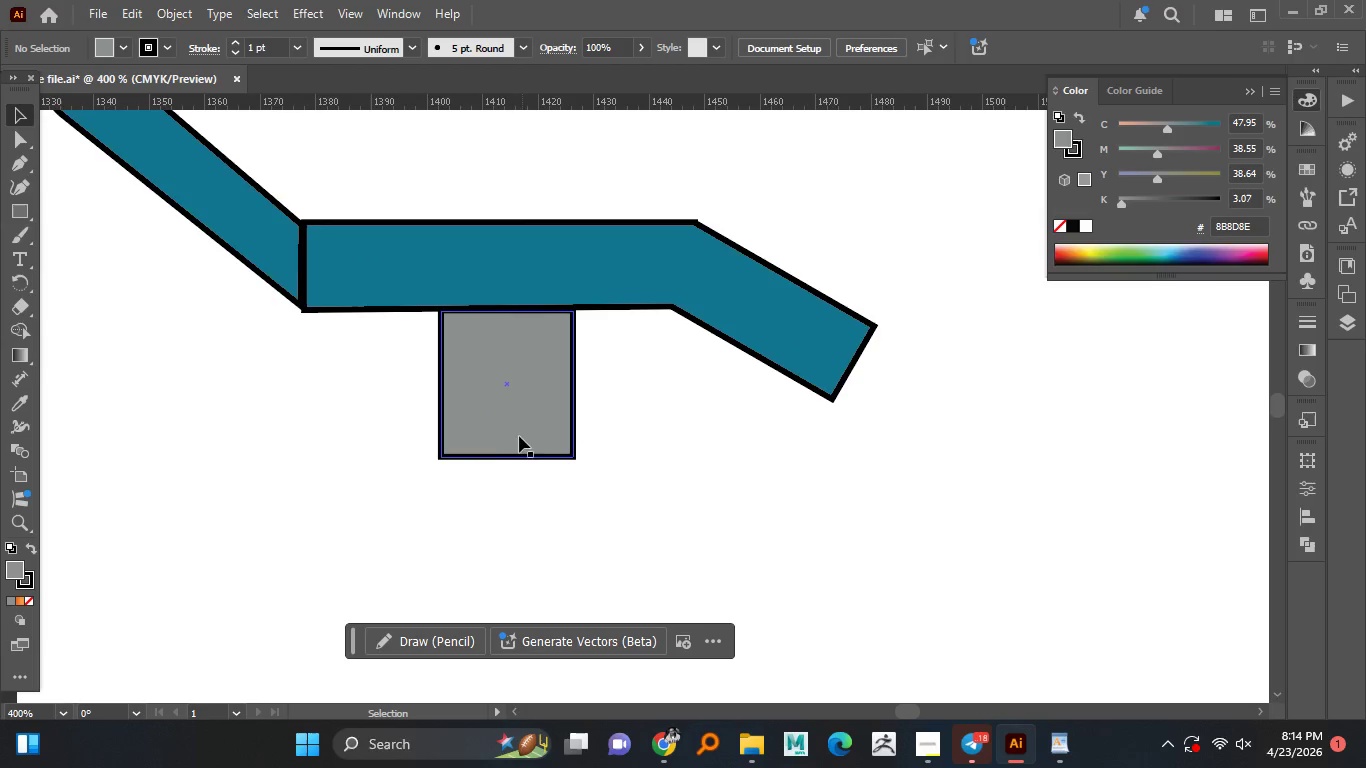 
key(Alt+AltLeft)
 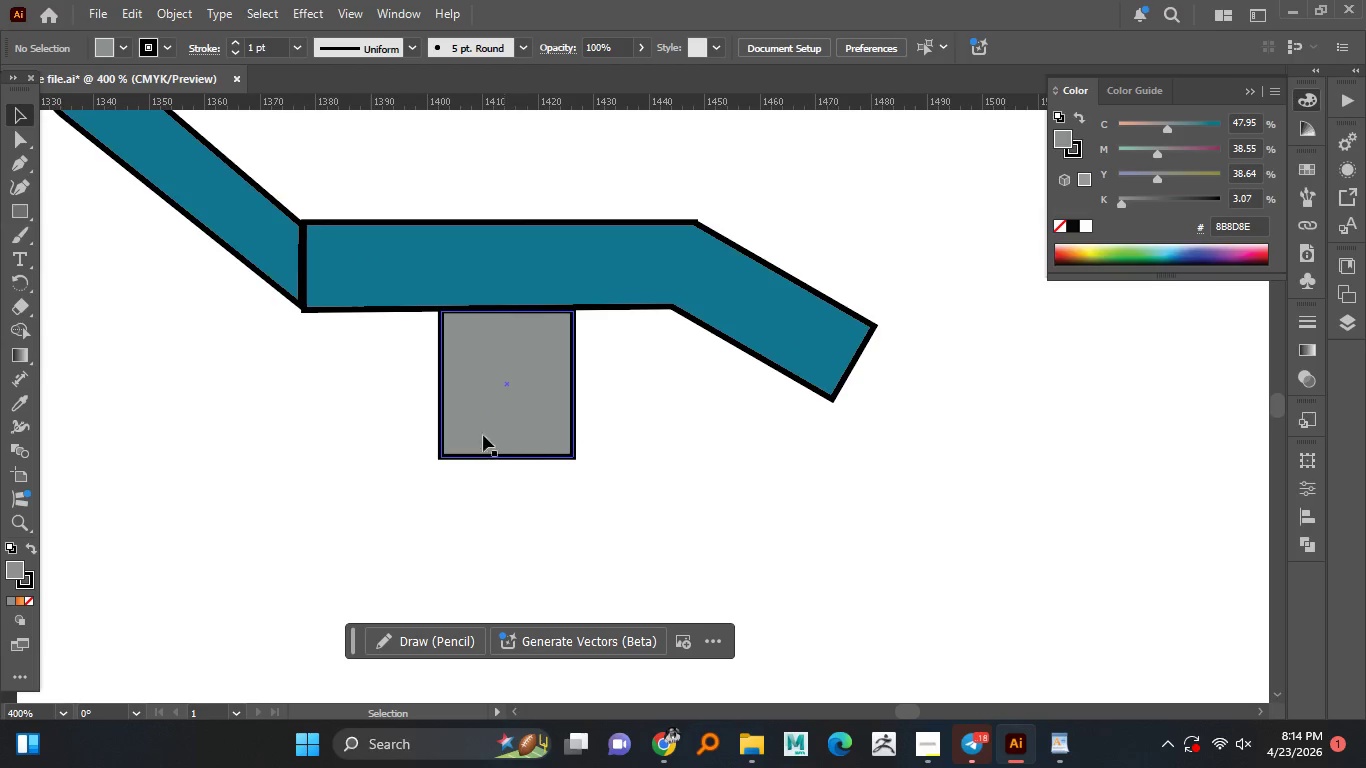 
key(Alt+AltLeft)
 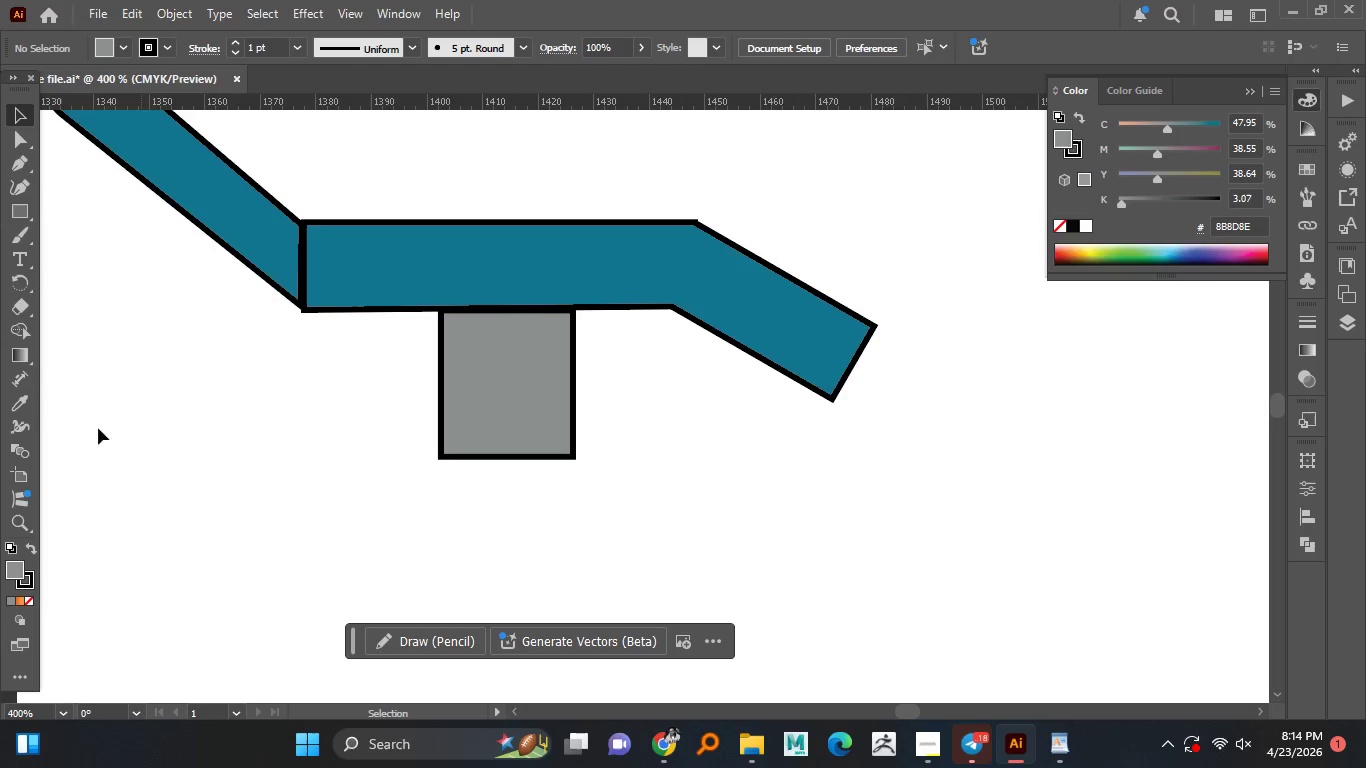 
left_click([23, 217])
 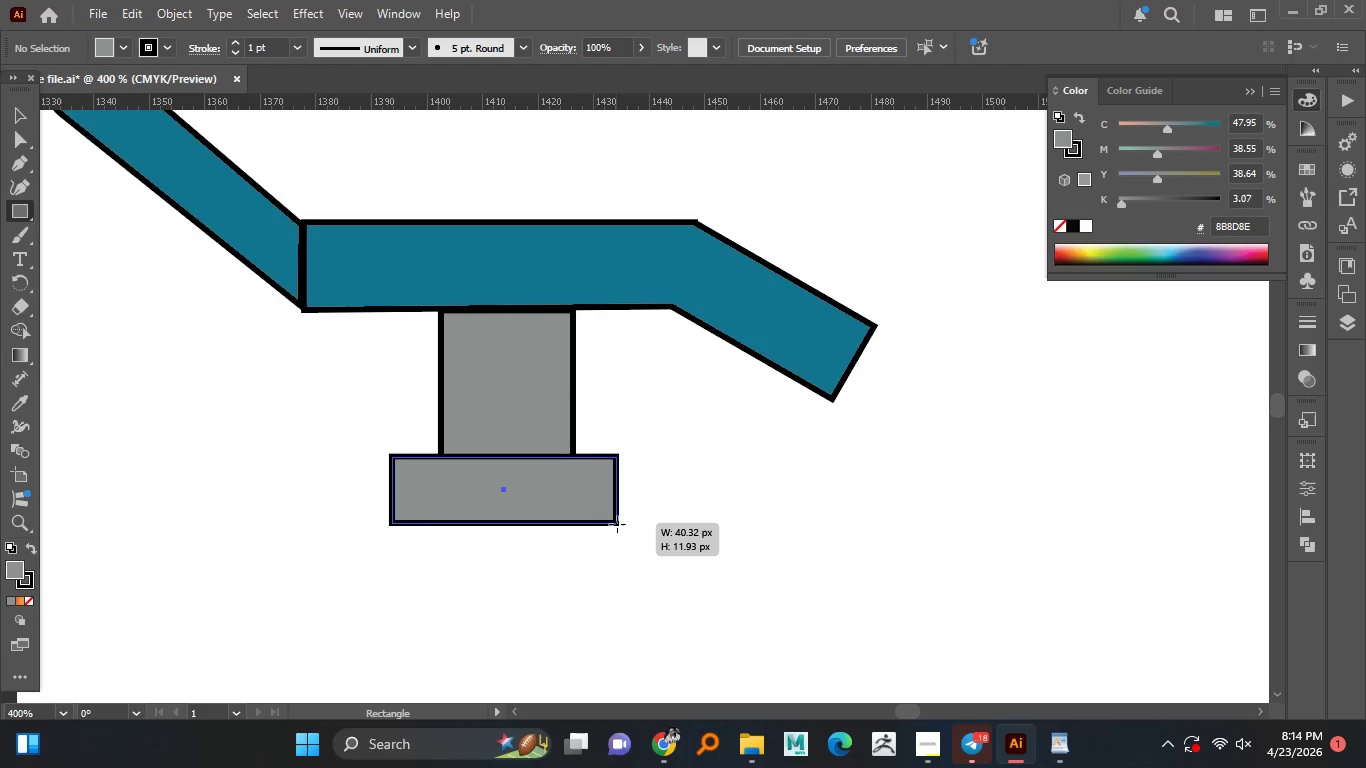 
left_click_drag(start_coordinate=[392, 460], to_coordinate=[637, 528])
 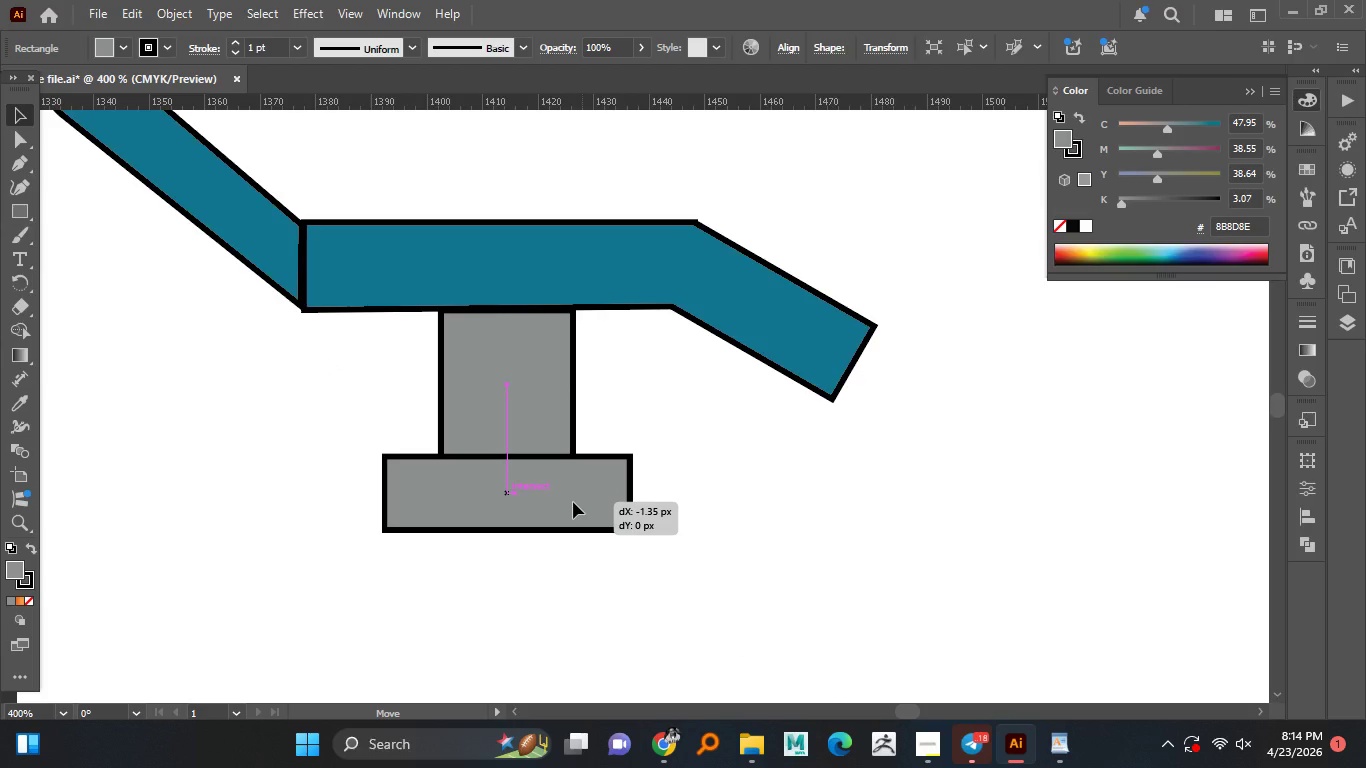 
left_click_drag(start_coordinate=[582, 502], to_coordinate=[573, 502])
 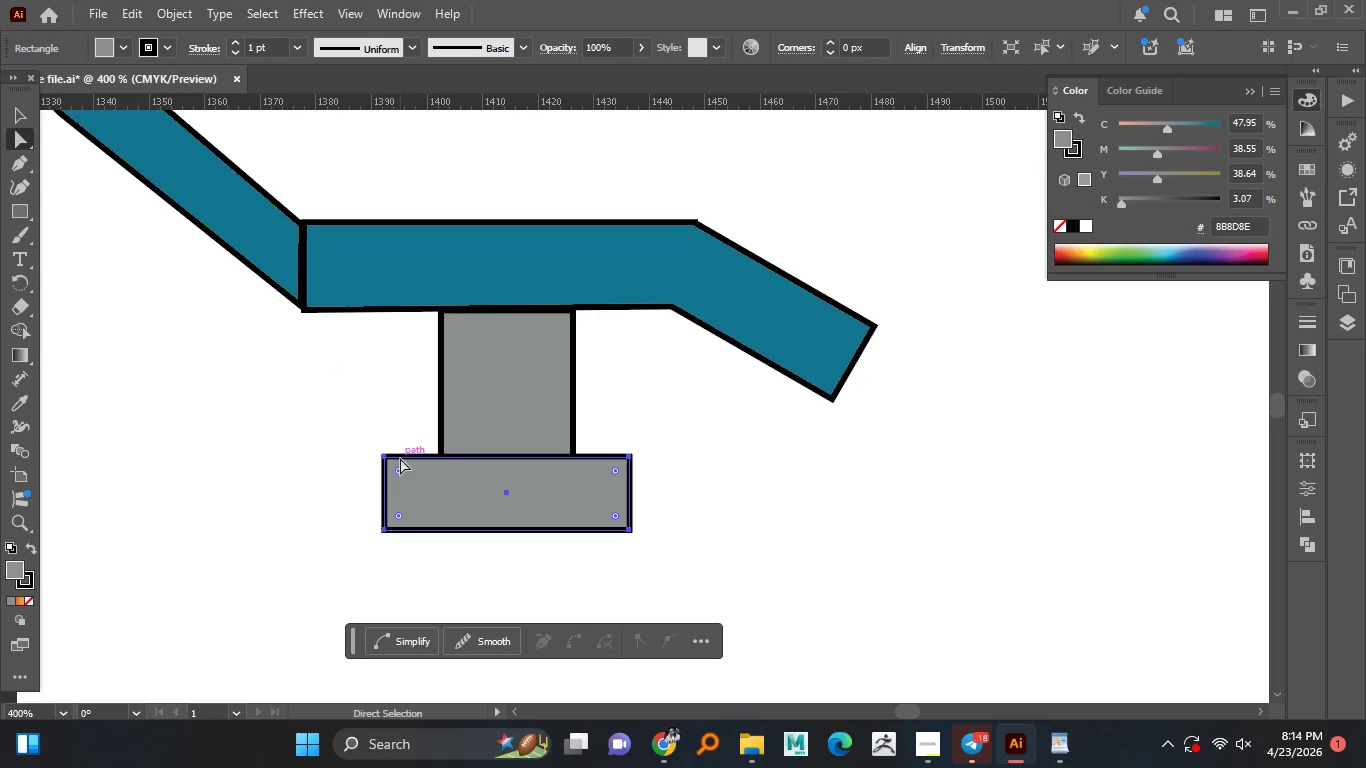 
key(A)
 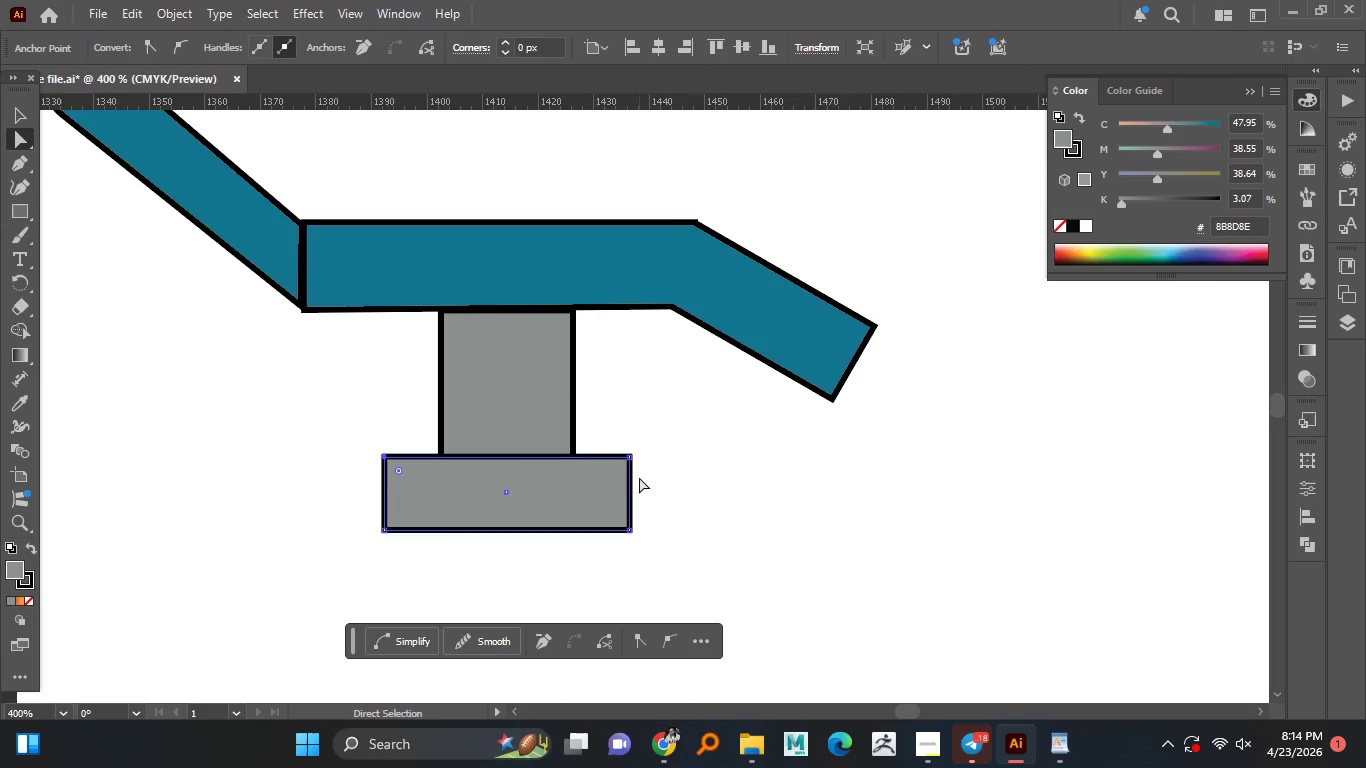 
left_click([382, 457])
 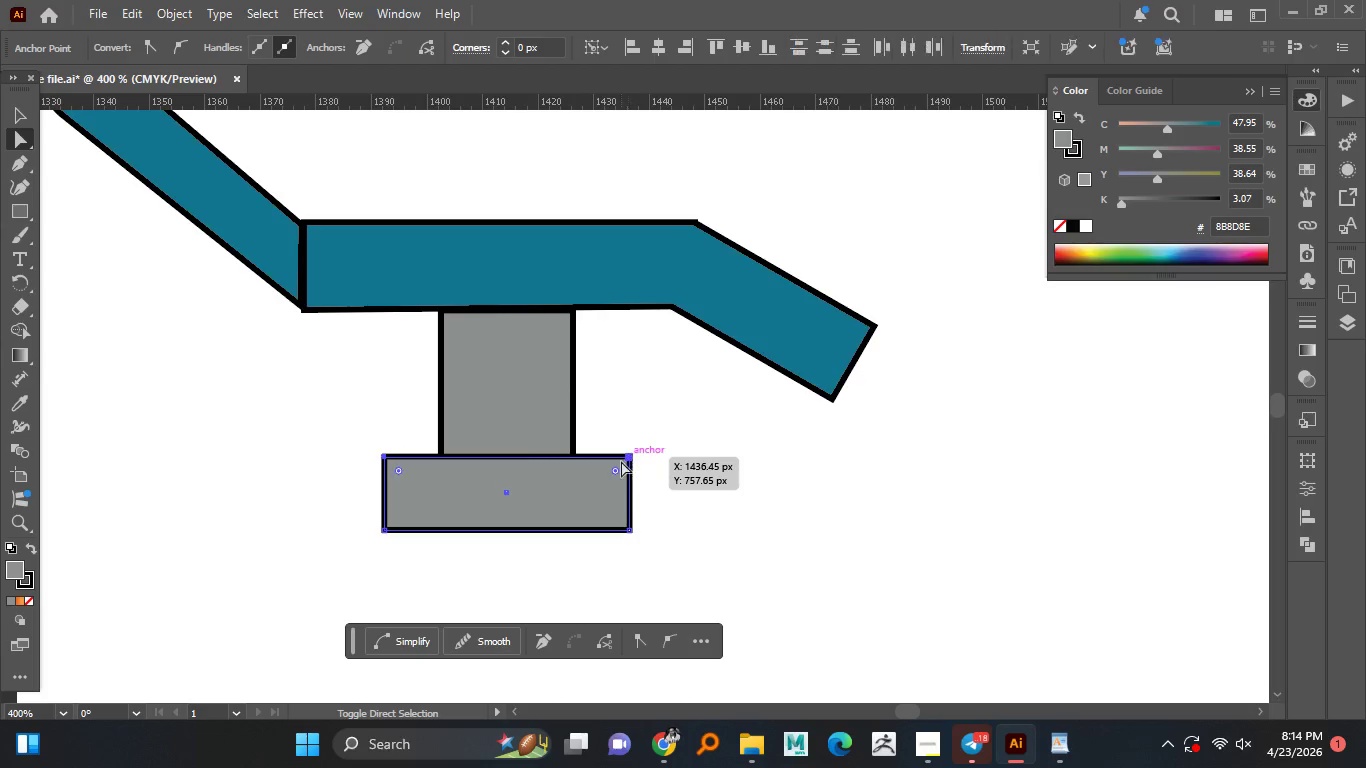 
hold_key(key=ShiftLeft, duration=0.83)
left_click([628, 456])
 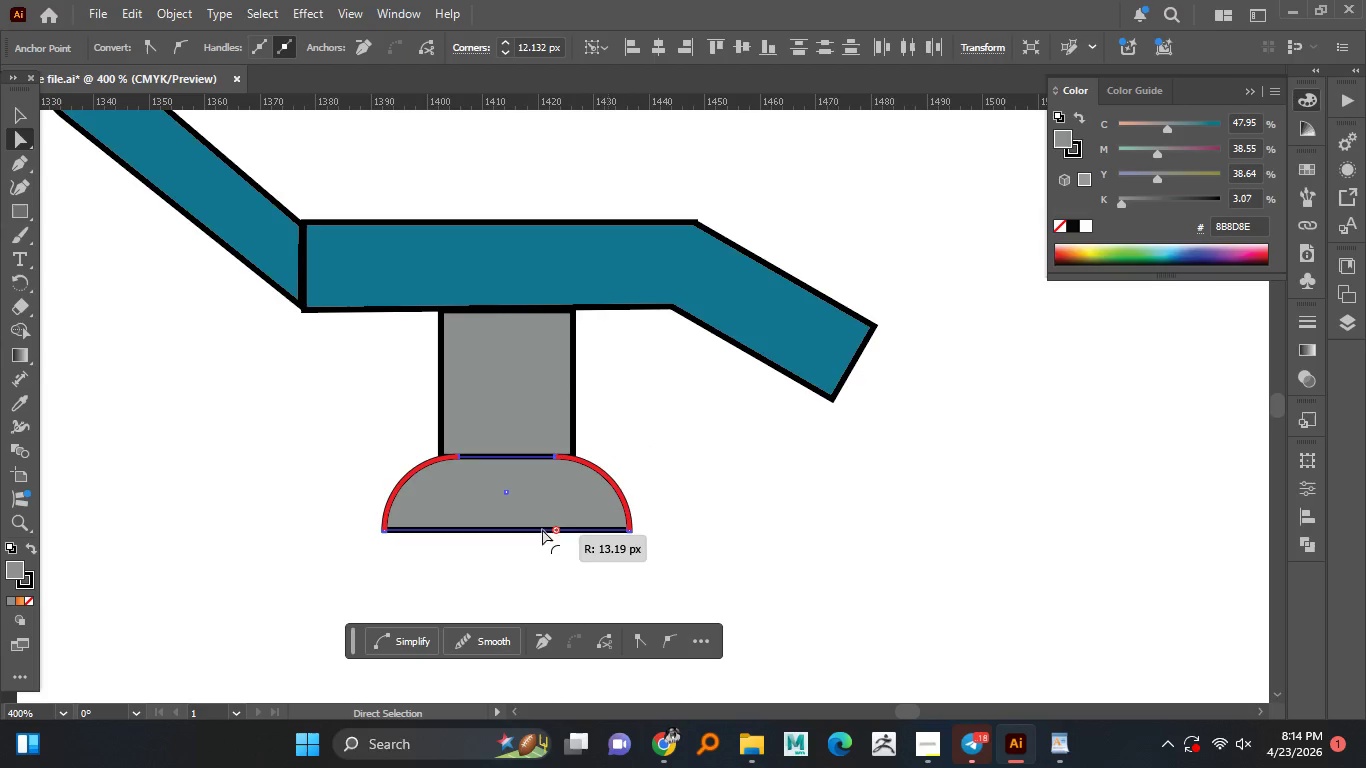 
left_click_drag(start_coordinate=[614, 472], to_coordinate=[531, 530])
 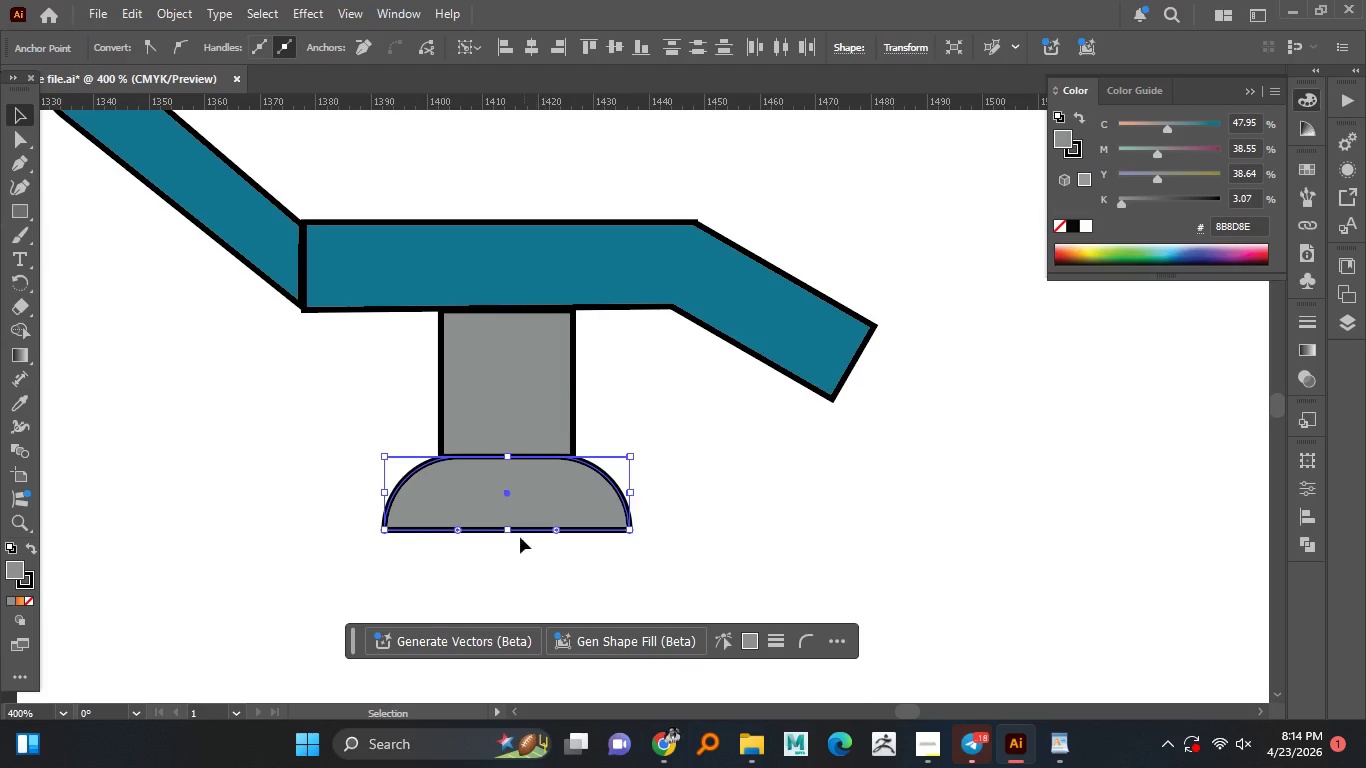 
left_click([18, 116])
 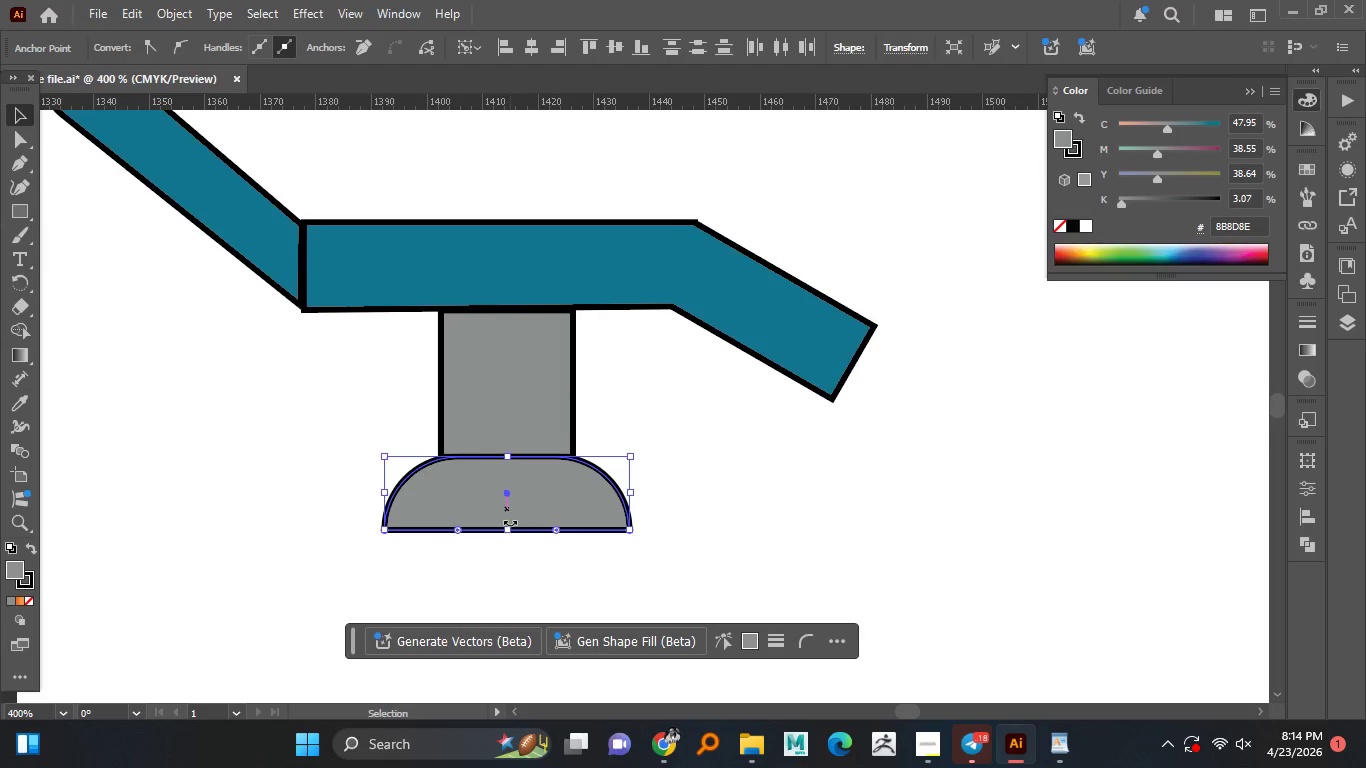 
left_click_drag(start_coordinate=[508, 532], to_coordinate=[510, 509])
 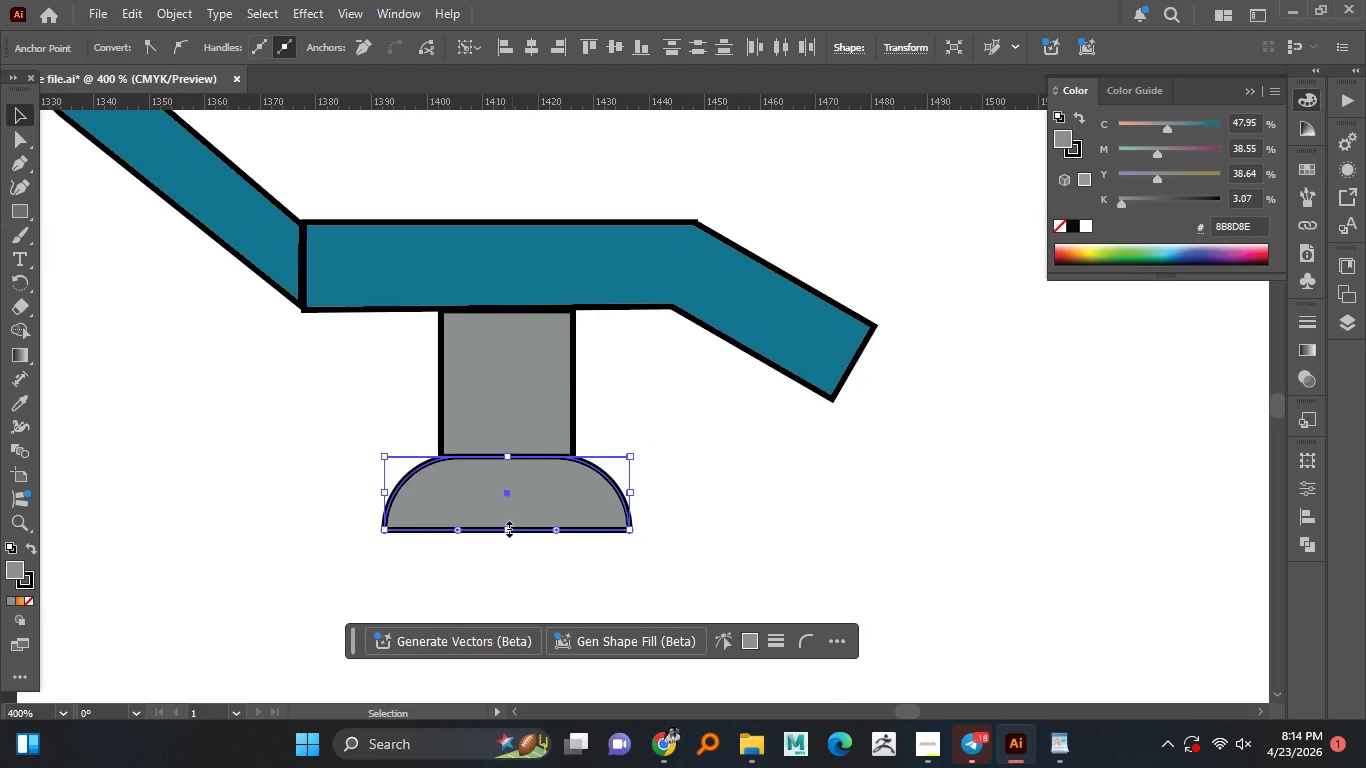 
left_click_drag(start_coordinate=[509, 529], to_coordinate=[514, 511])
 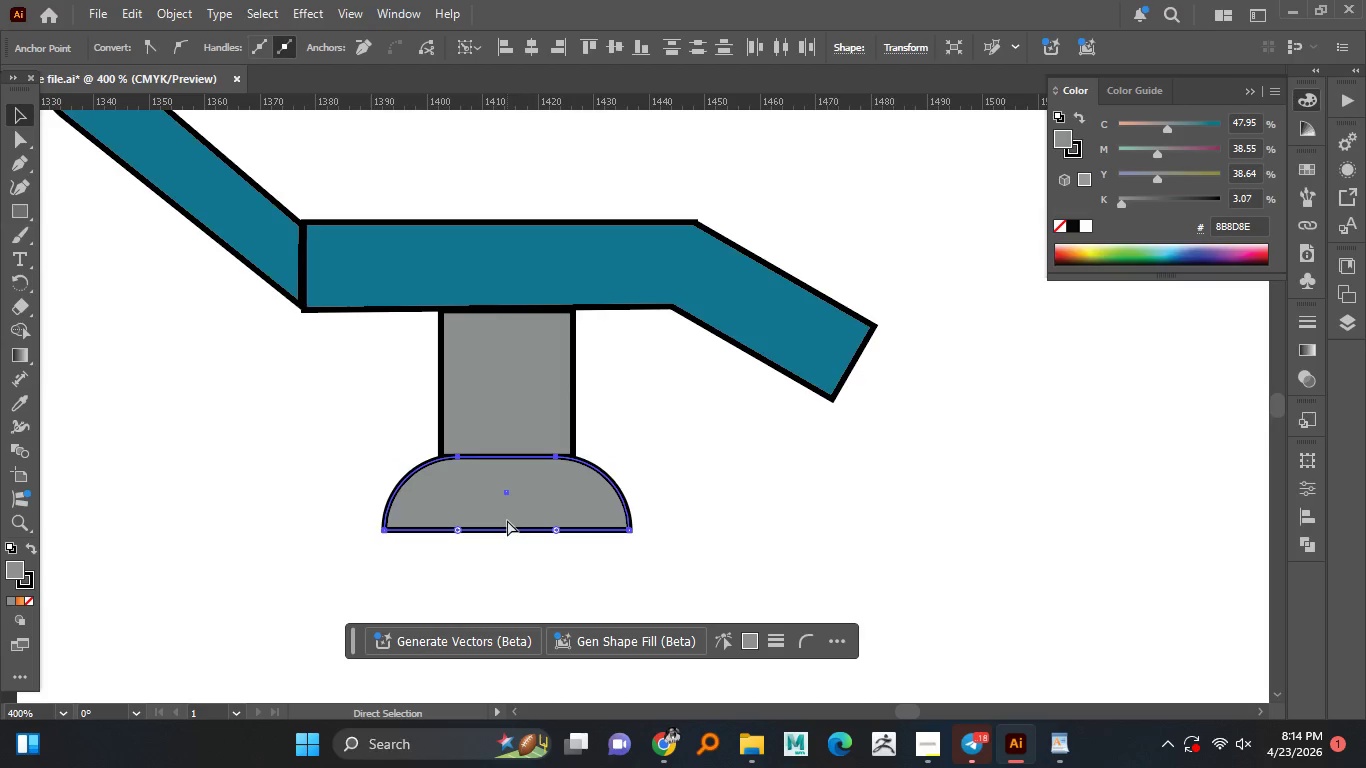 
left_click_drag(start_coordinate=[505, 532], to_coordinate=[508, 520])
 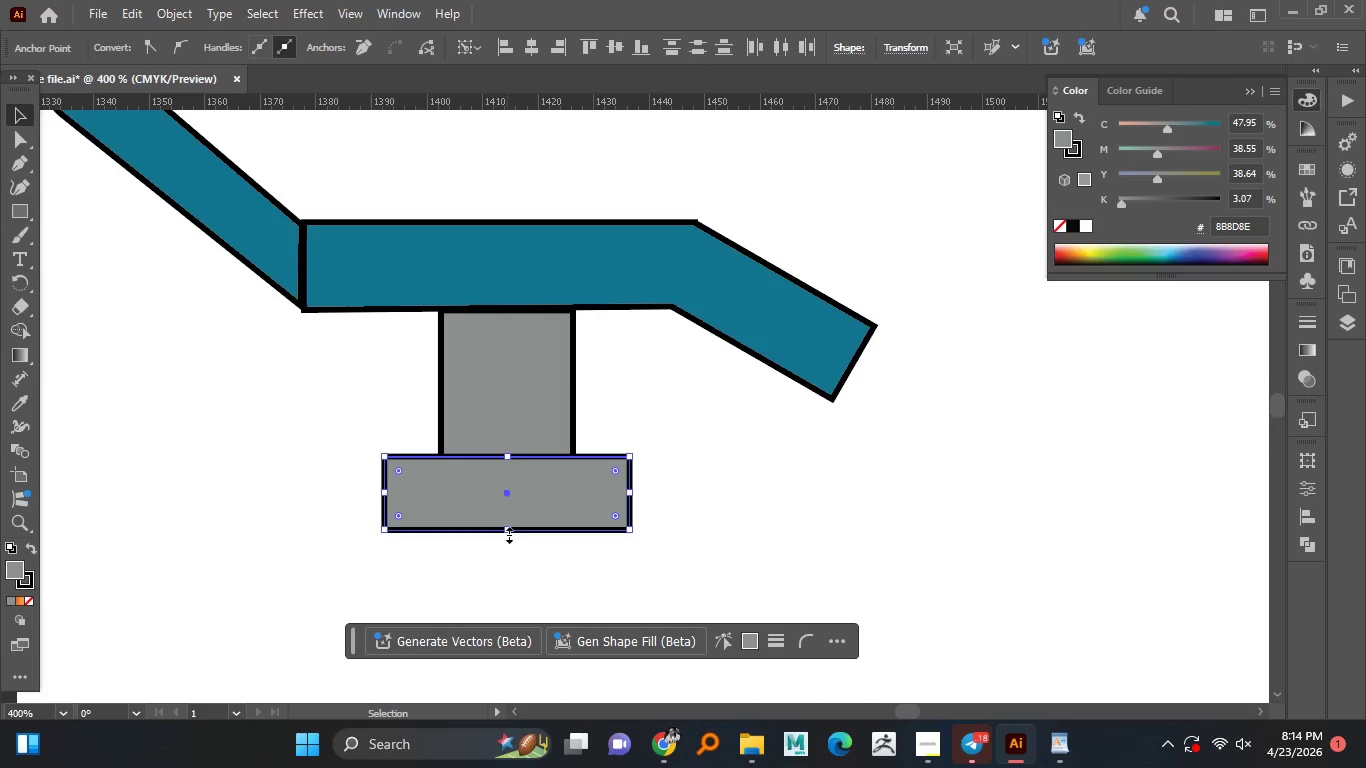 
key(Control+Z)
 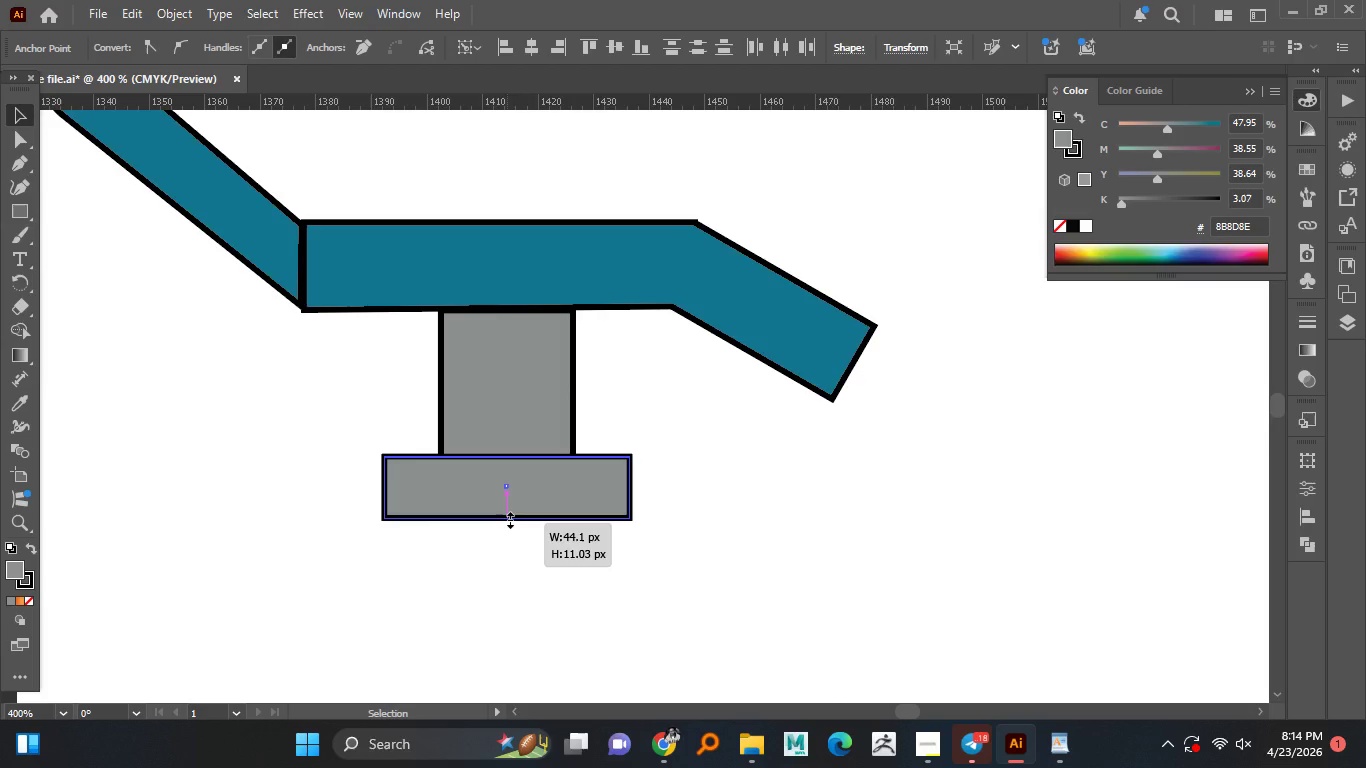 
left_click_drag(start_coordinate=[507, 533], to_coordinate=[508, 504])
 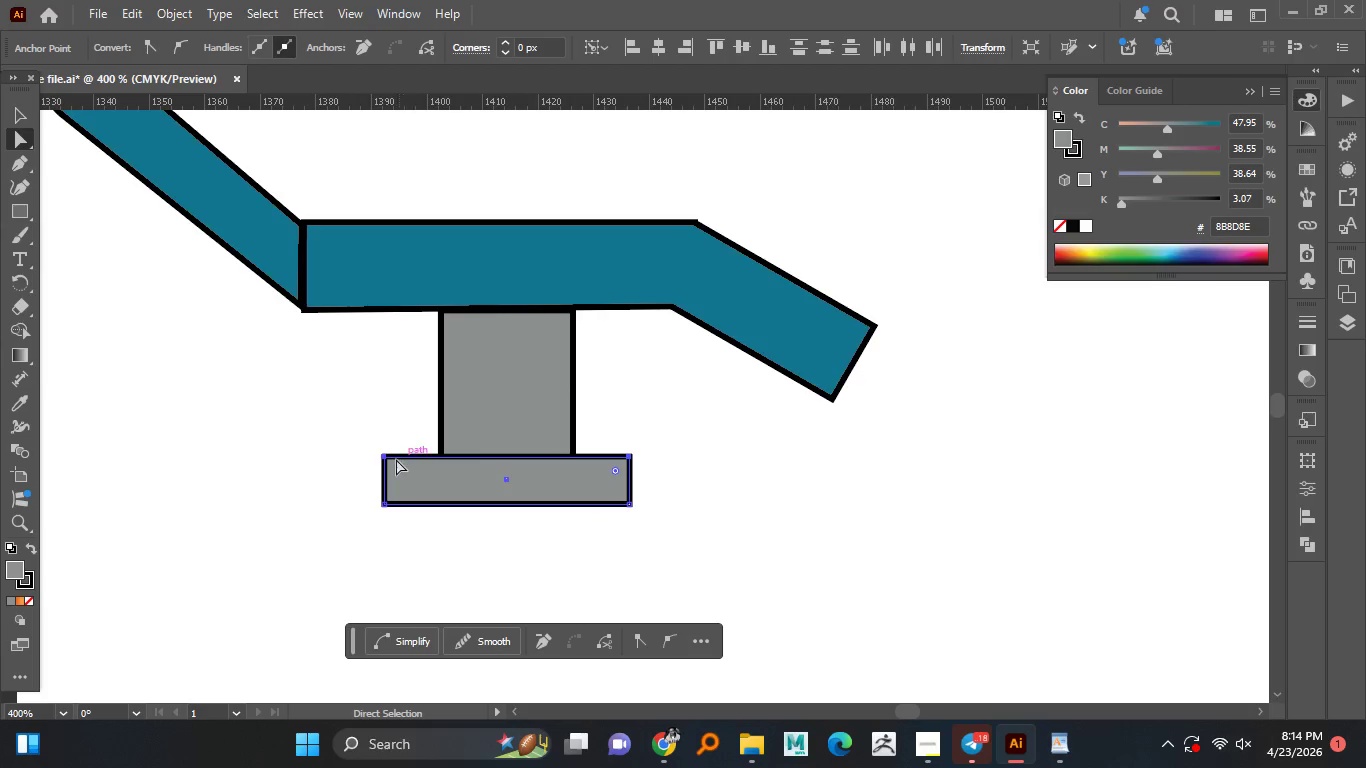 
key(A)
 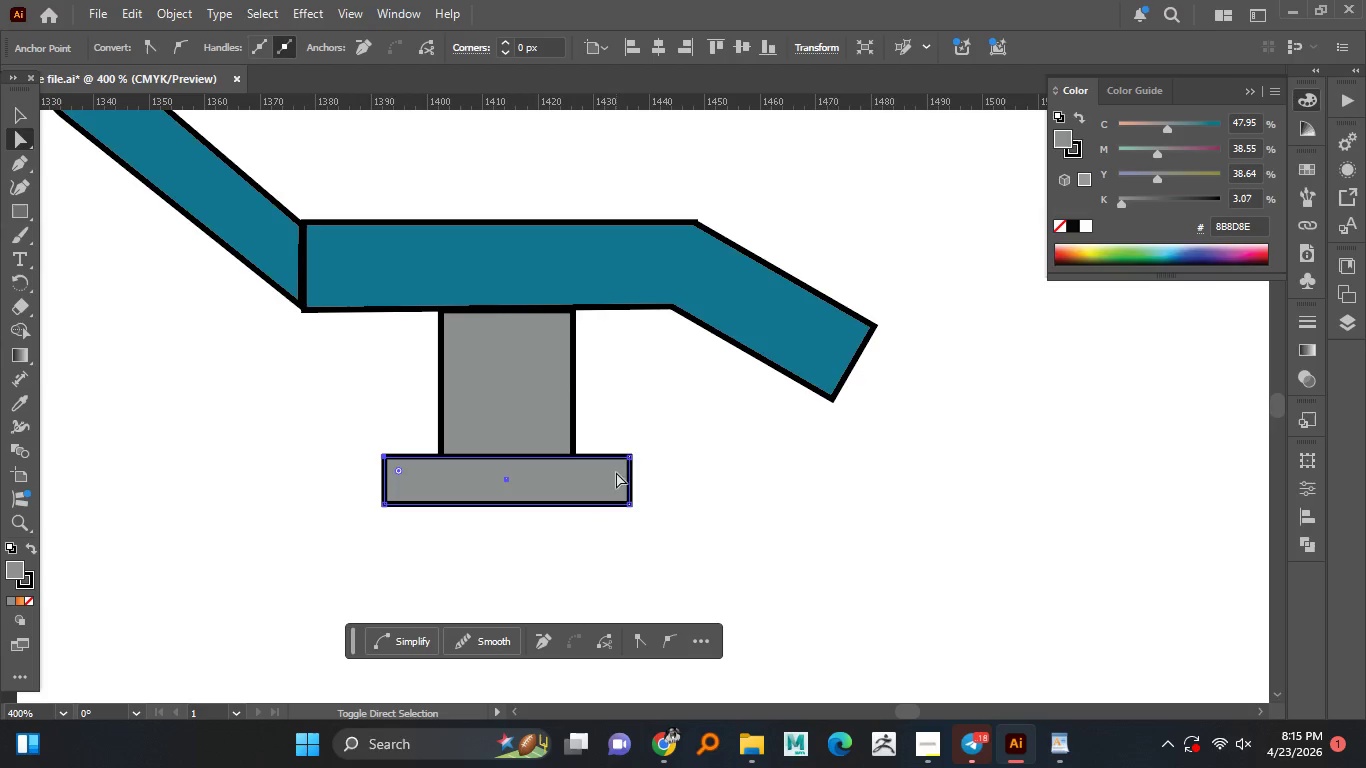 
left_click([386, 458])
 